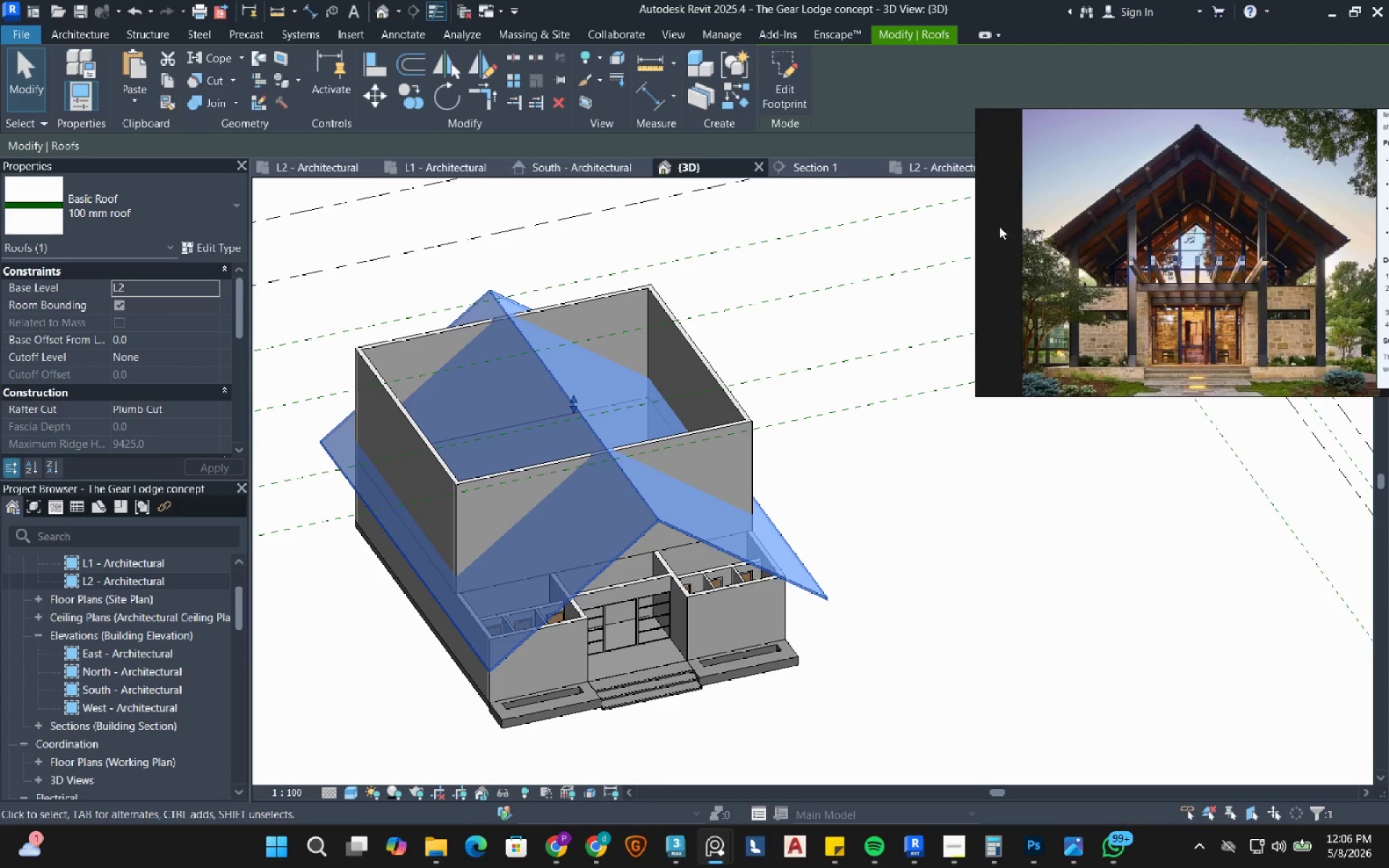 
left_click([841, 167])
 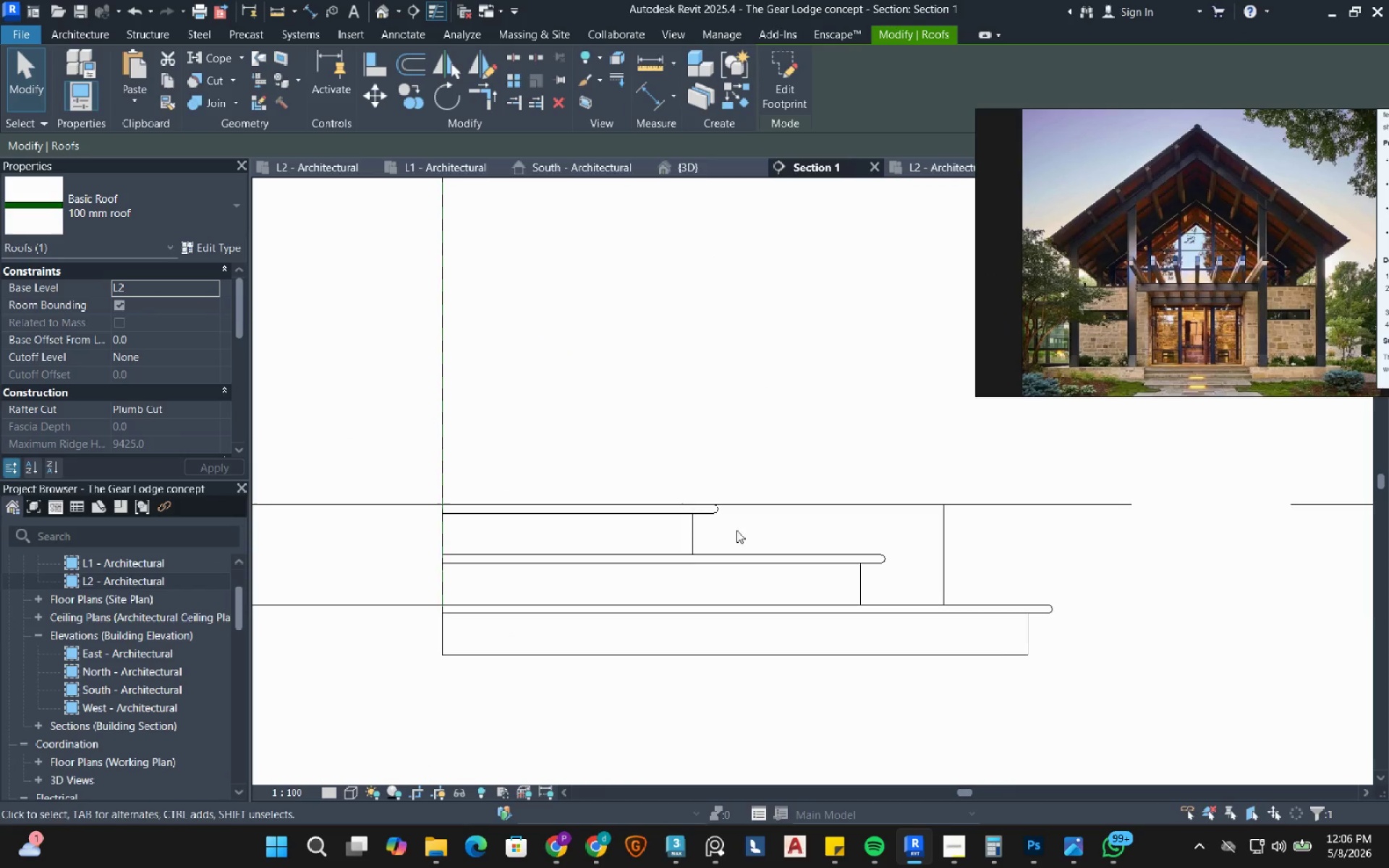 
scroll: coordinate [593, 616], scroll_direction: down, amount: 12.0
 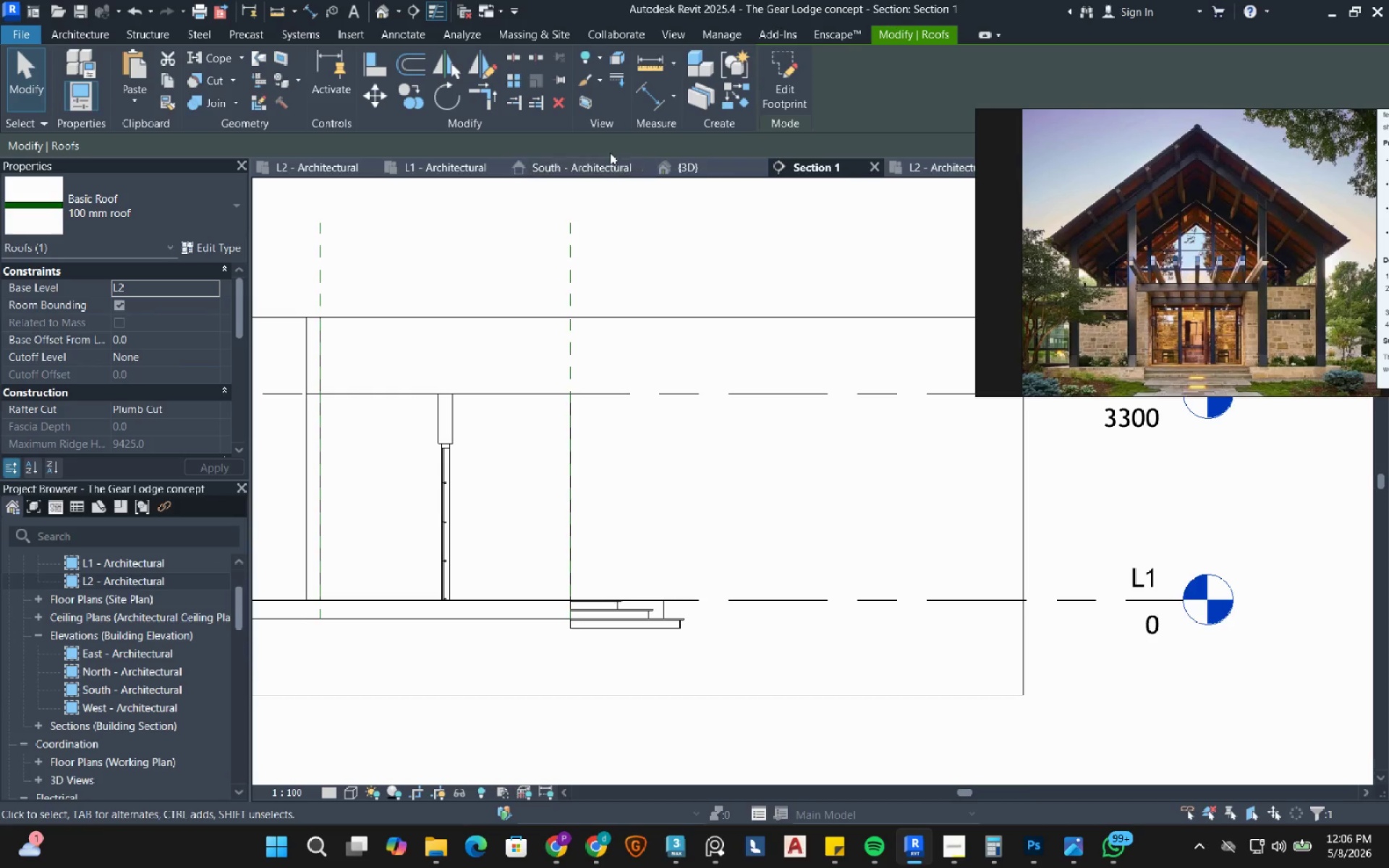 
left_click([570, 167])
 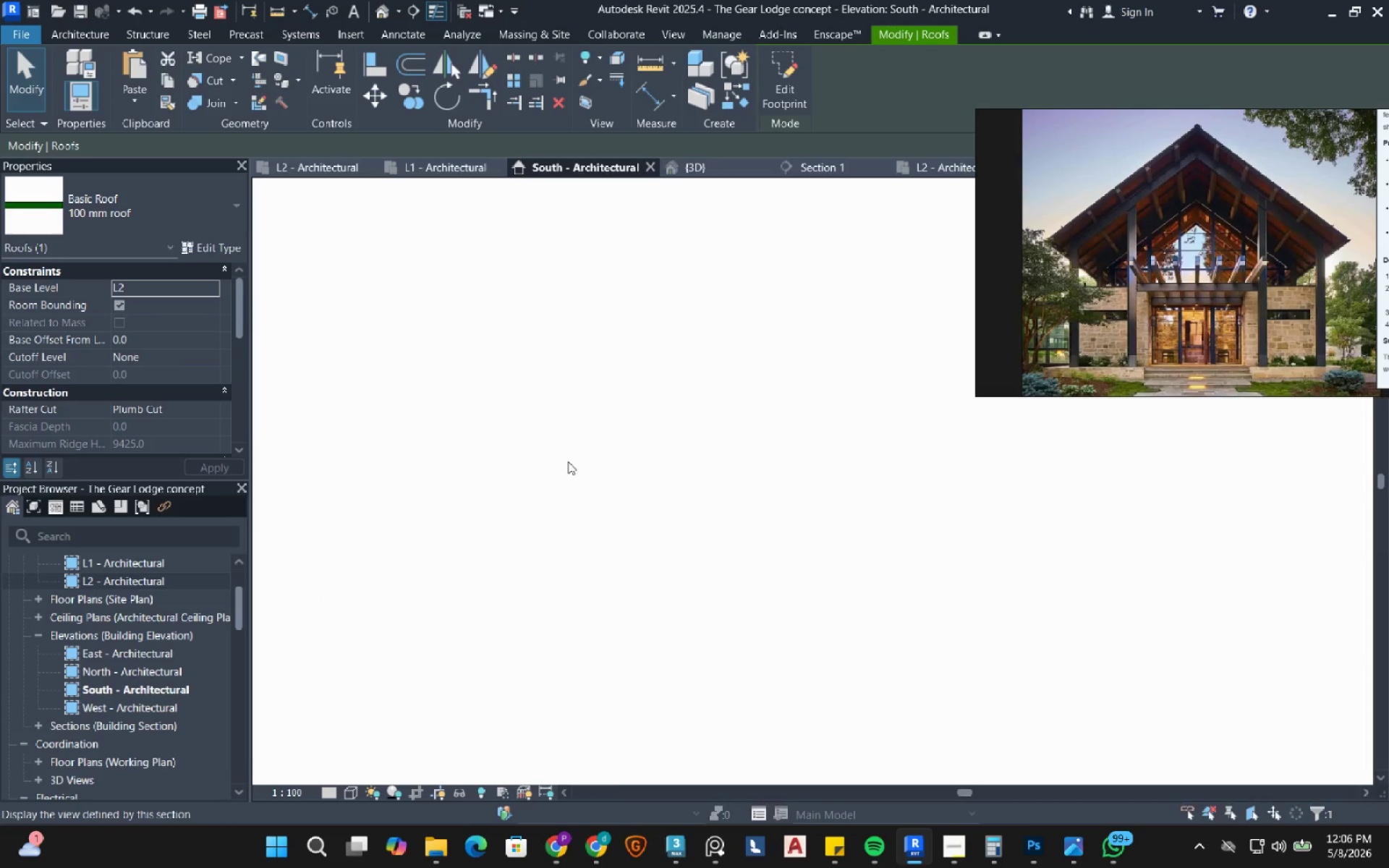 
scroll: coordinate [568, 469], scroll_direction: down, amount: 6.0
 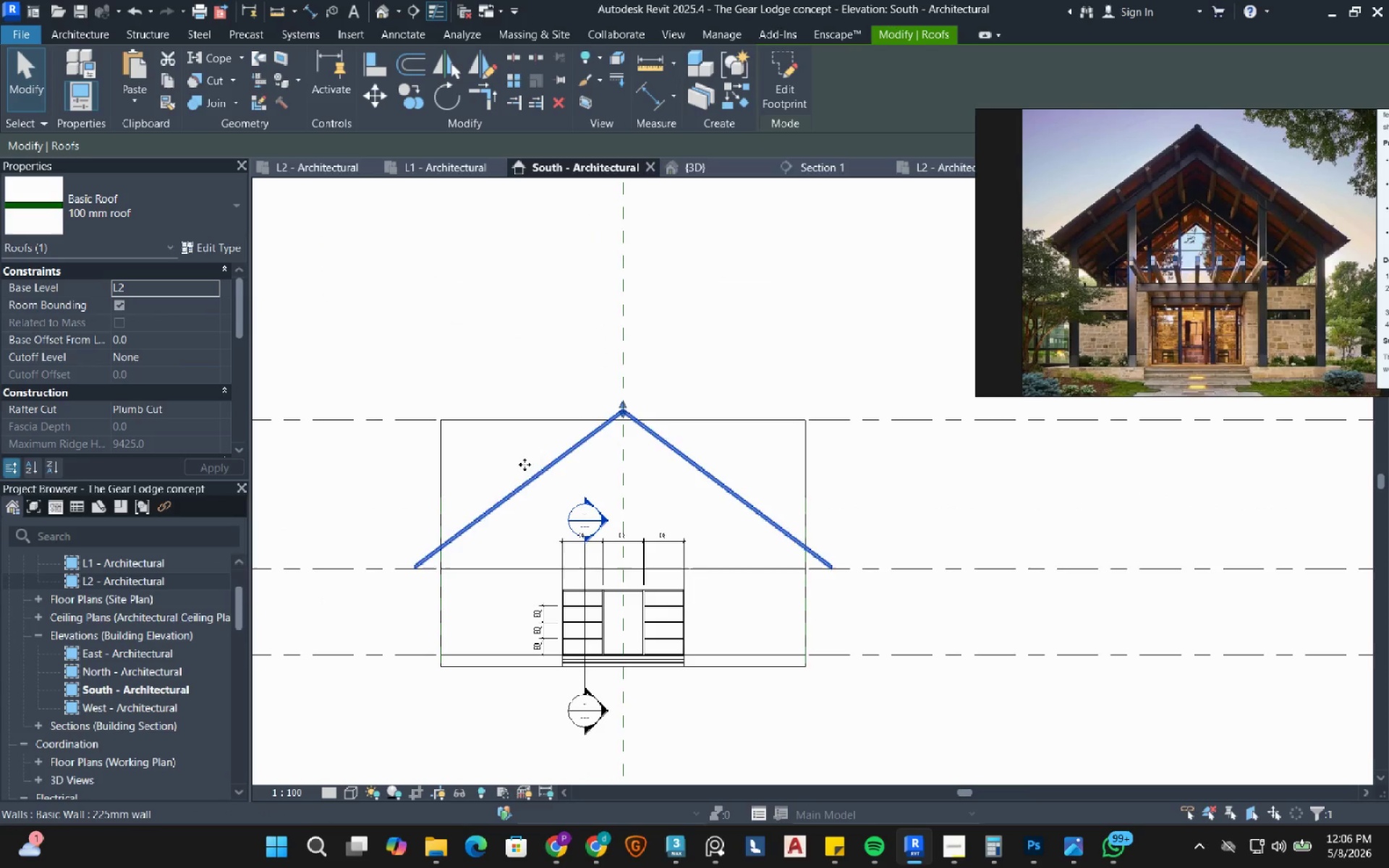 
scroll: coordinate [524, 462], scroll_direction: up, amount: 2.0
 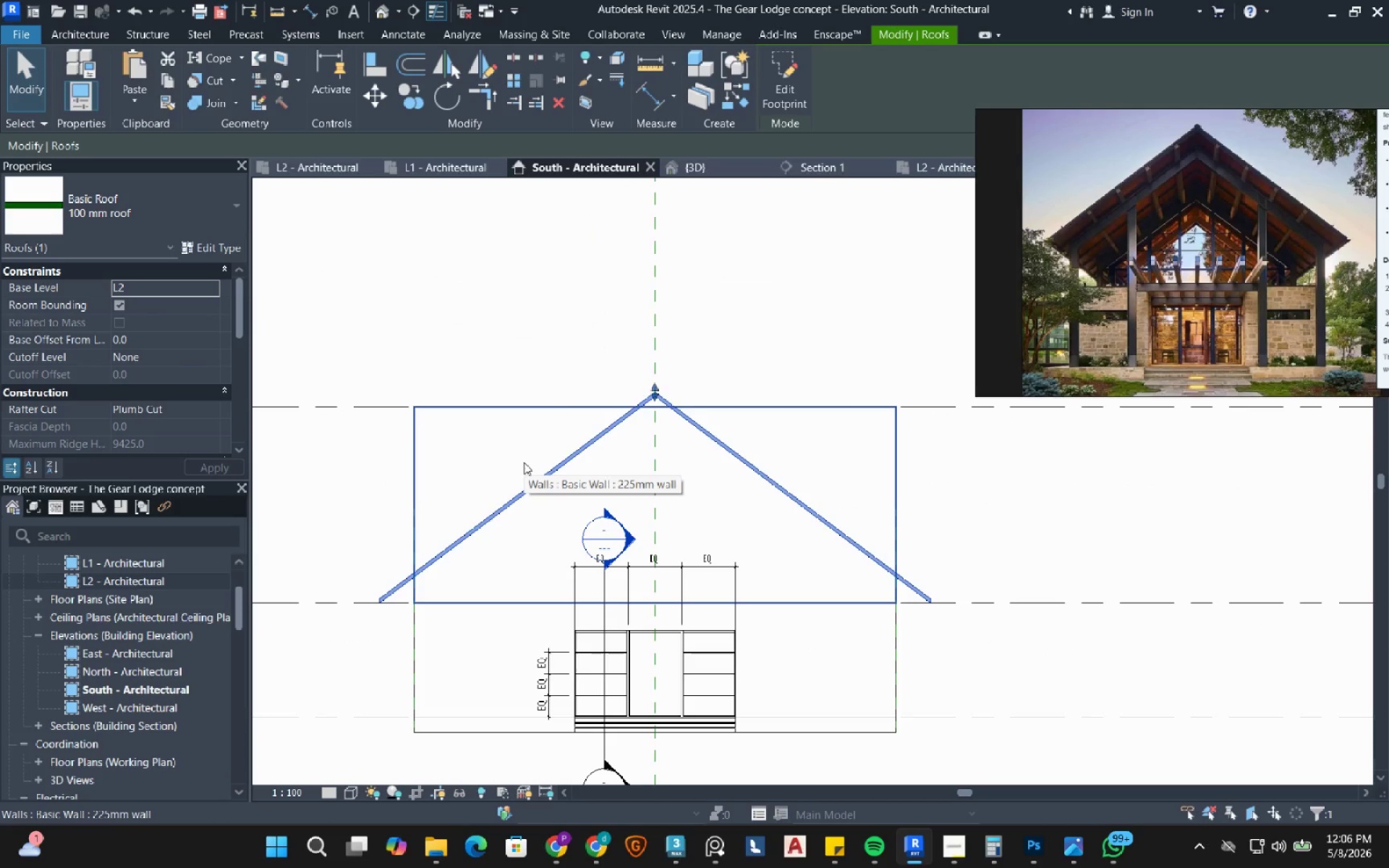 
wait(9.6)
 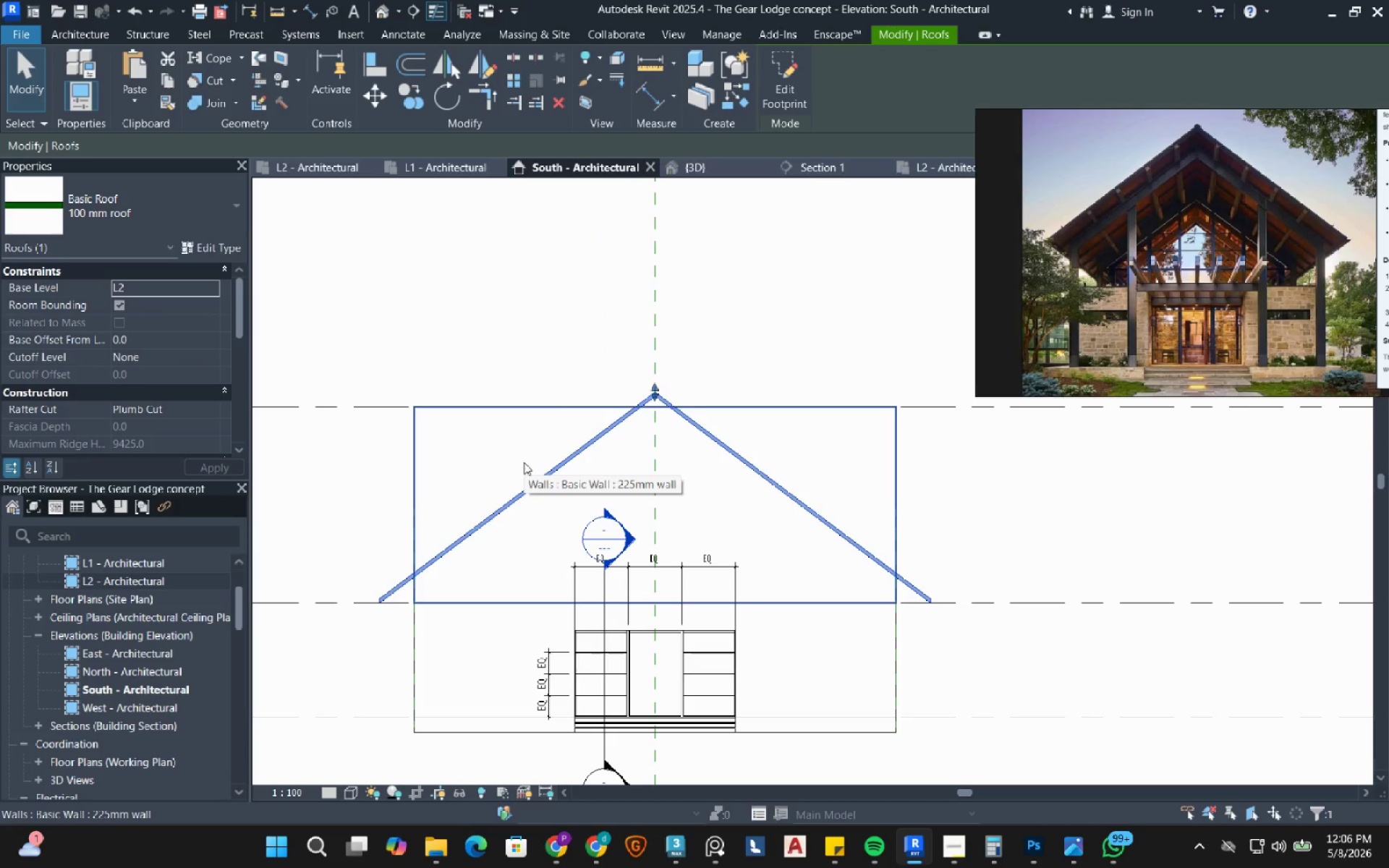 
scroll: coordinate [96, 417], scroll_direction: down, amount: 3.0
 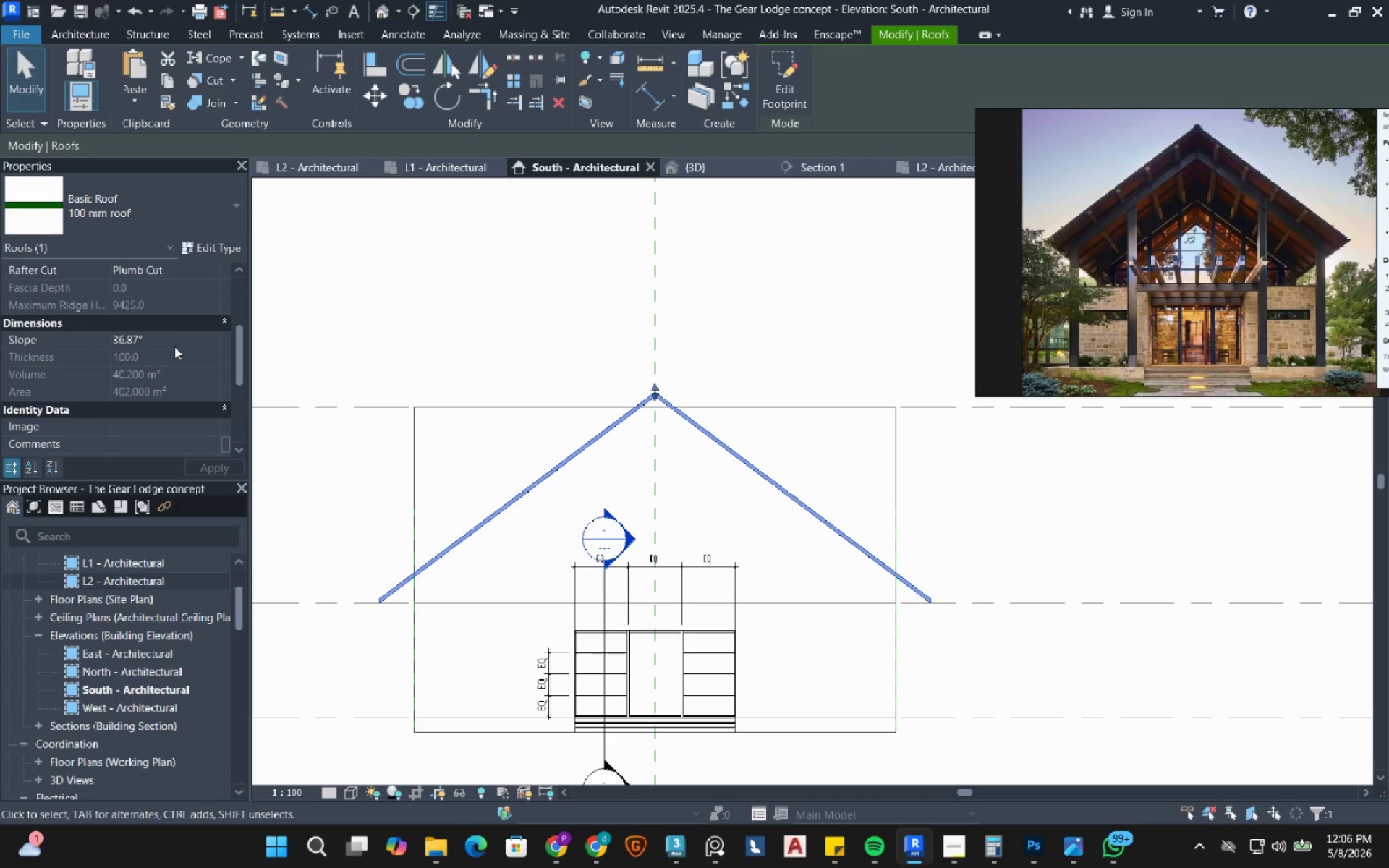 
left_click([172, 343])
 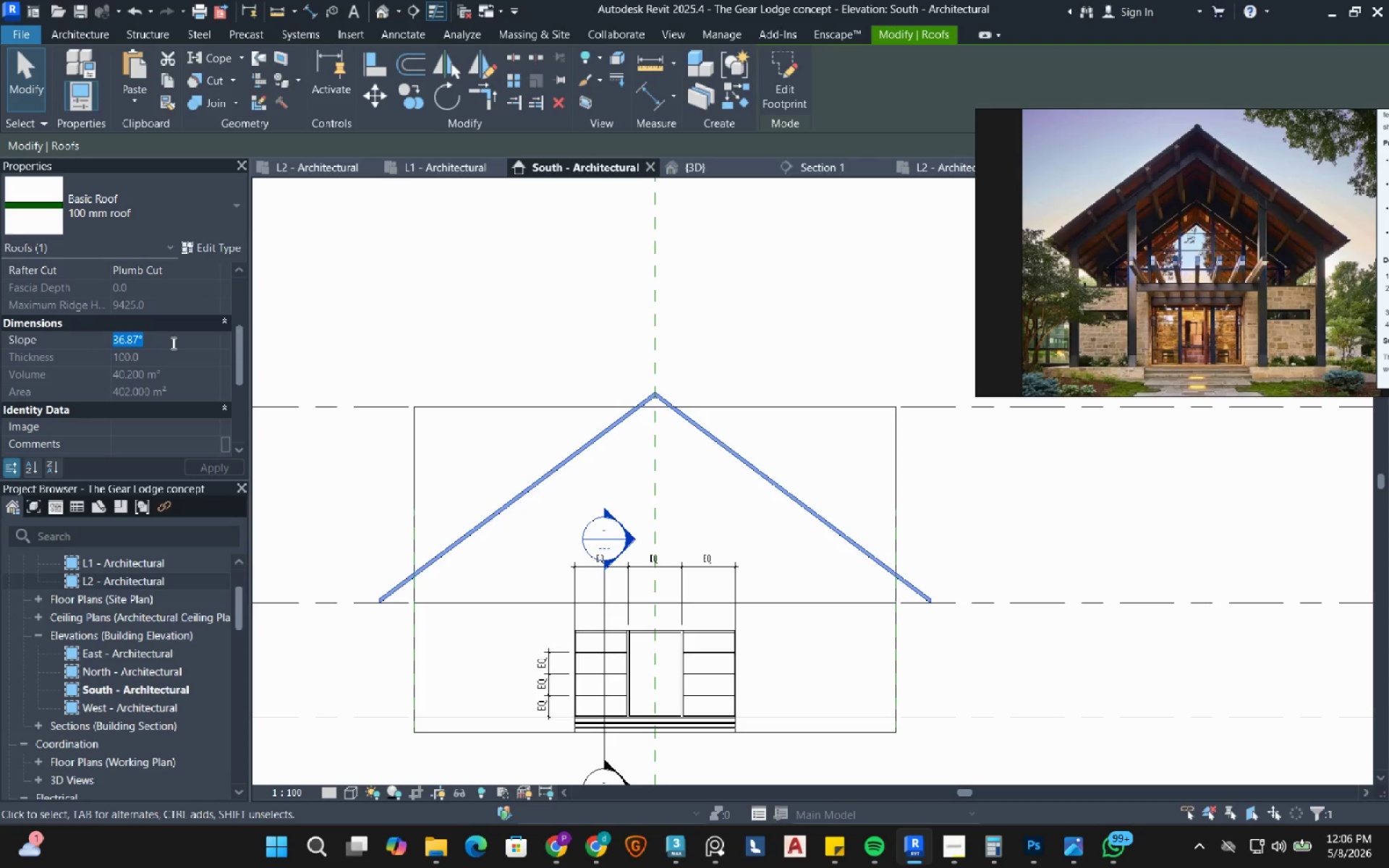 
key(Numpad1)
 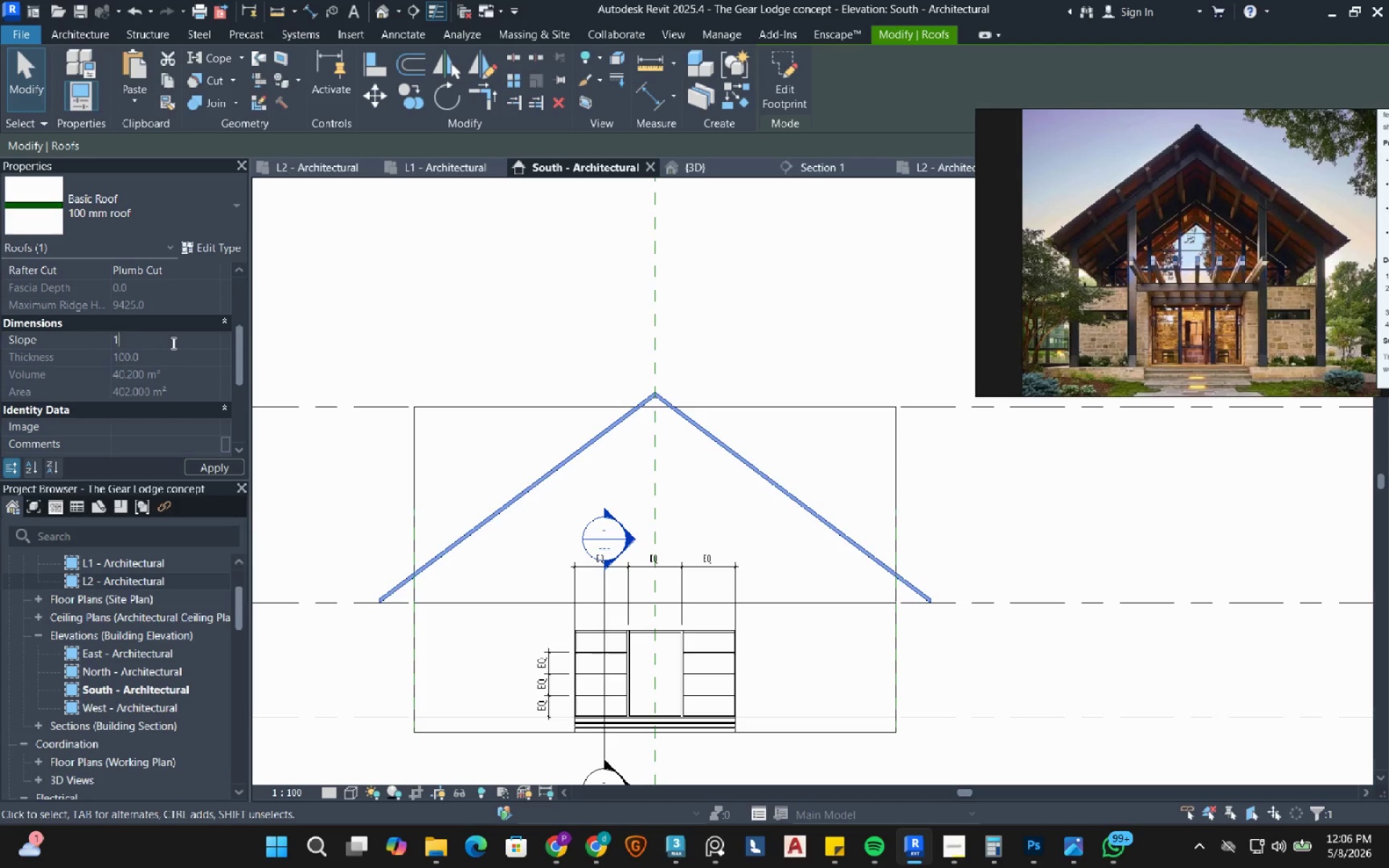 
key(Numpad0)
 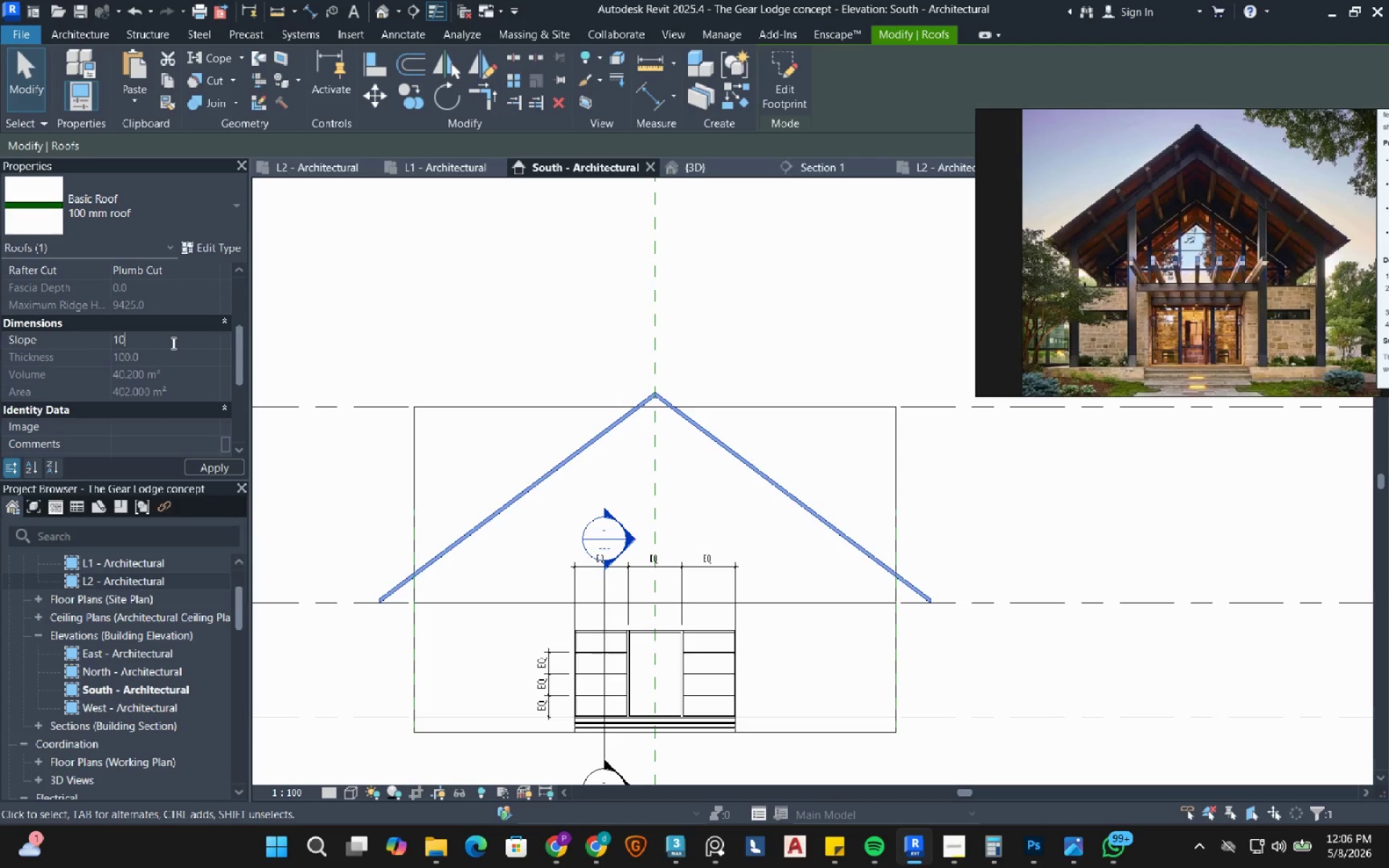 
key(NumpadEnter)
 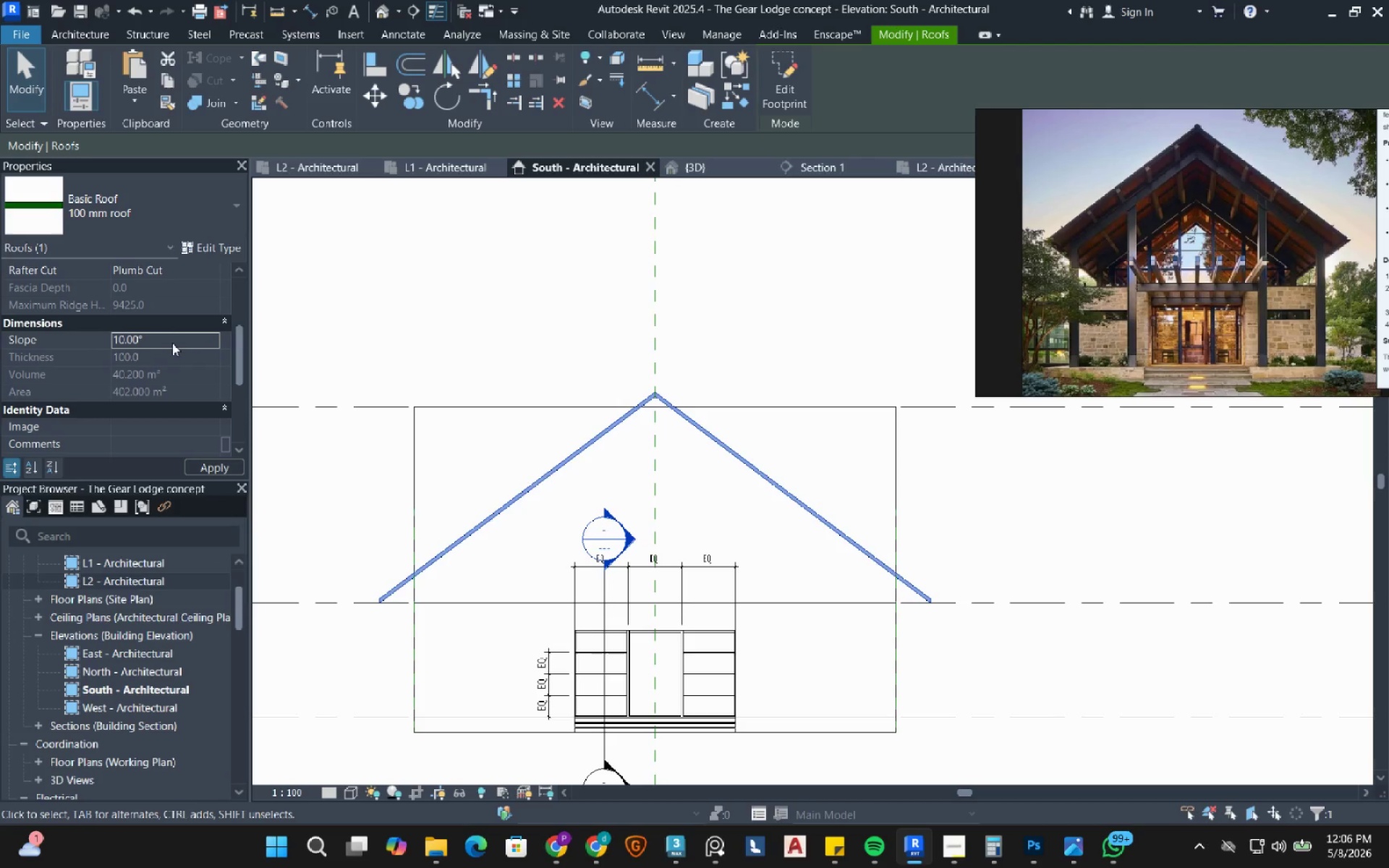 
key(NumpadEnter)
 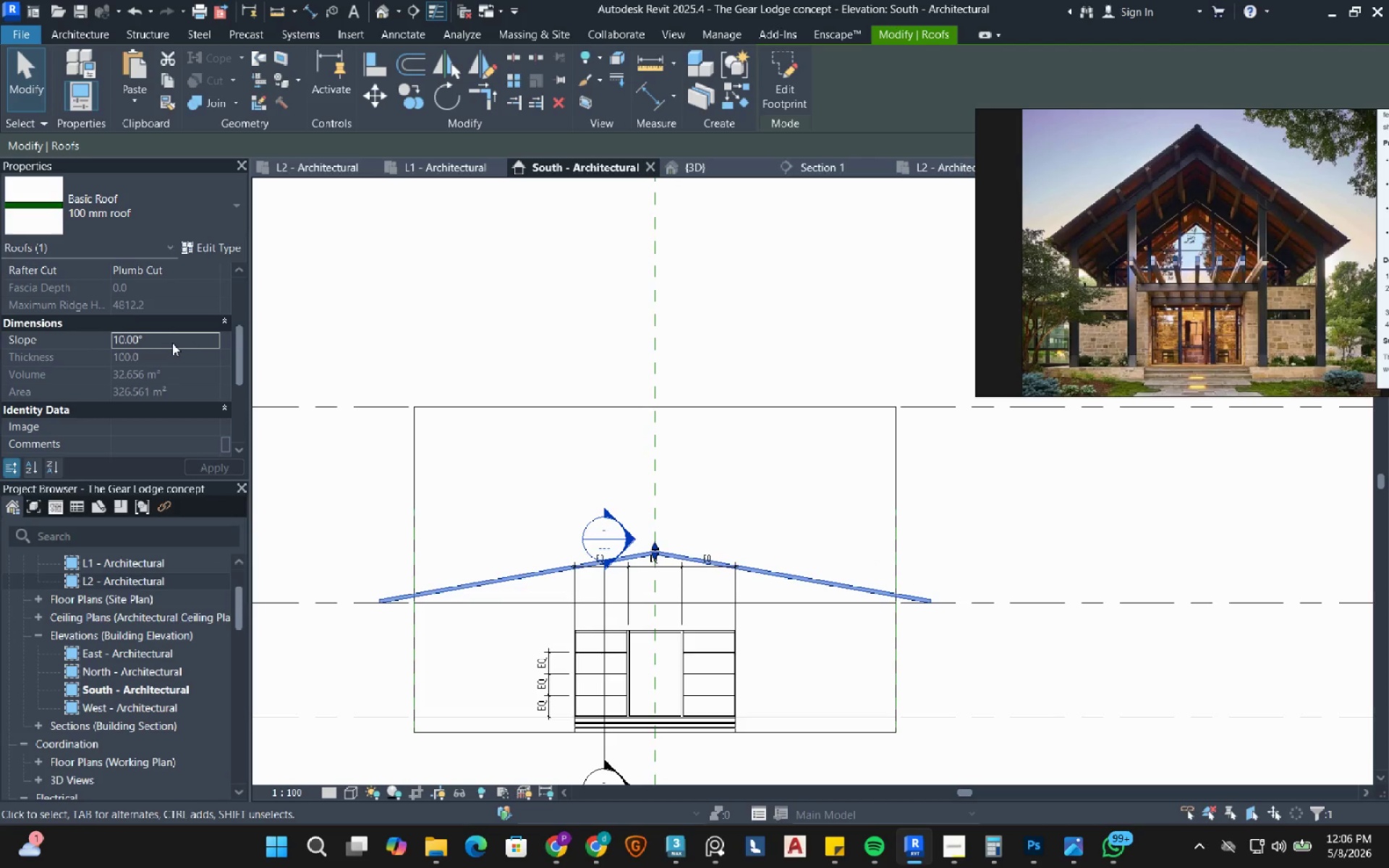 
left_click([172, 343])
 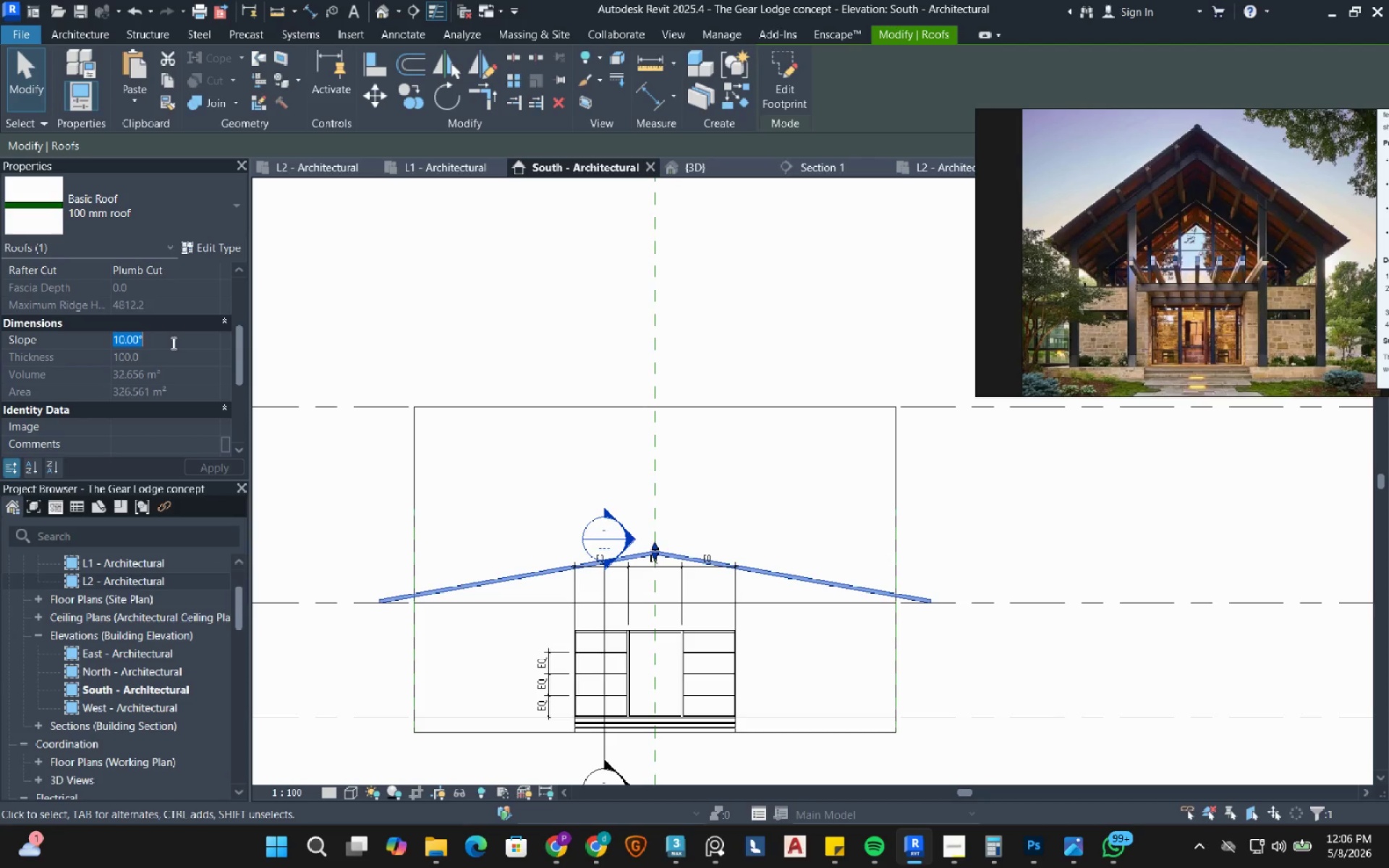 
key(Numpad4)
 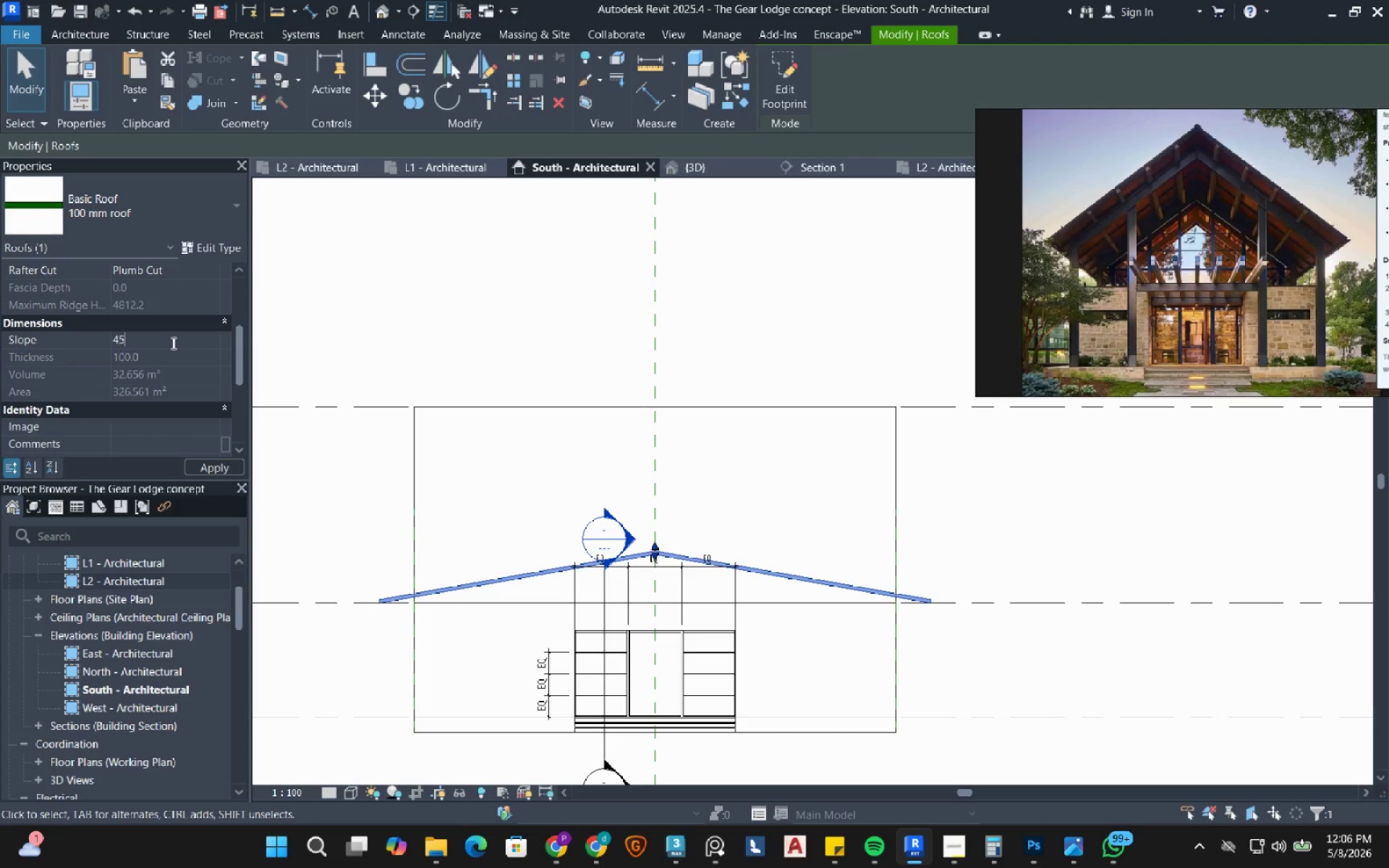 
key(Numpad5)
 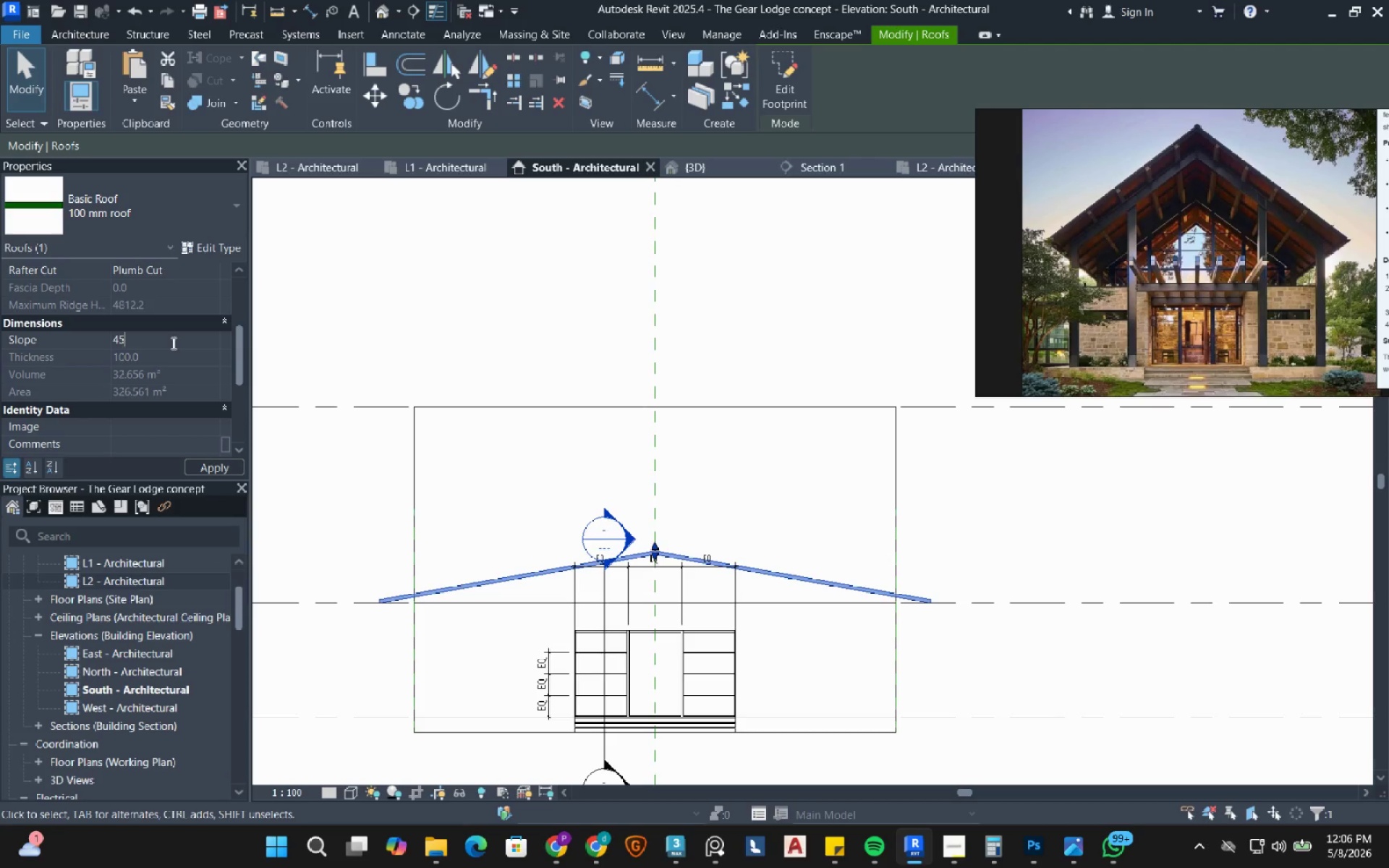 
key(NumpadEnter)
 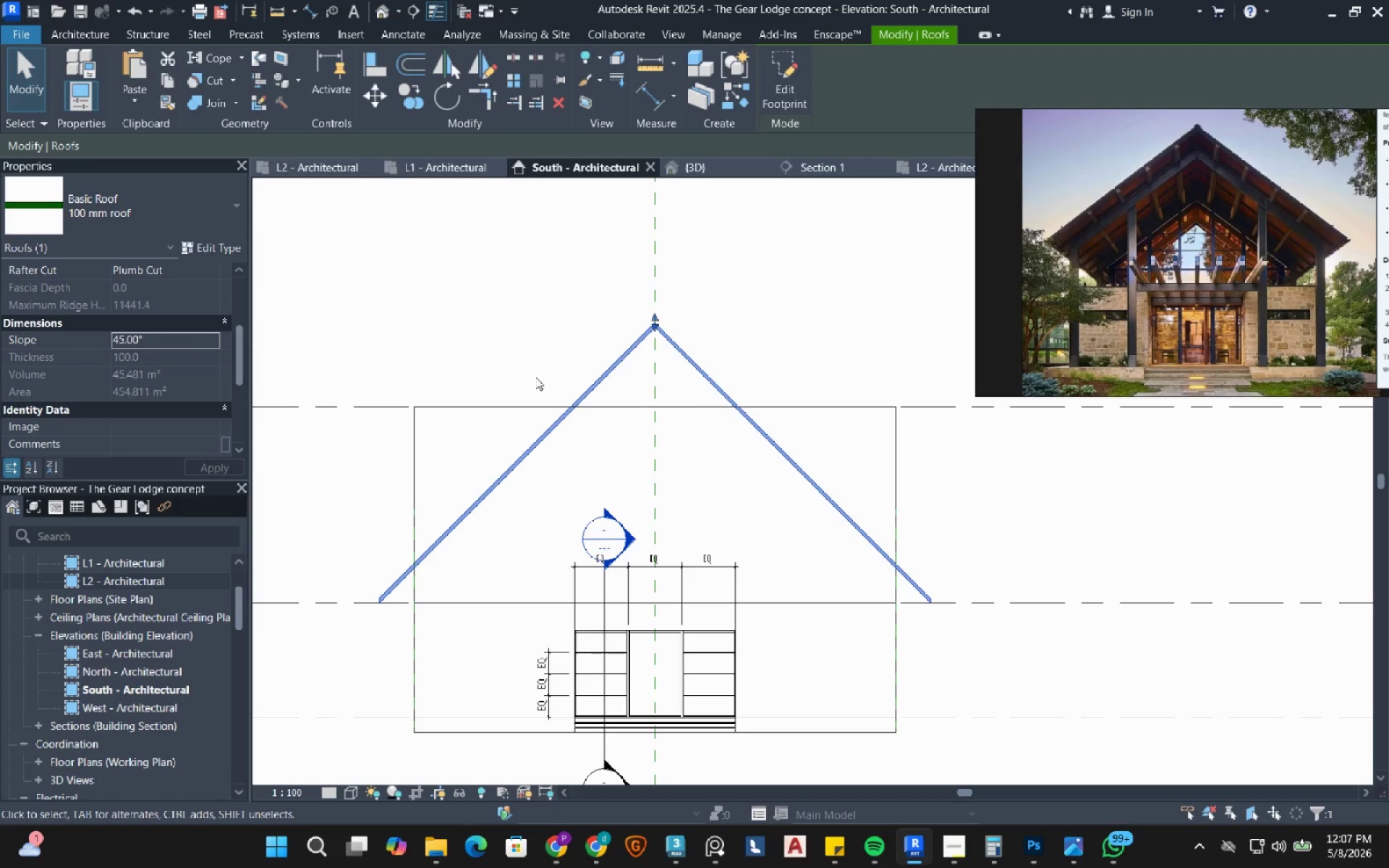 
wait(6.23)
 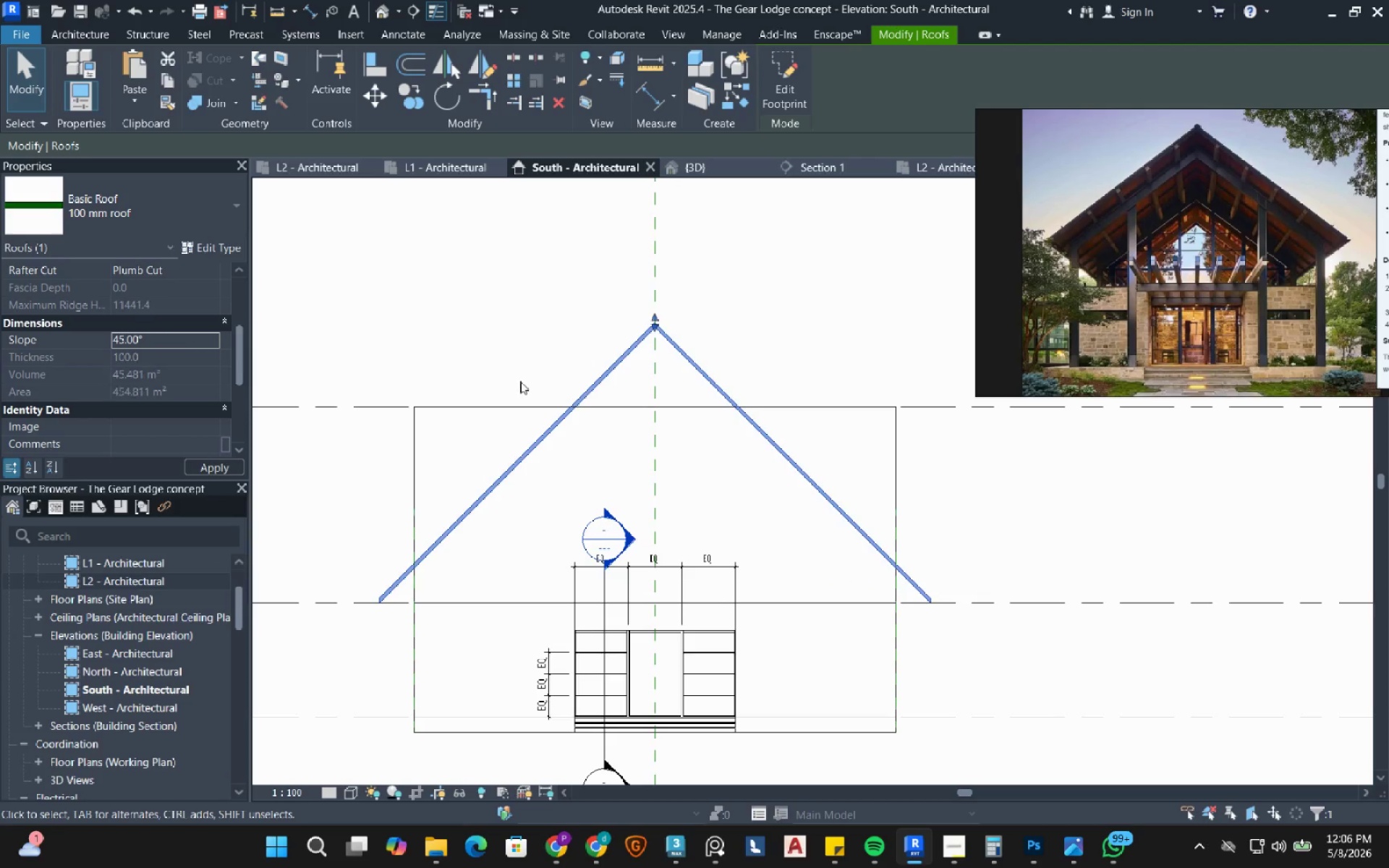 
left_click([177, 347])
 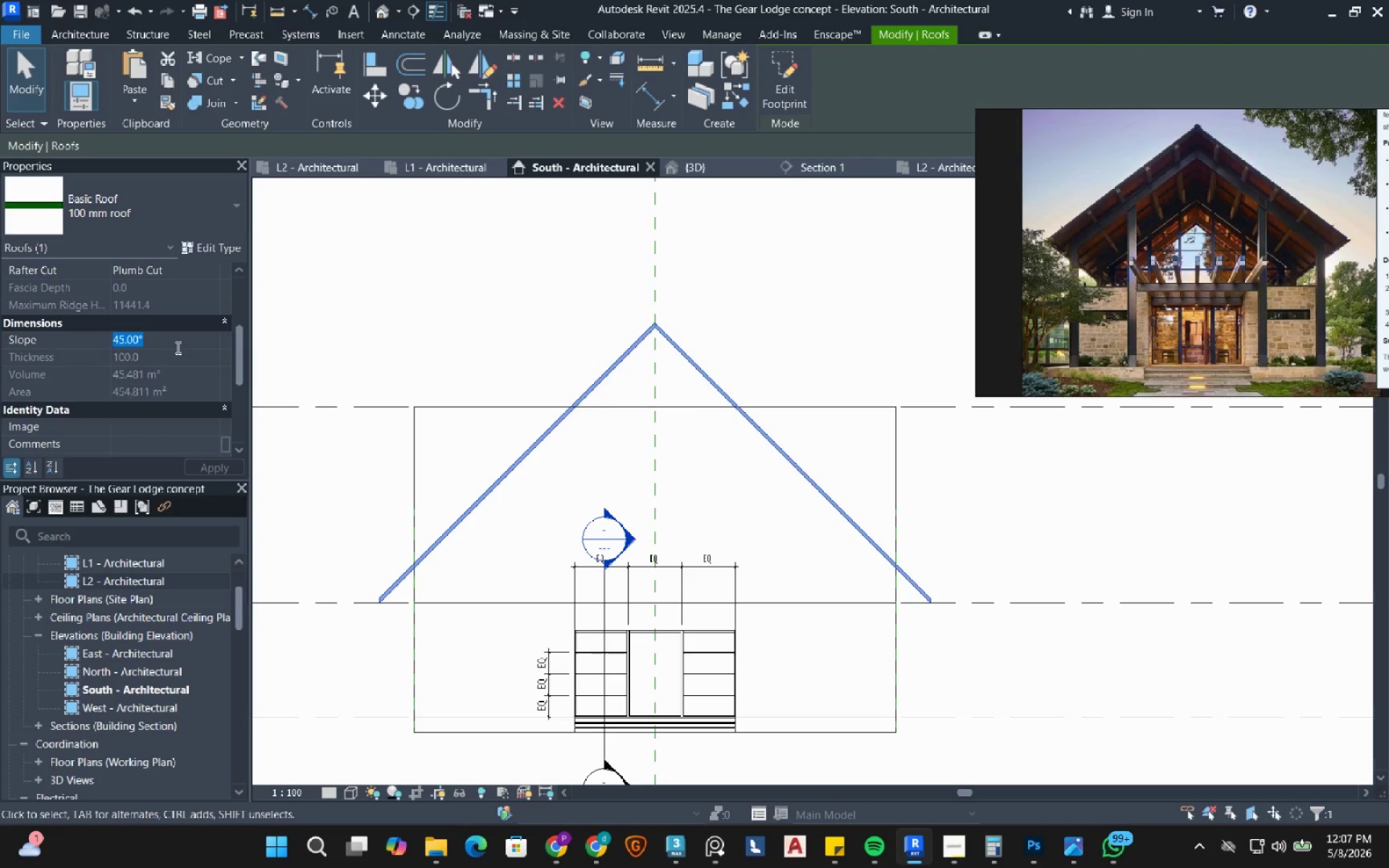 
key(Numpad3)
 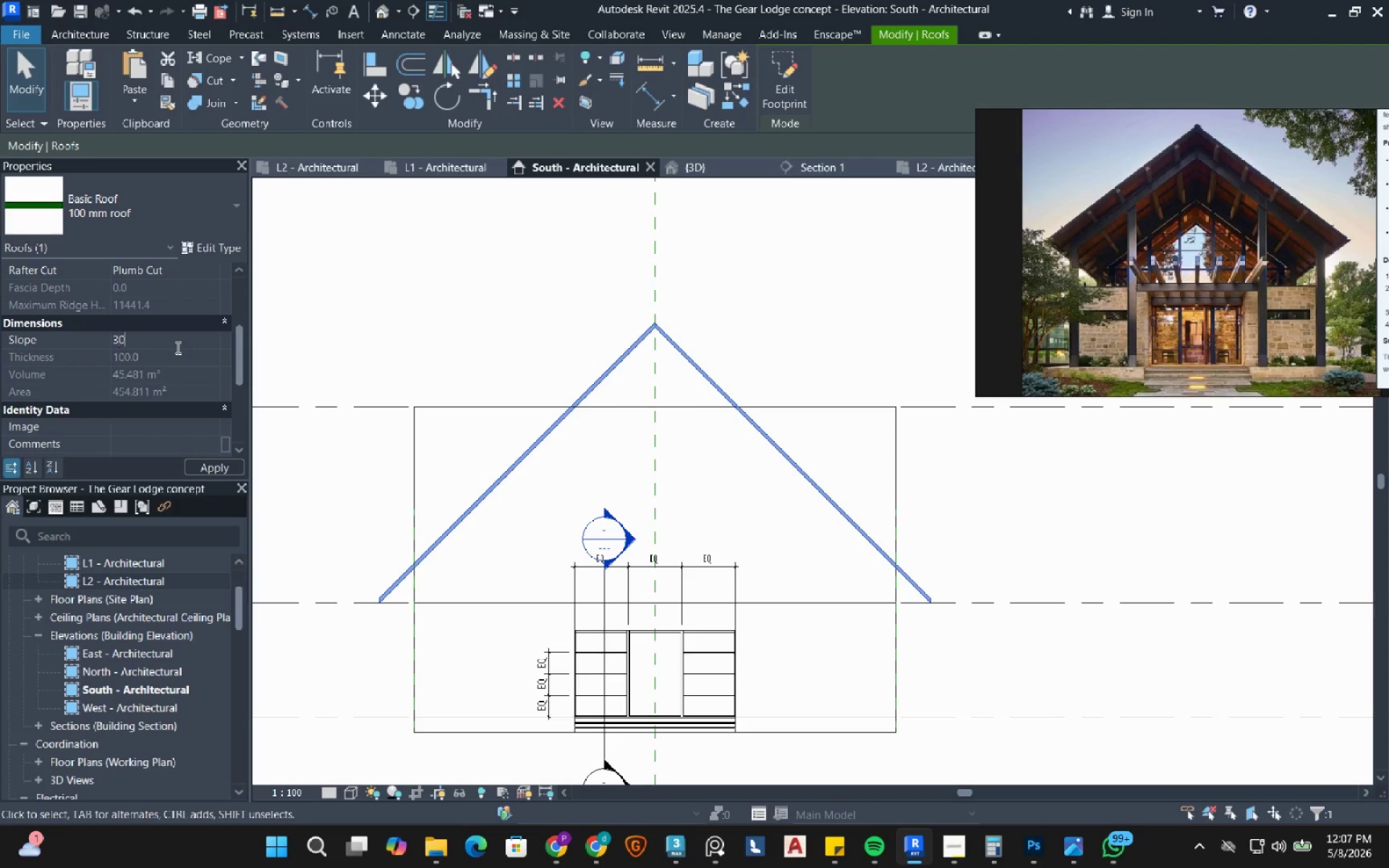 
key(Numpad0)
 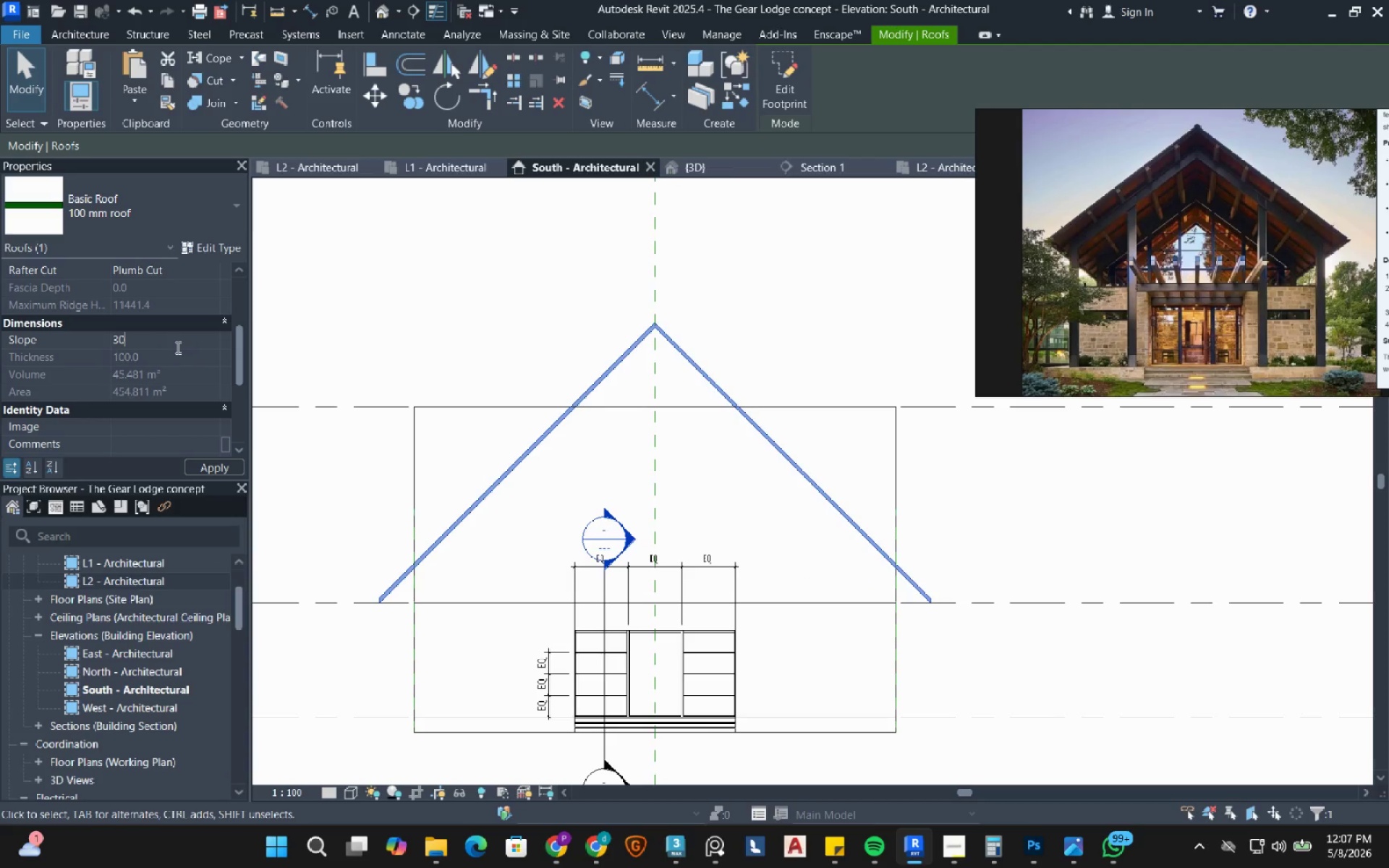 
key(NumpadEnter)
 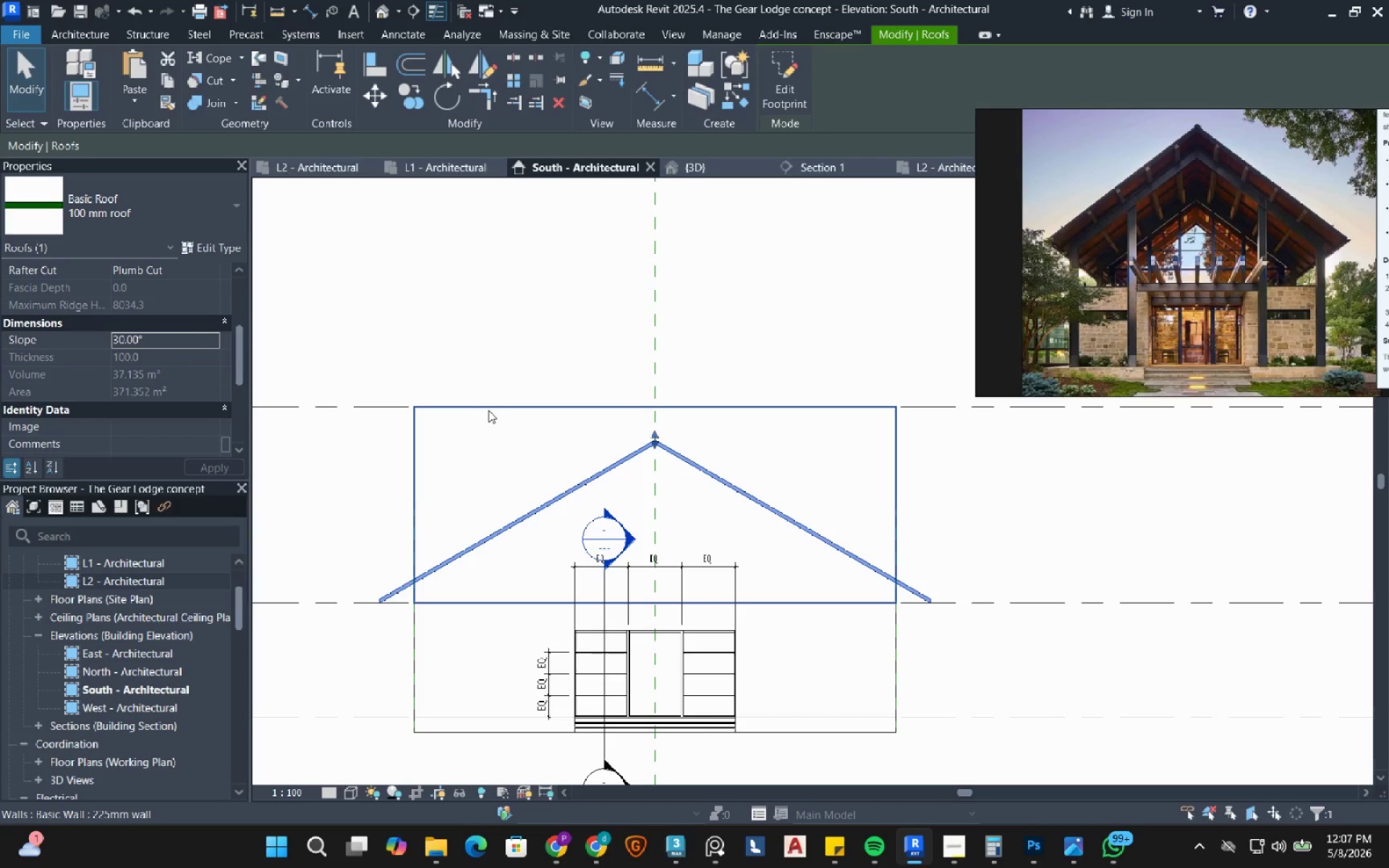 
left_click([646, 295])
 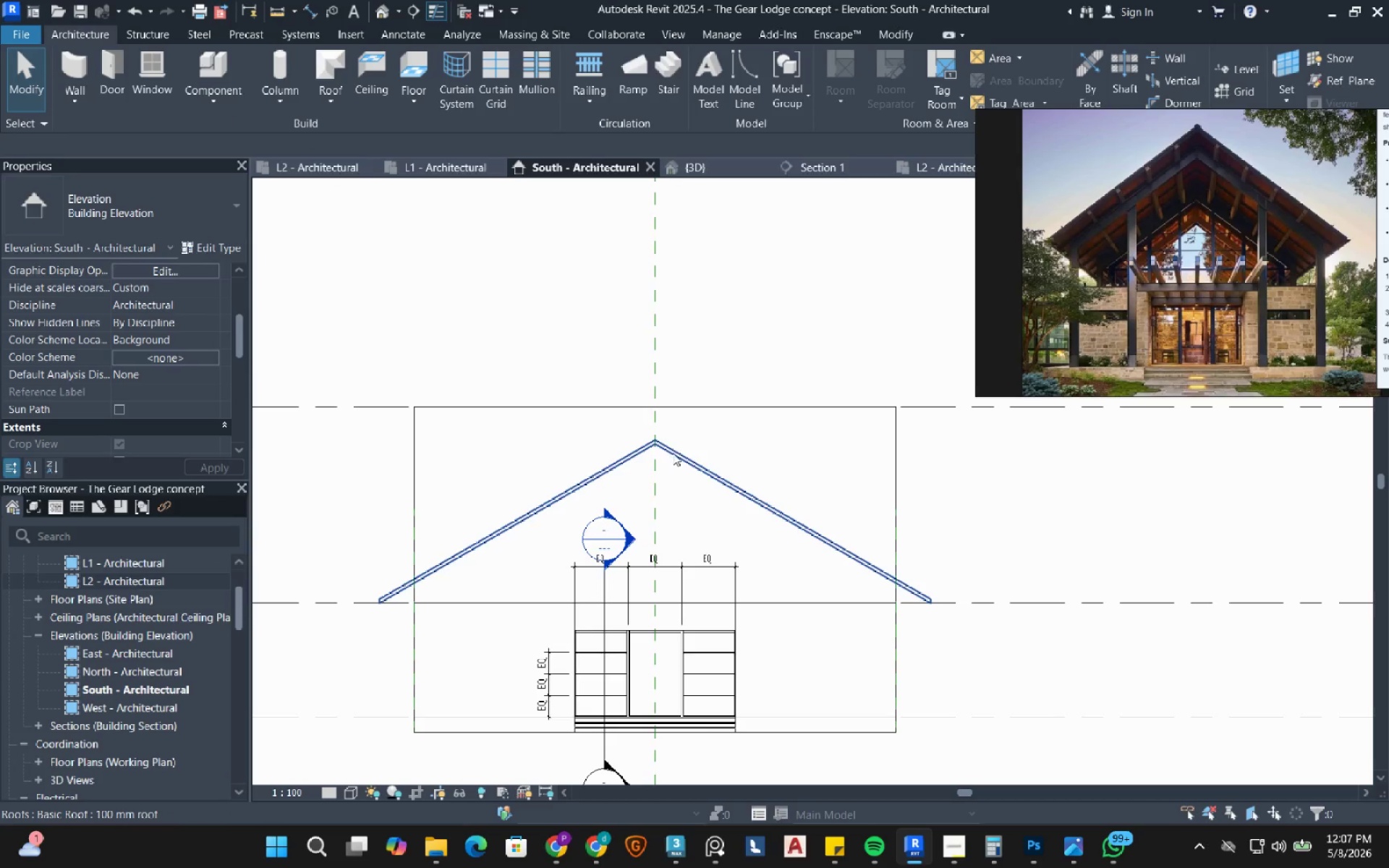 
left_click([673, 453])
 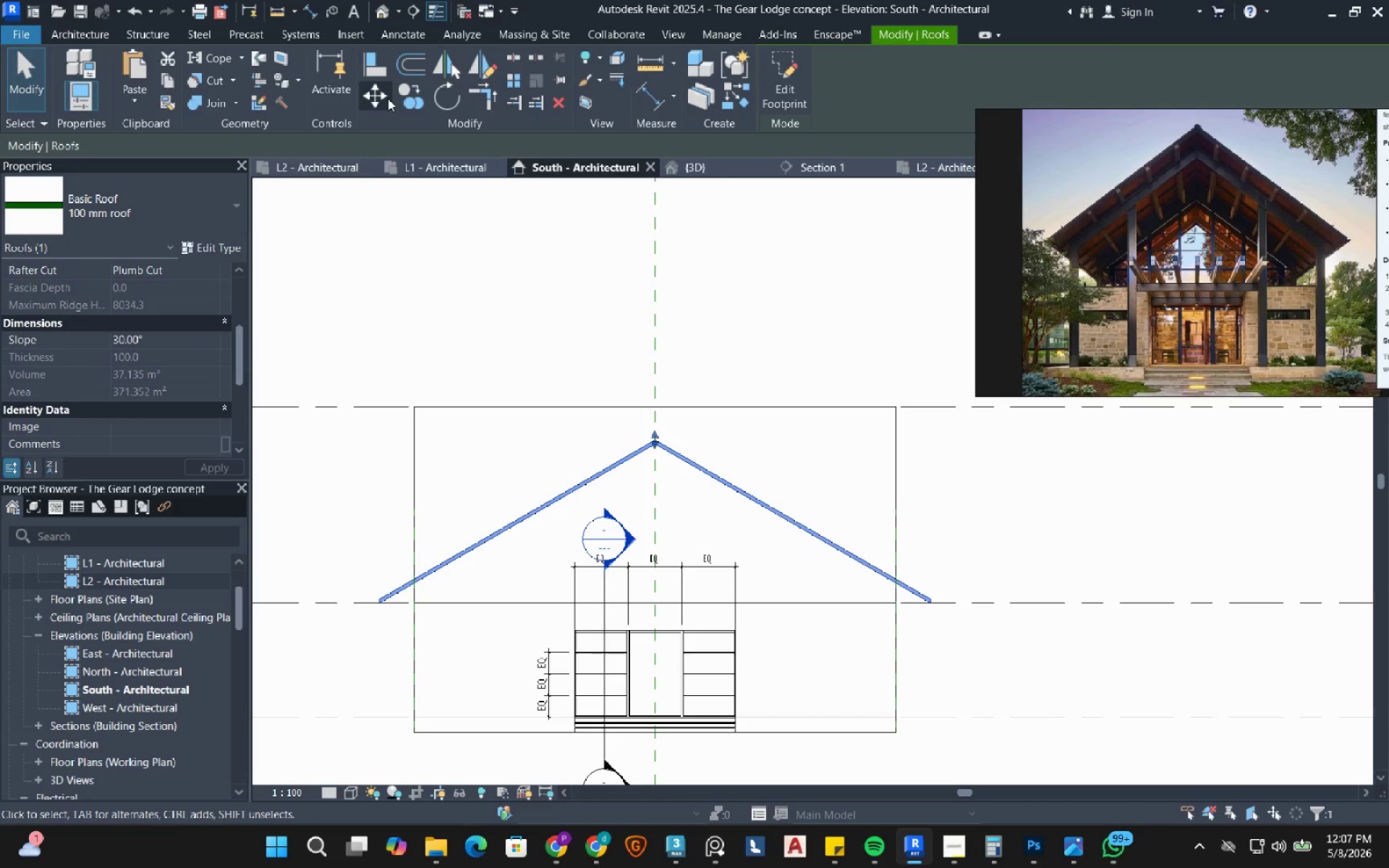 
left_click([374, 96])
 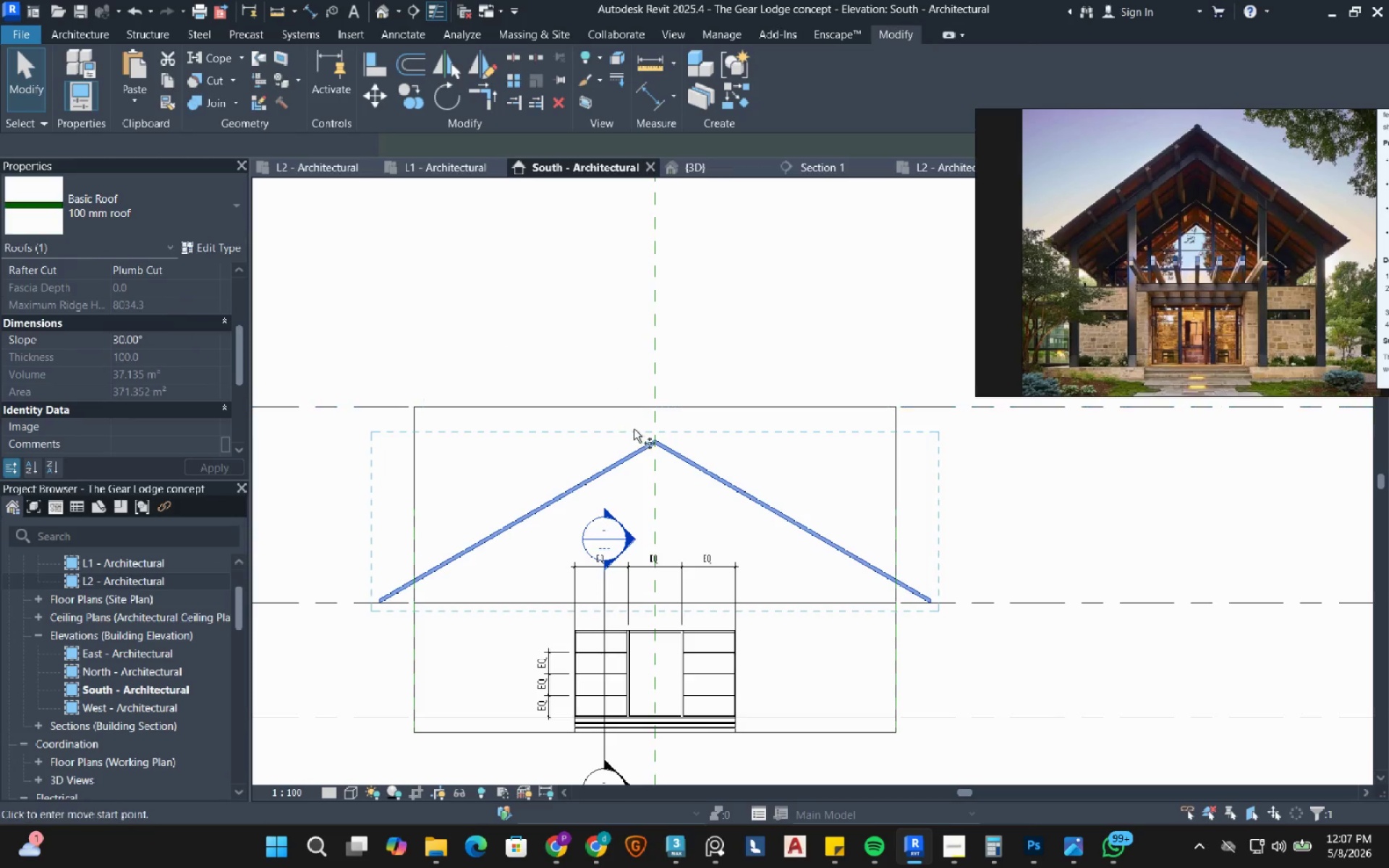 
scroll: coordinate [661, 449], scroll_direction: up, amount: 7.0
 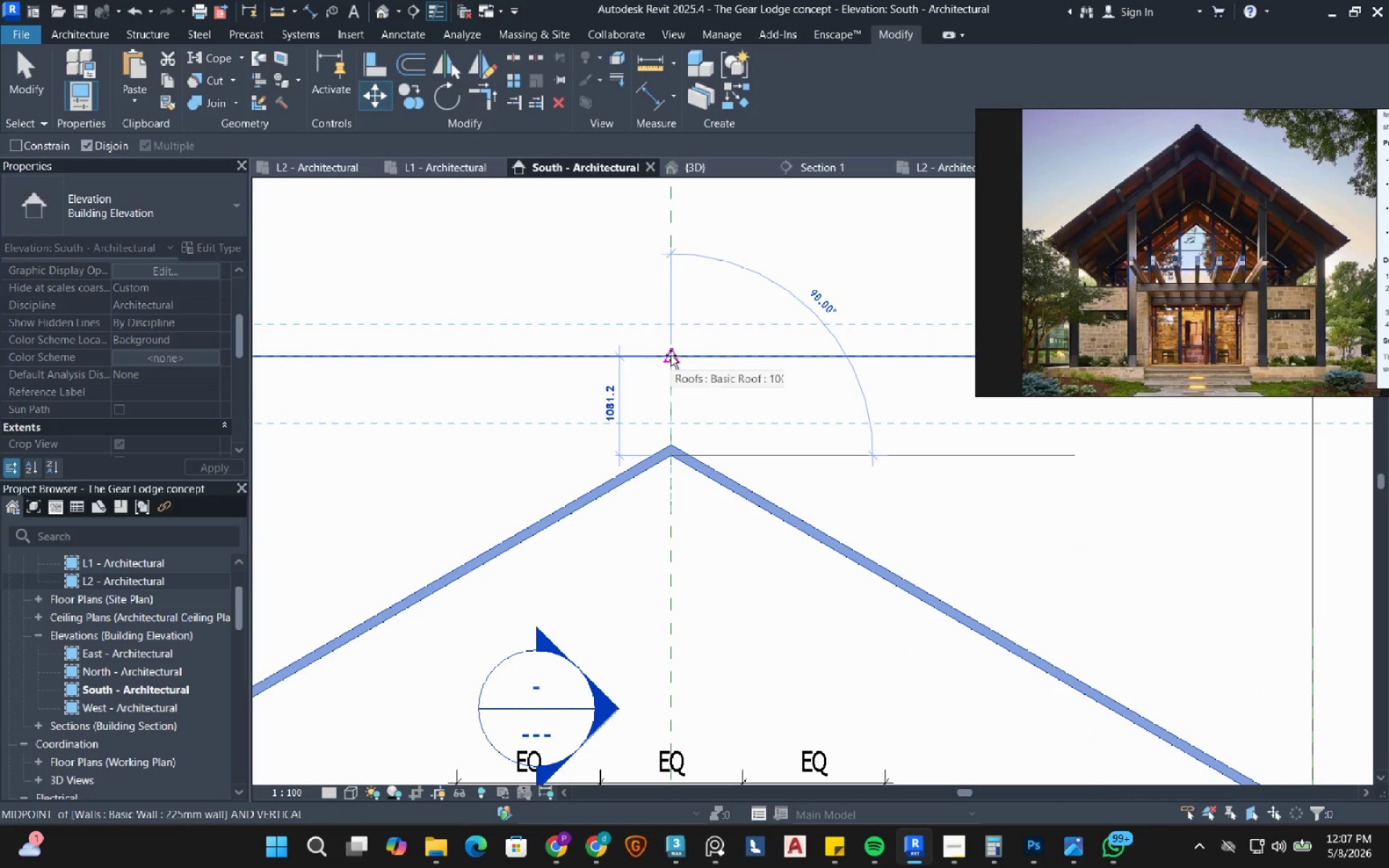 
left_click([671, 355])
 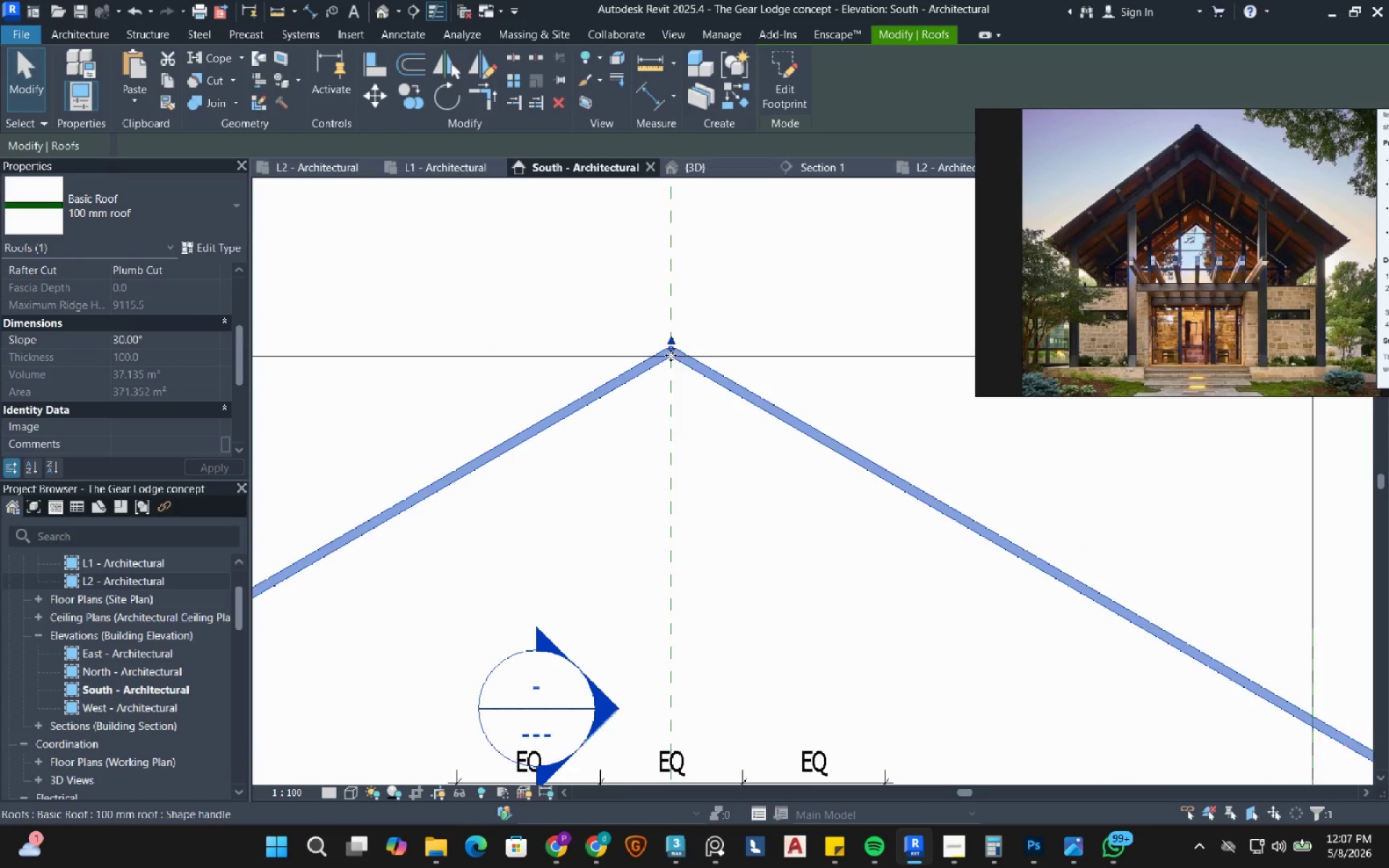 
scroll: coordinate [671, 359], scroll_direction: down, amount: 8.0
 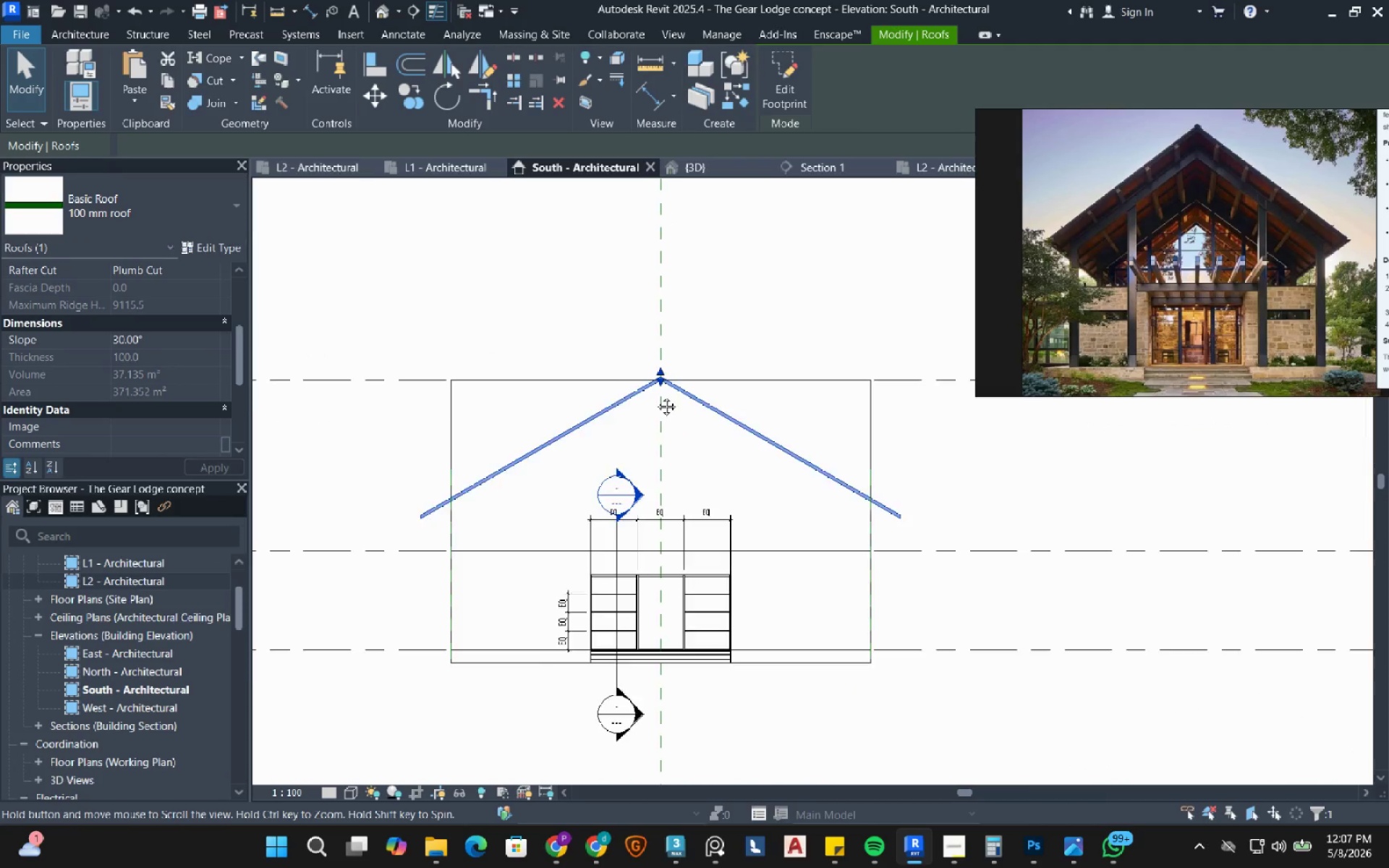 
mouse_move([637, 440])
 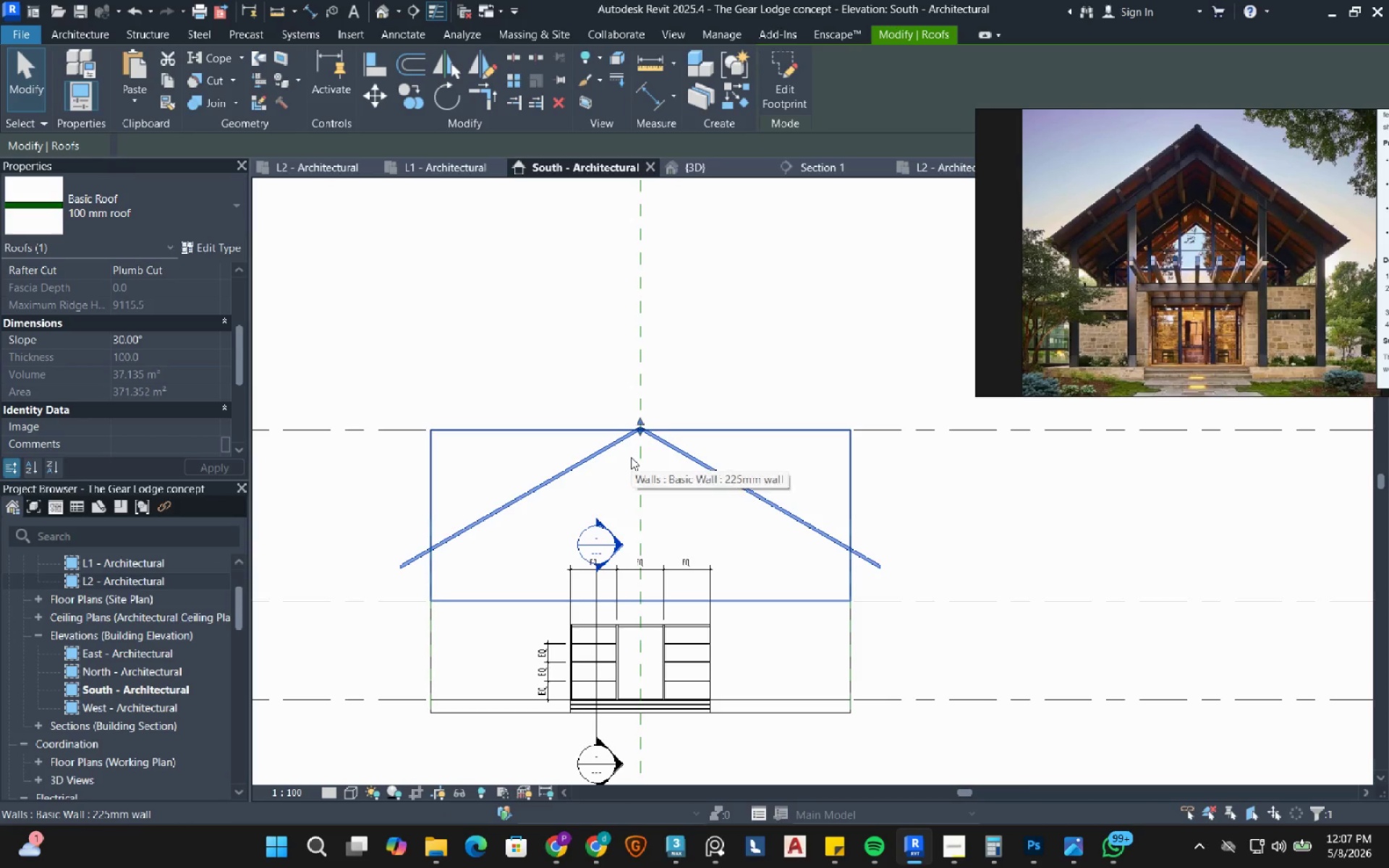 
type(dedl)
 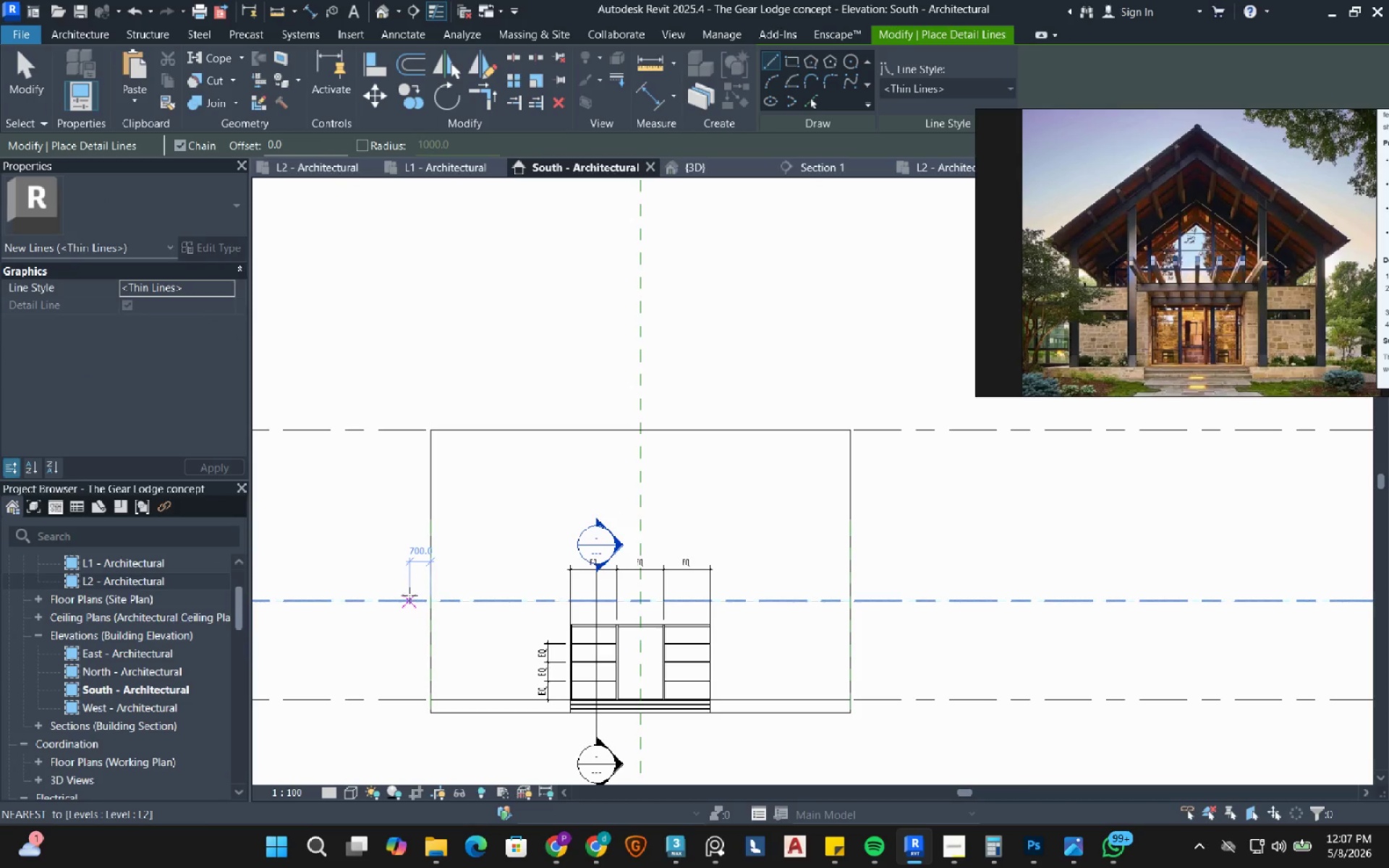 
left_click([409, 598])
 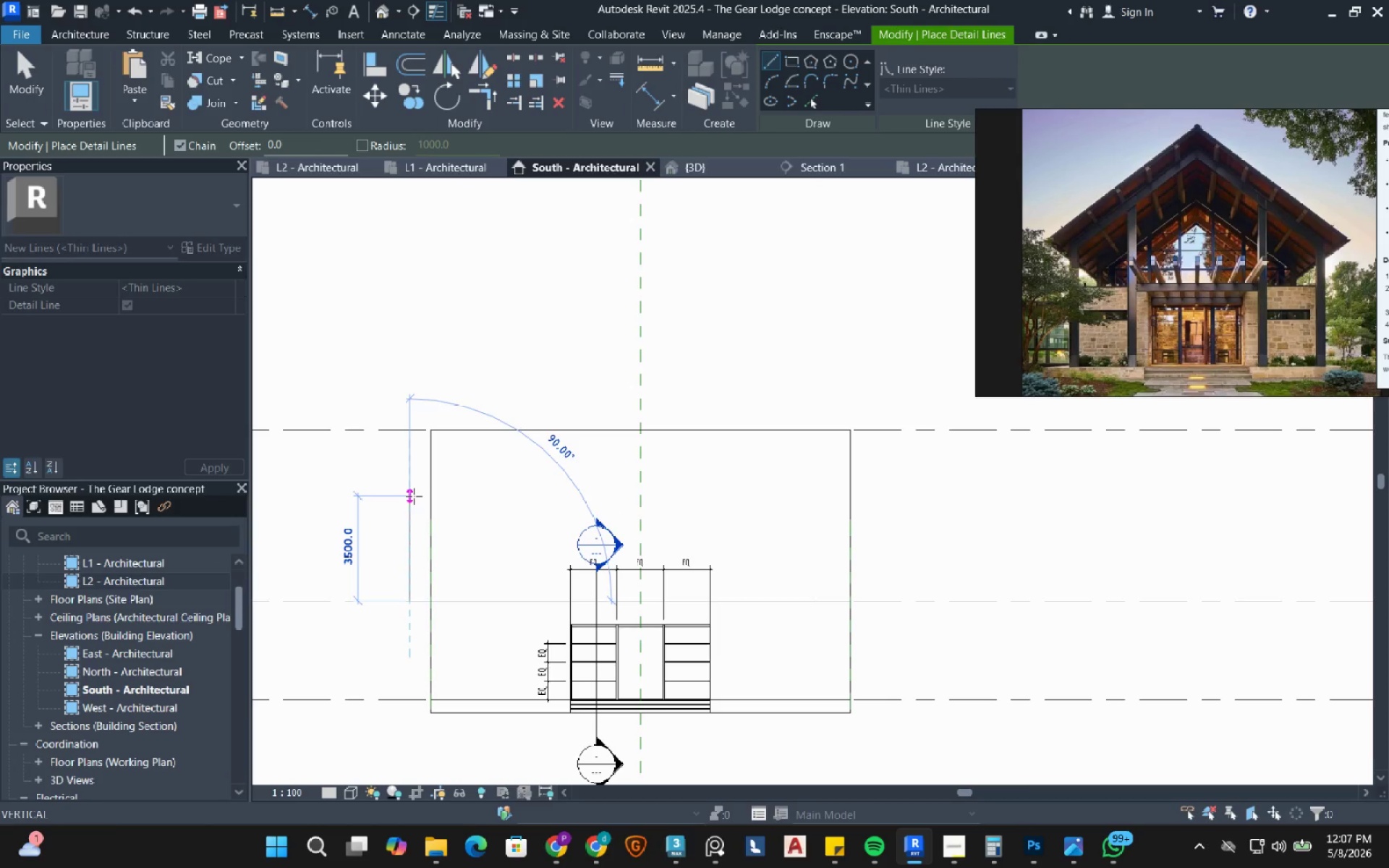 
wait(11.91)
 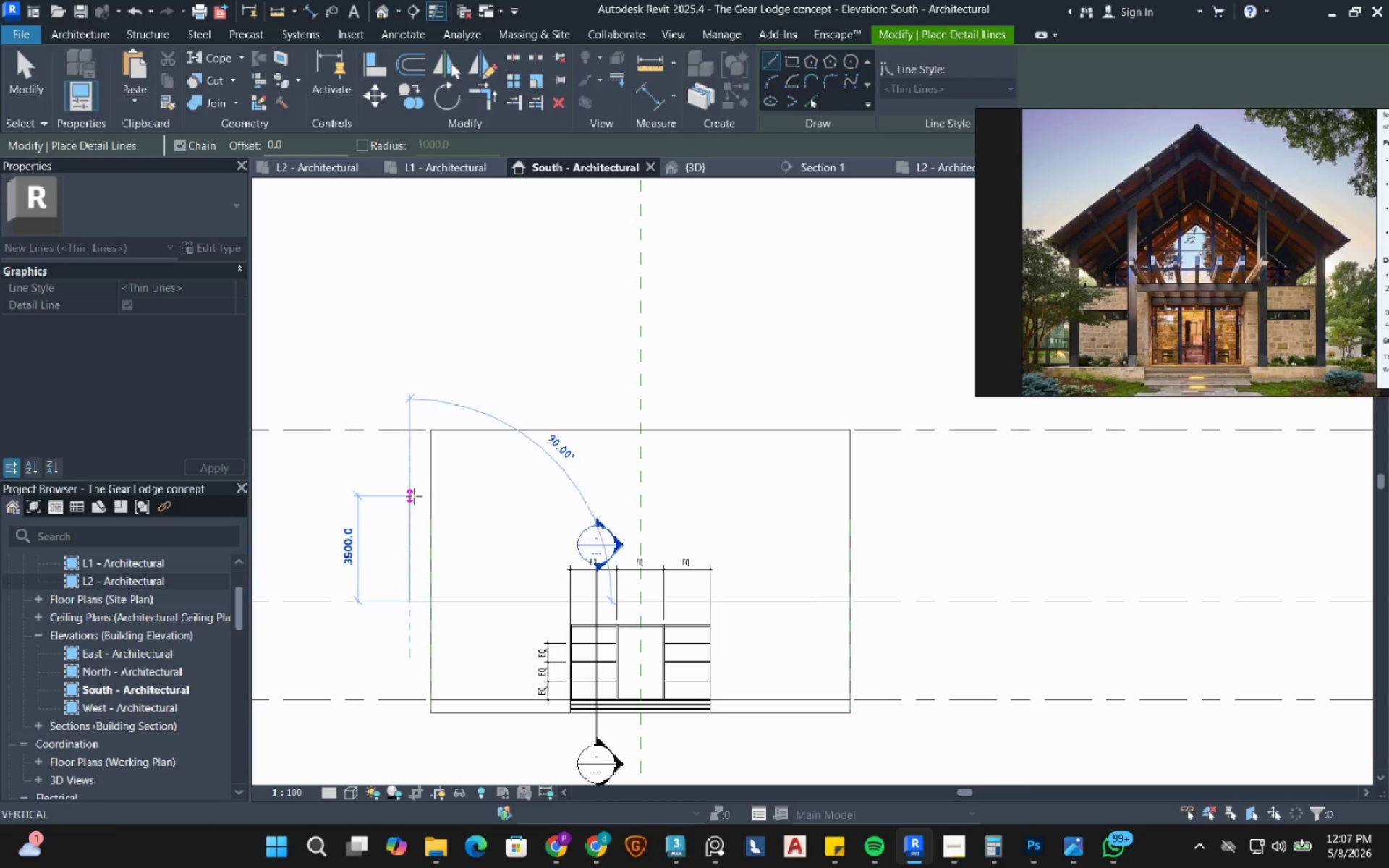 
left_click([414, 496])
 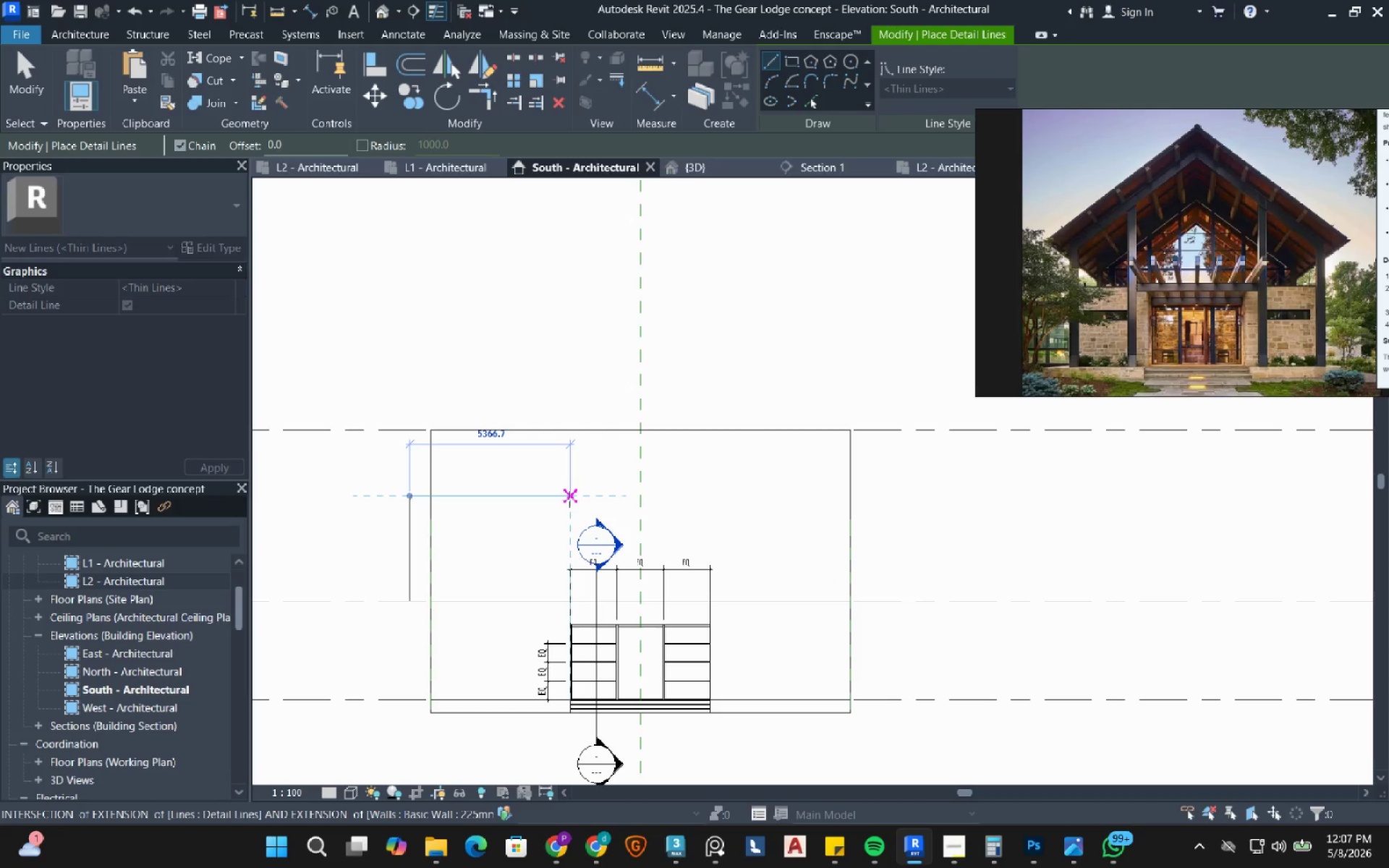 
left_click([569, 499])
 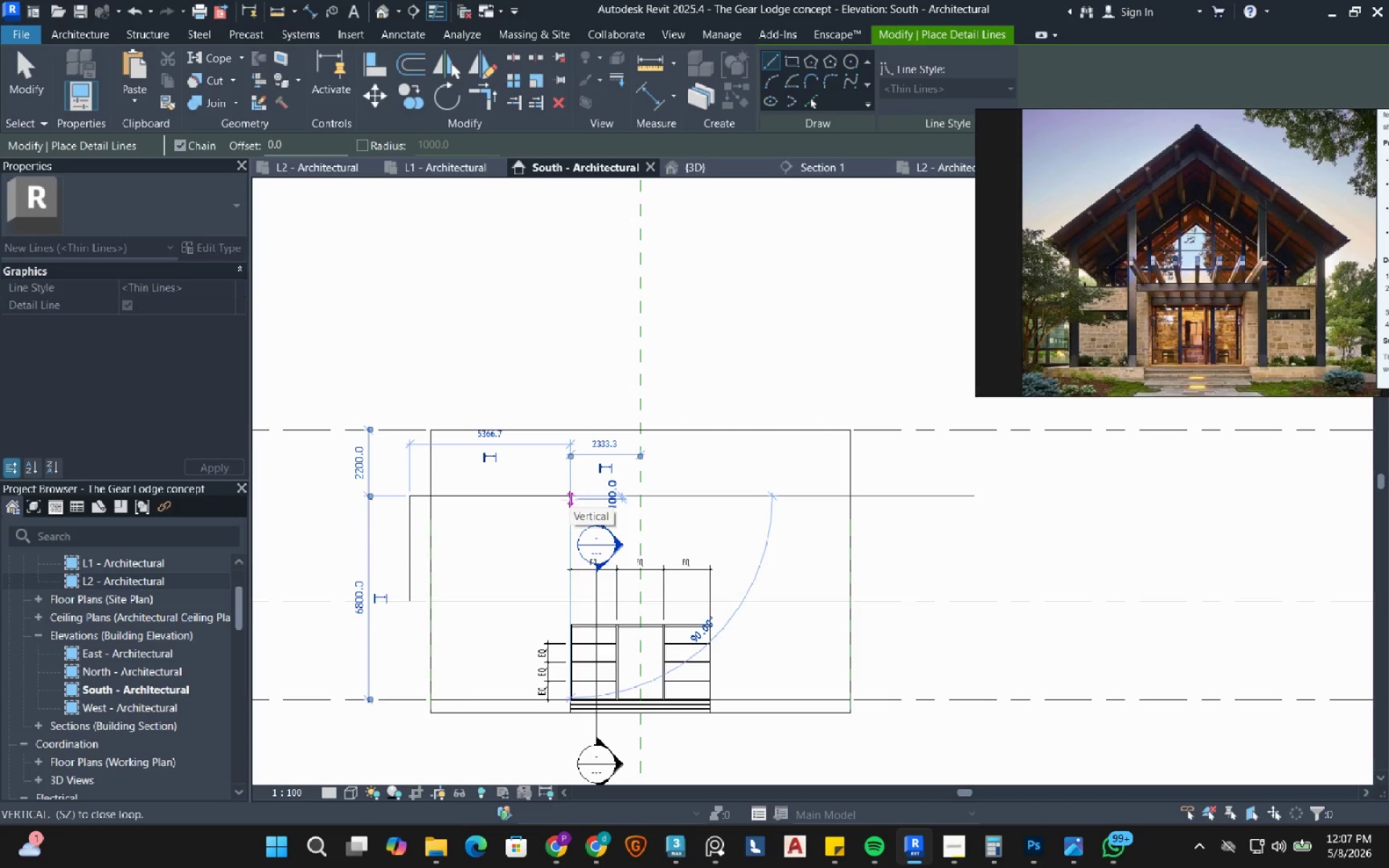 
key(Escape)
 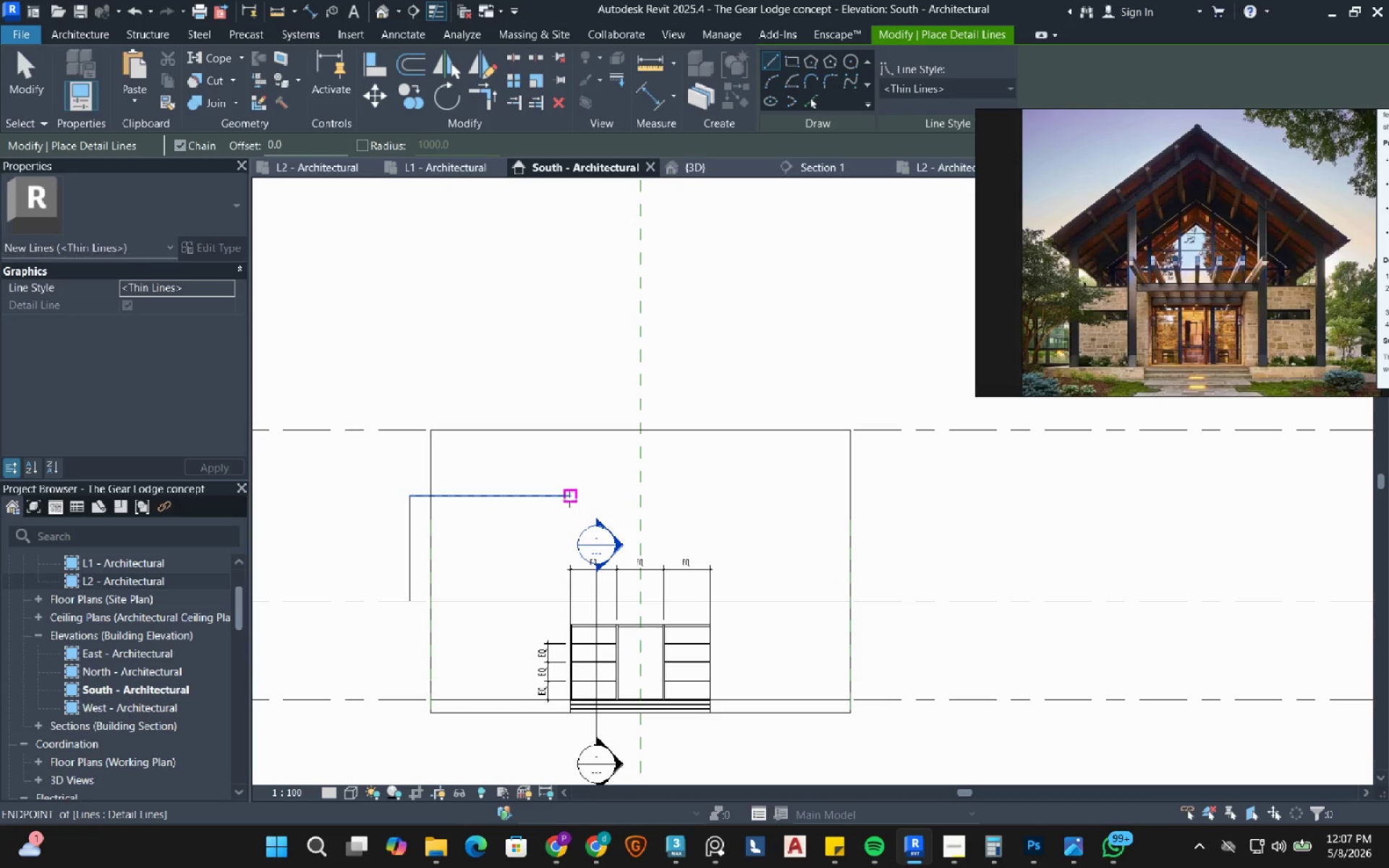 
key(Escape)
 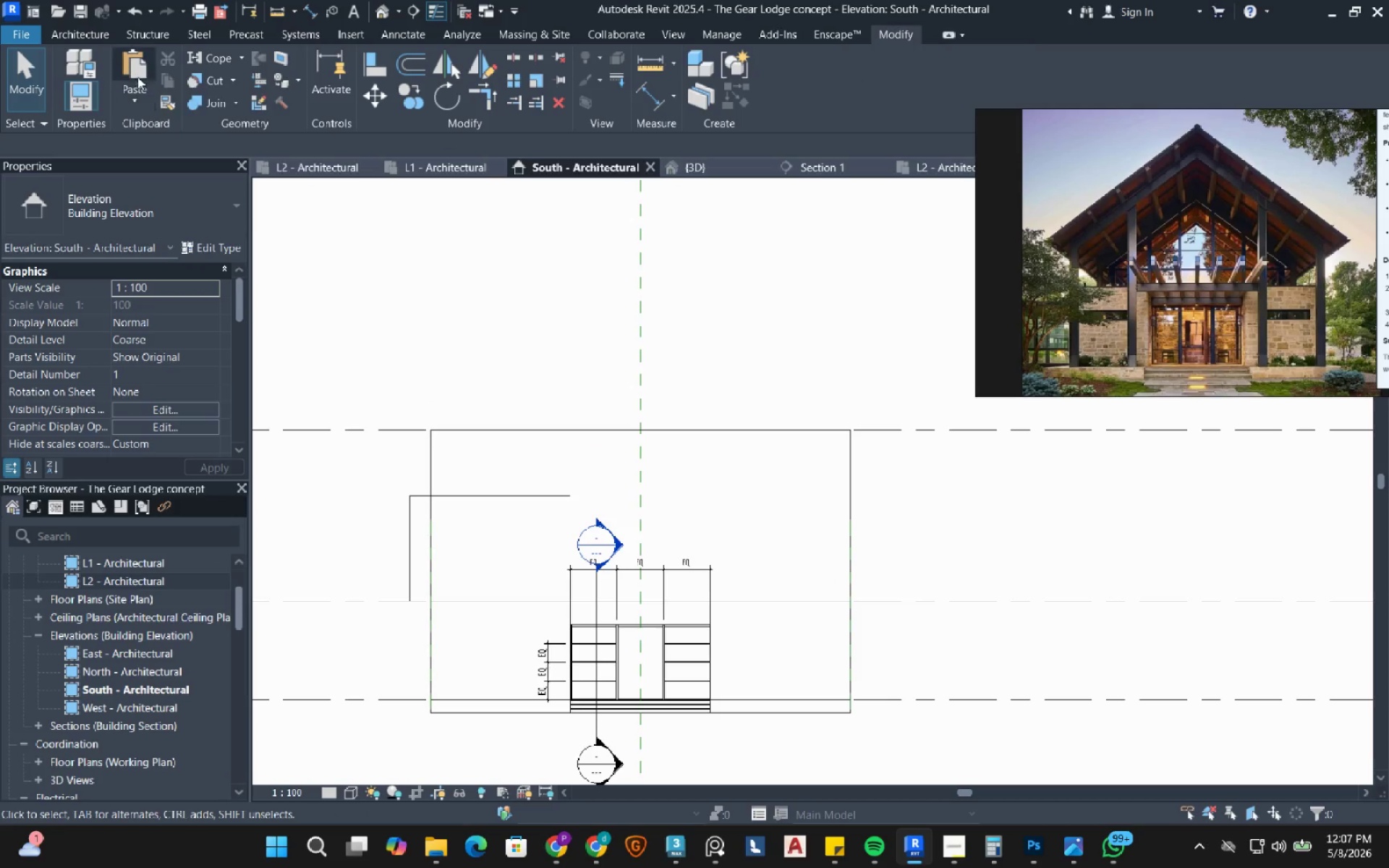 
left_click([96, 35])
 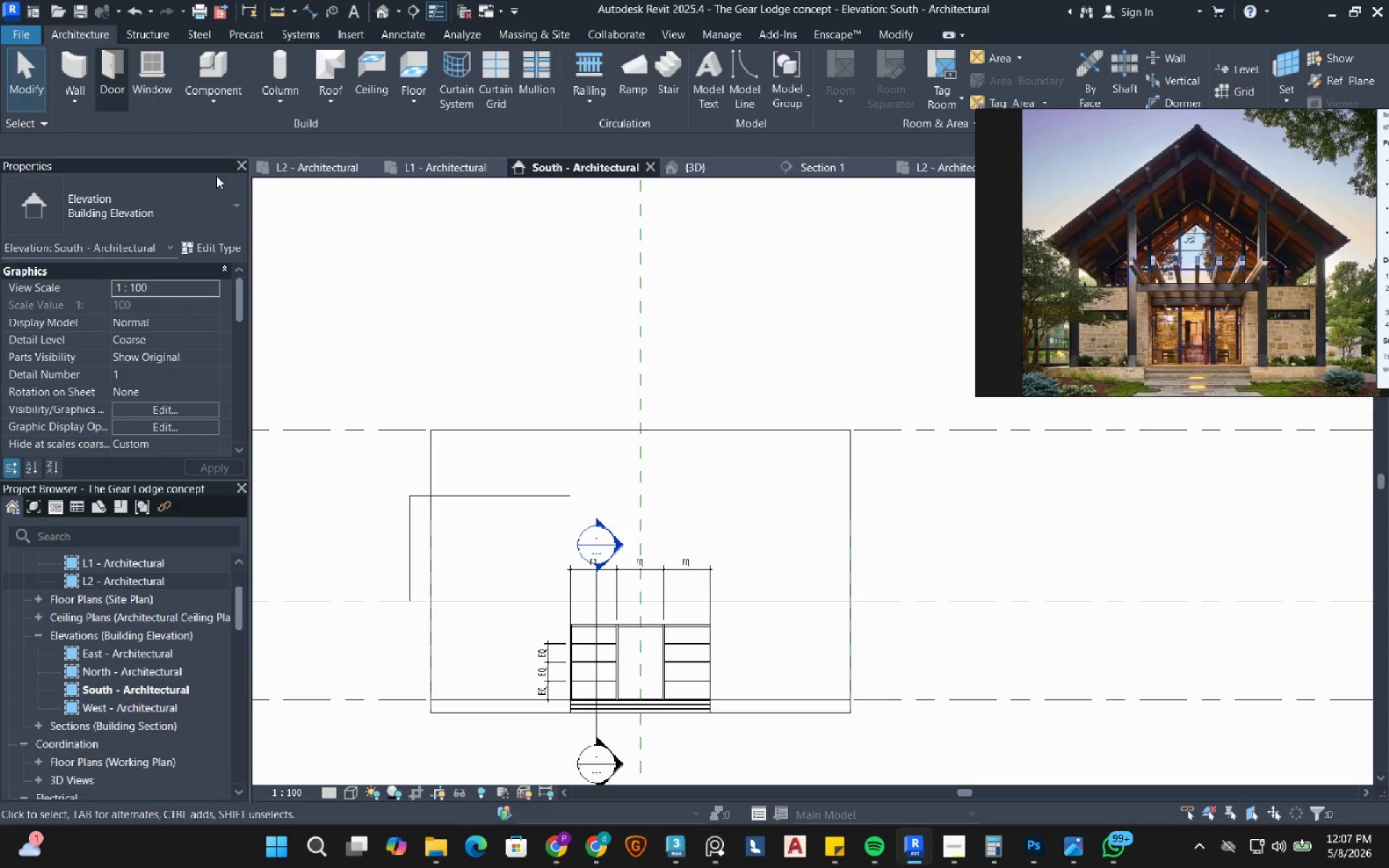 
key(Escape)
 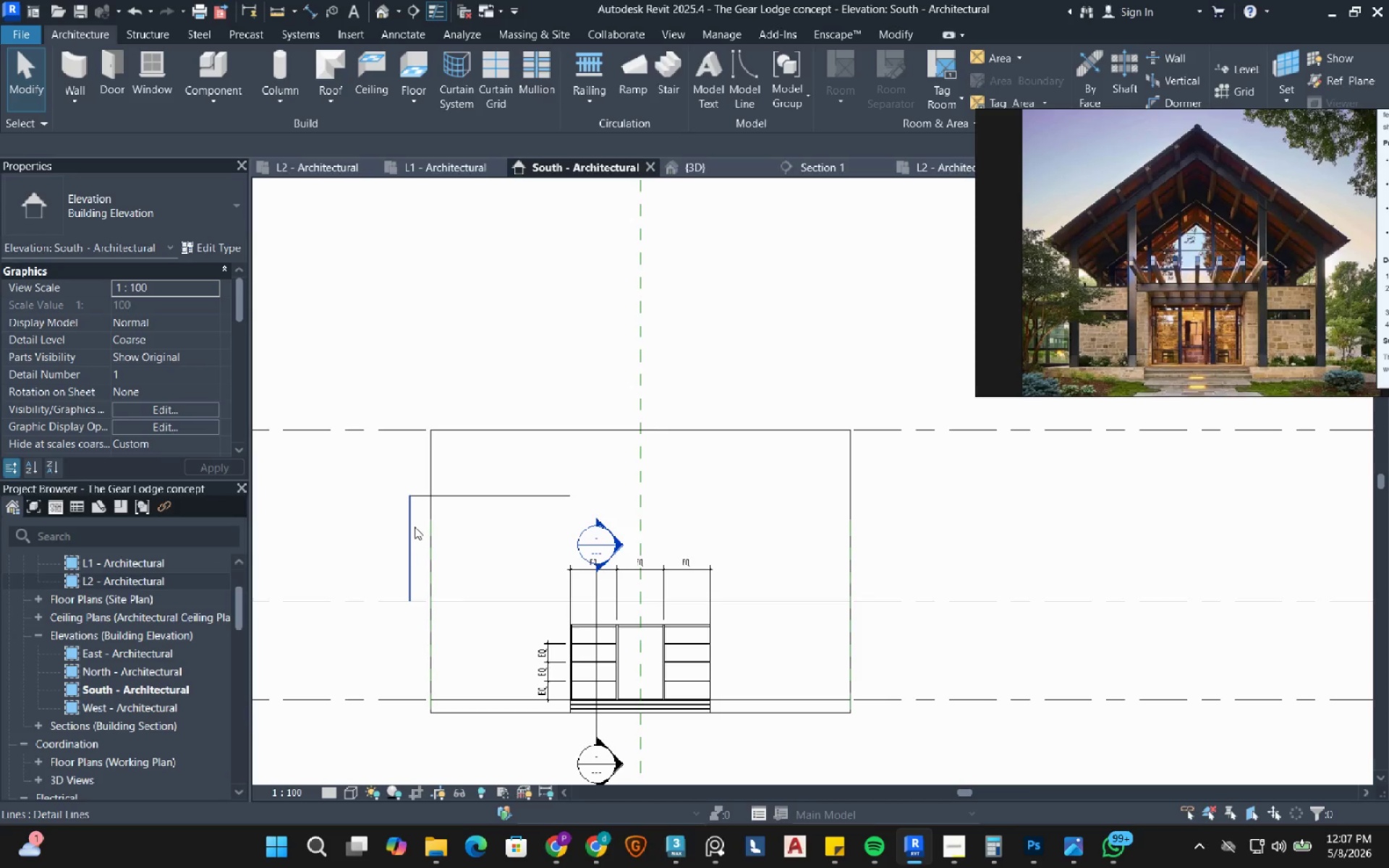 
left_click([412, 516])
 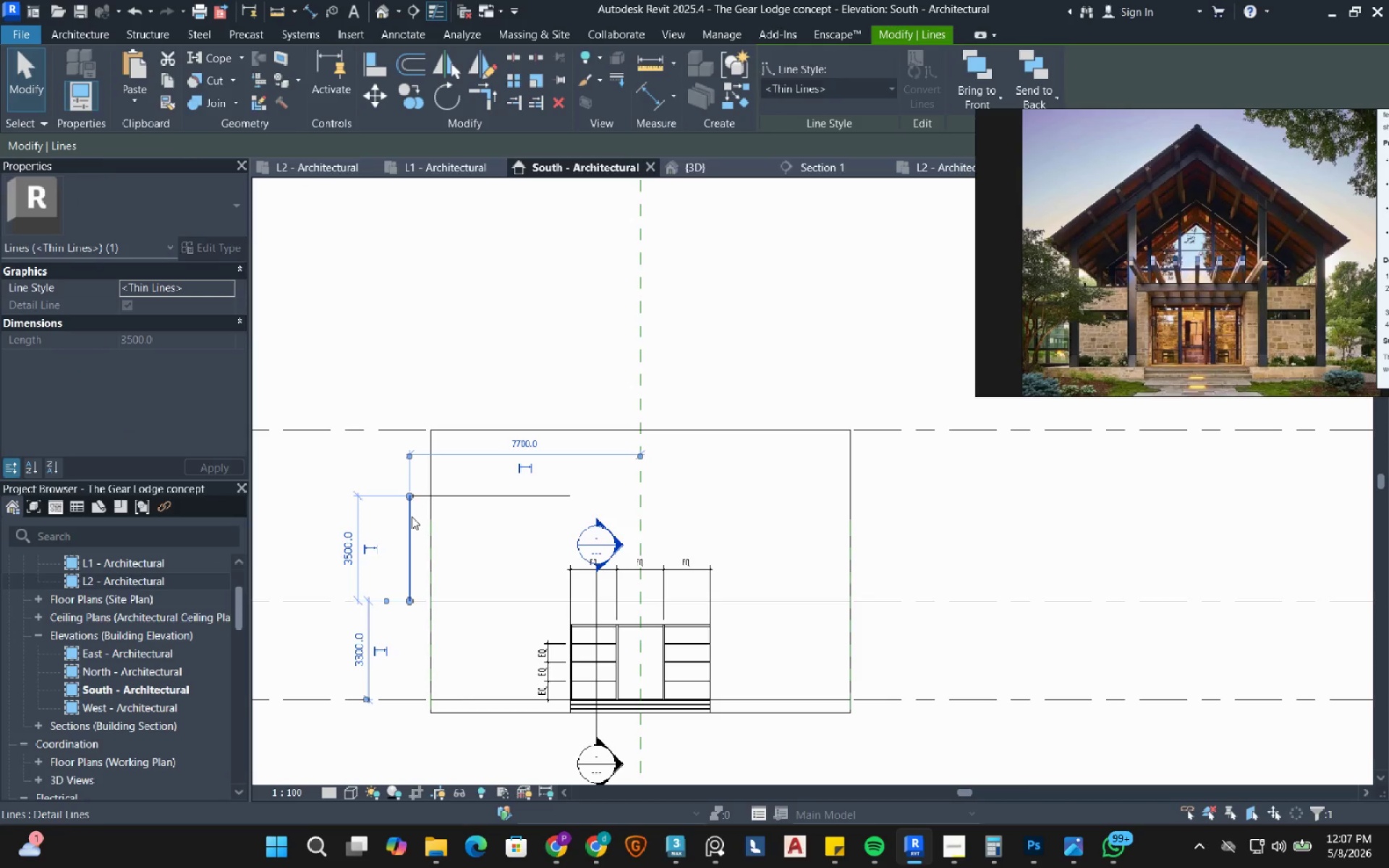 
key(Escape)
 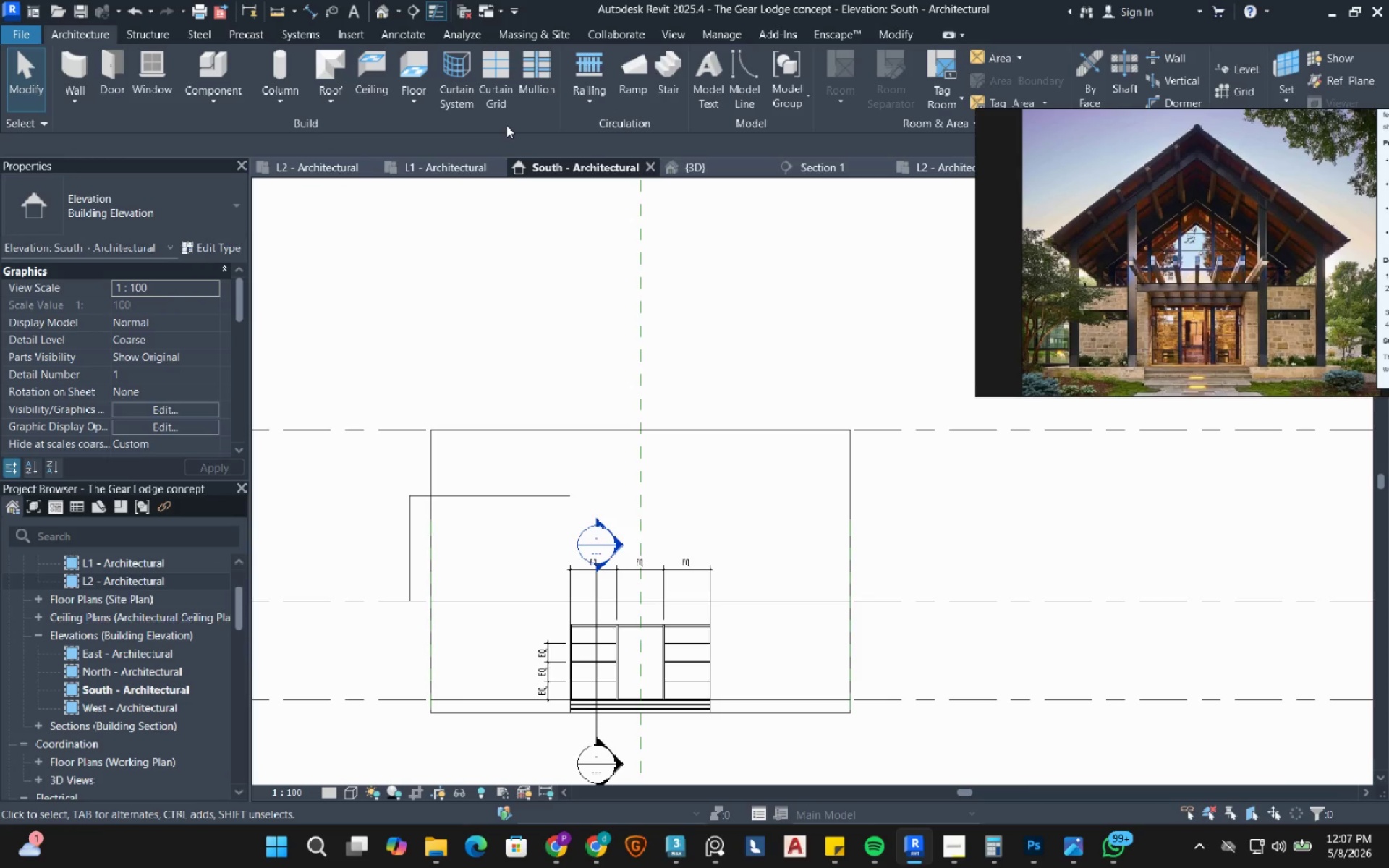 
type(dl)
 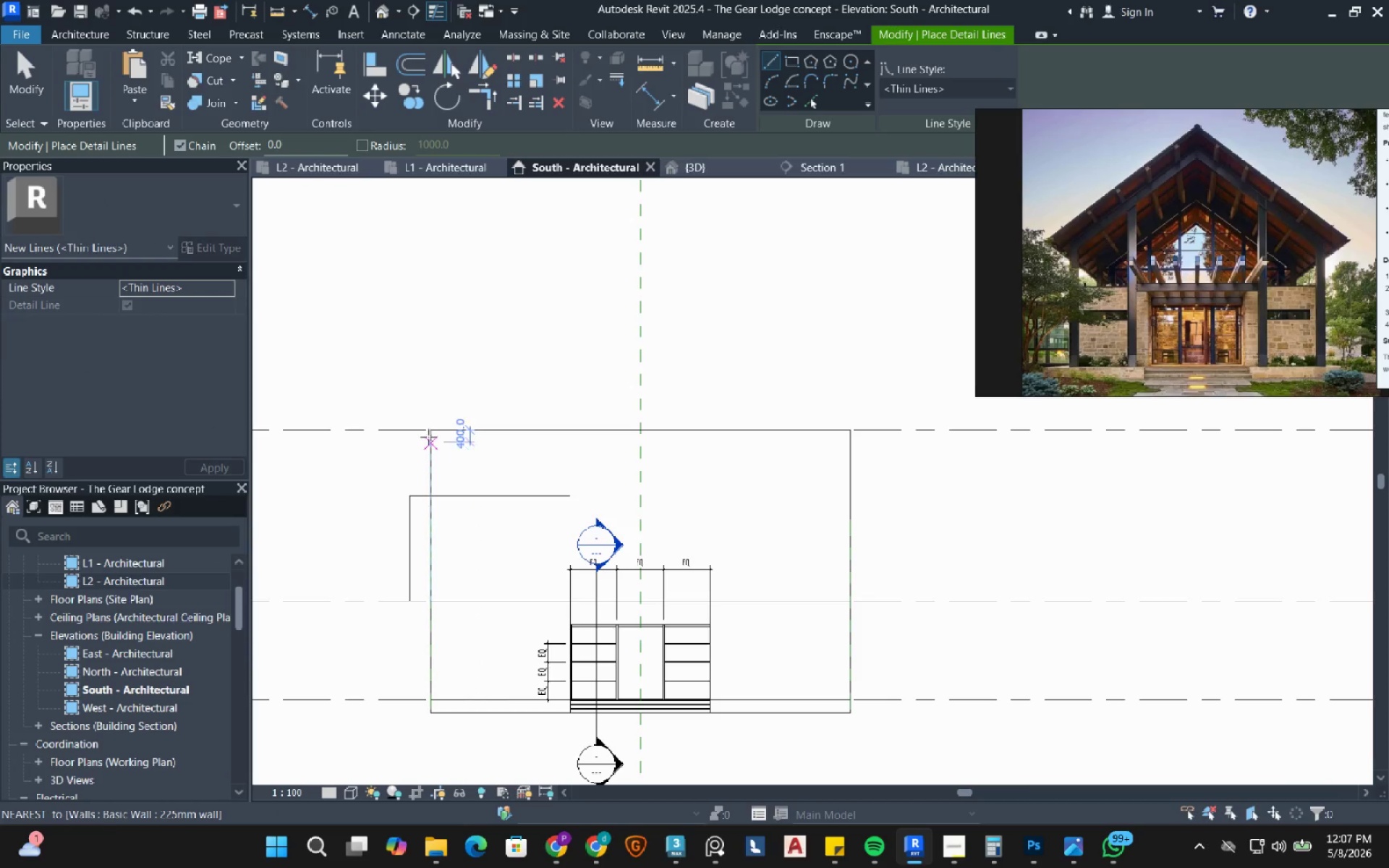 
left_click([428, 432])
 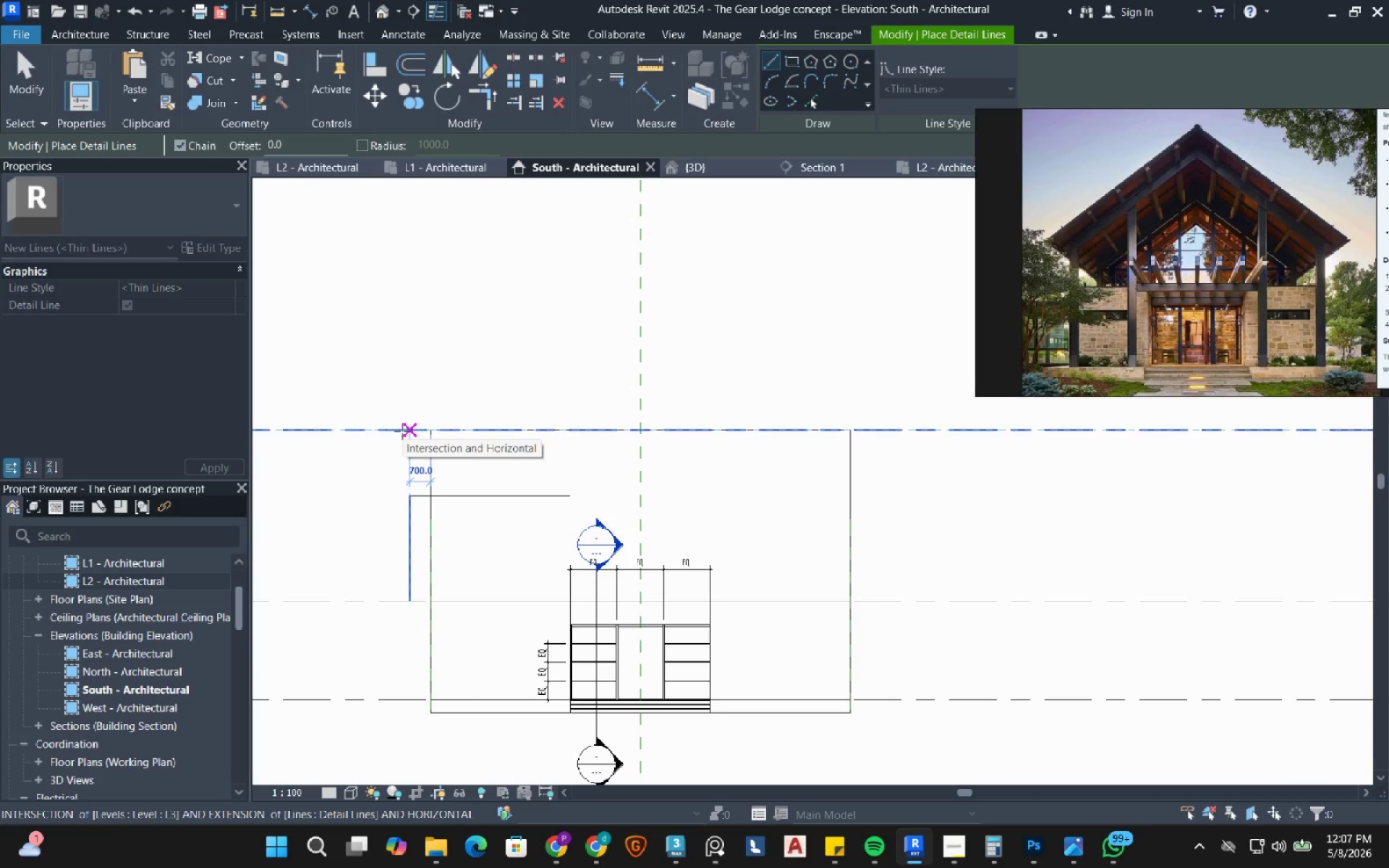 
wait(10.3)
 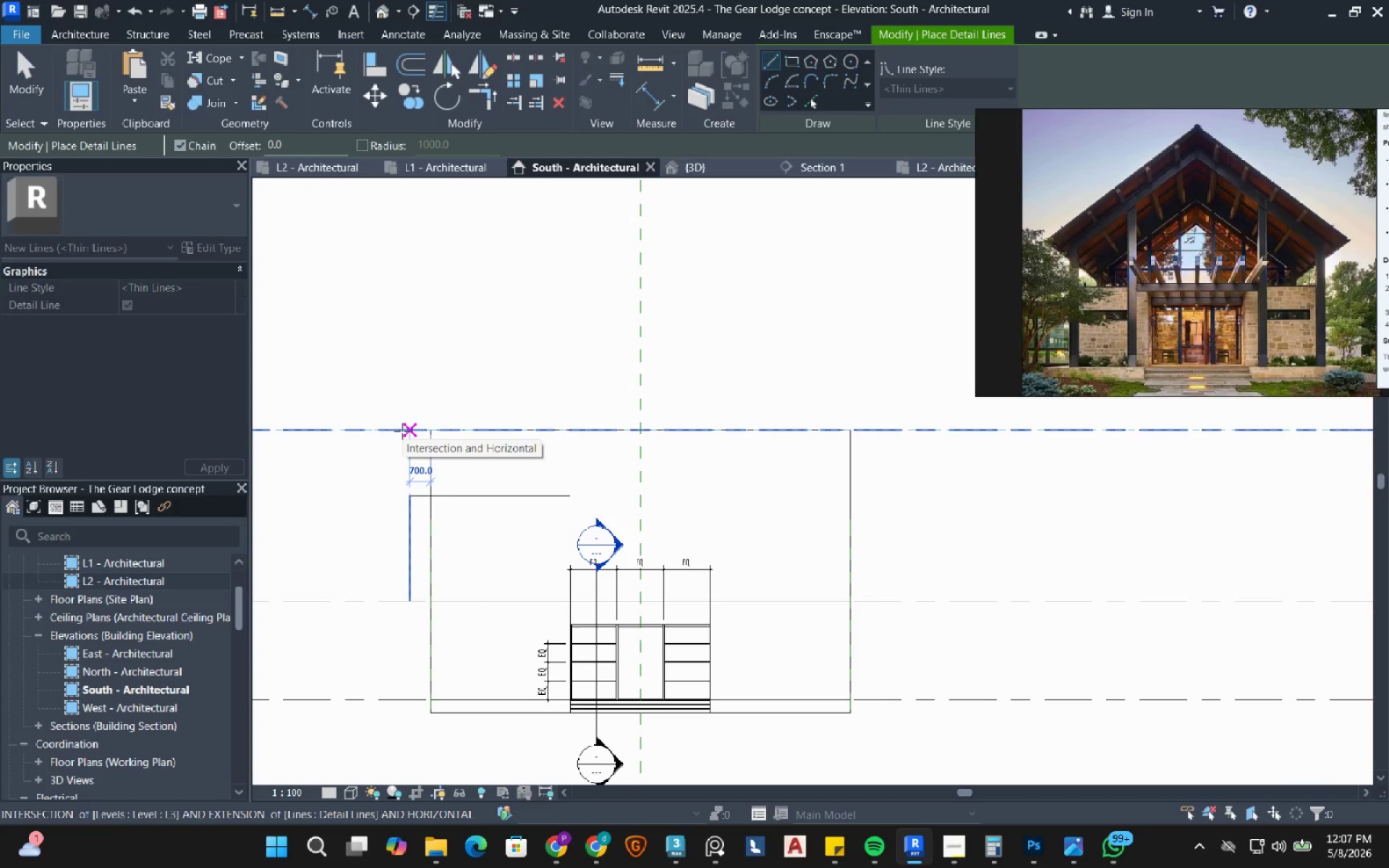 
key(Numpad6)
 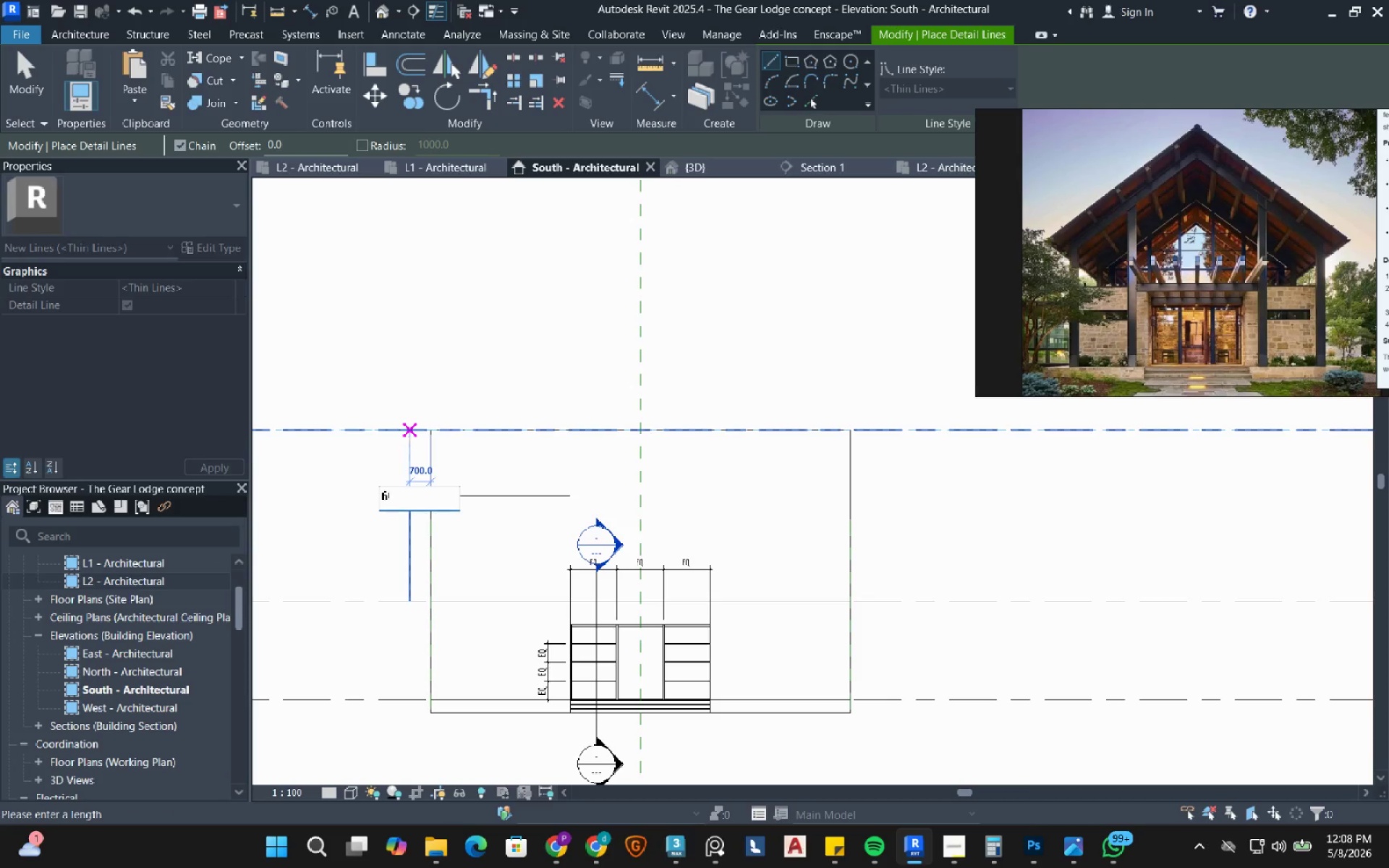 
key(Numpad0)
 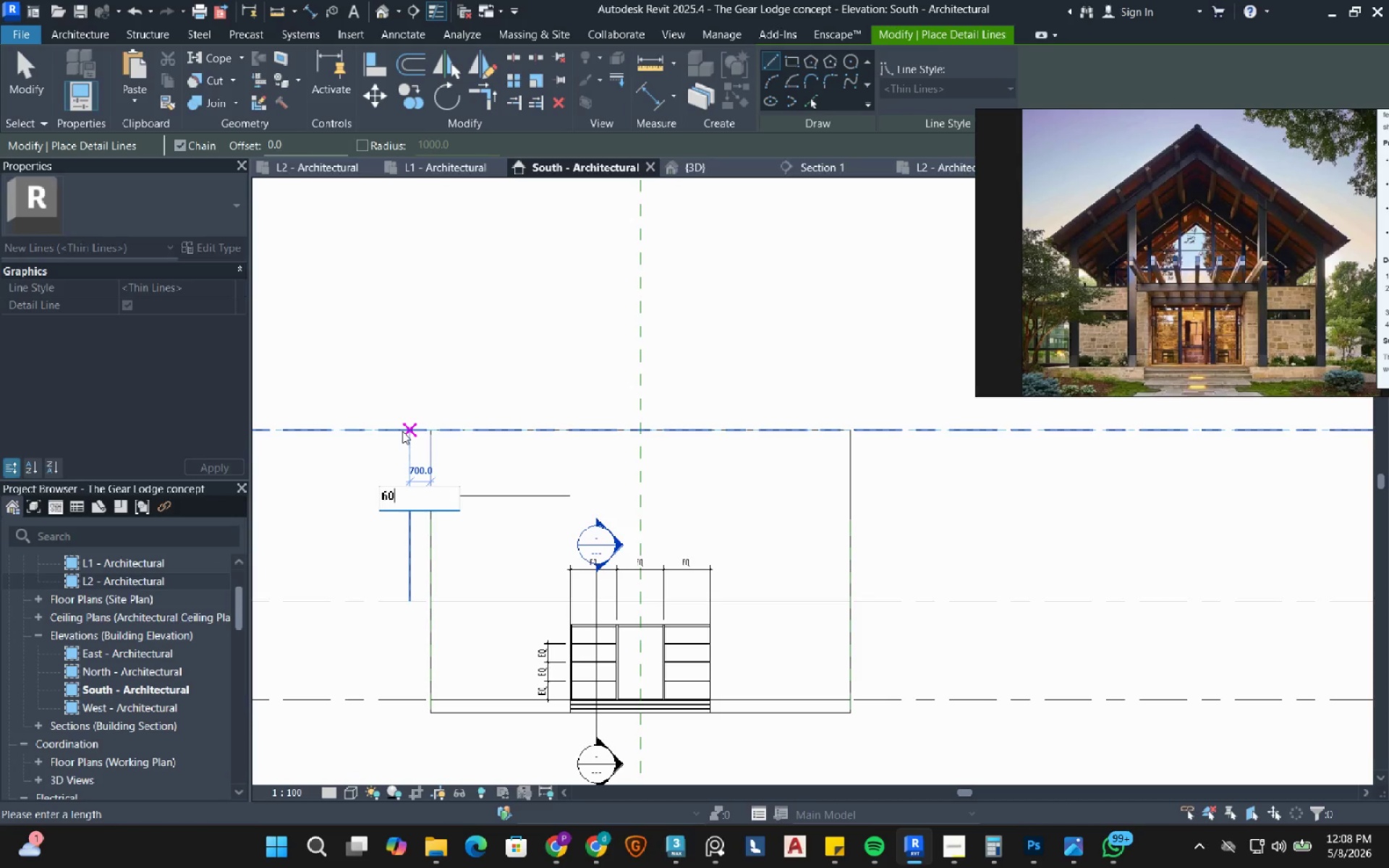 
key(Numpad0)
 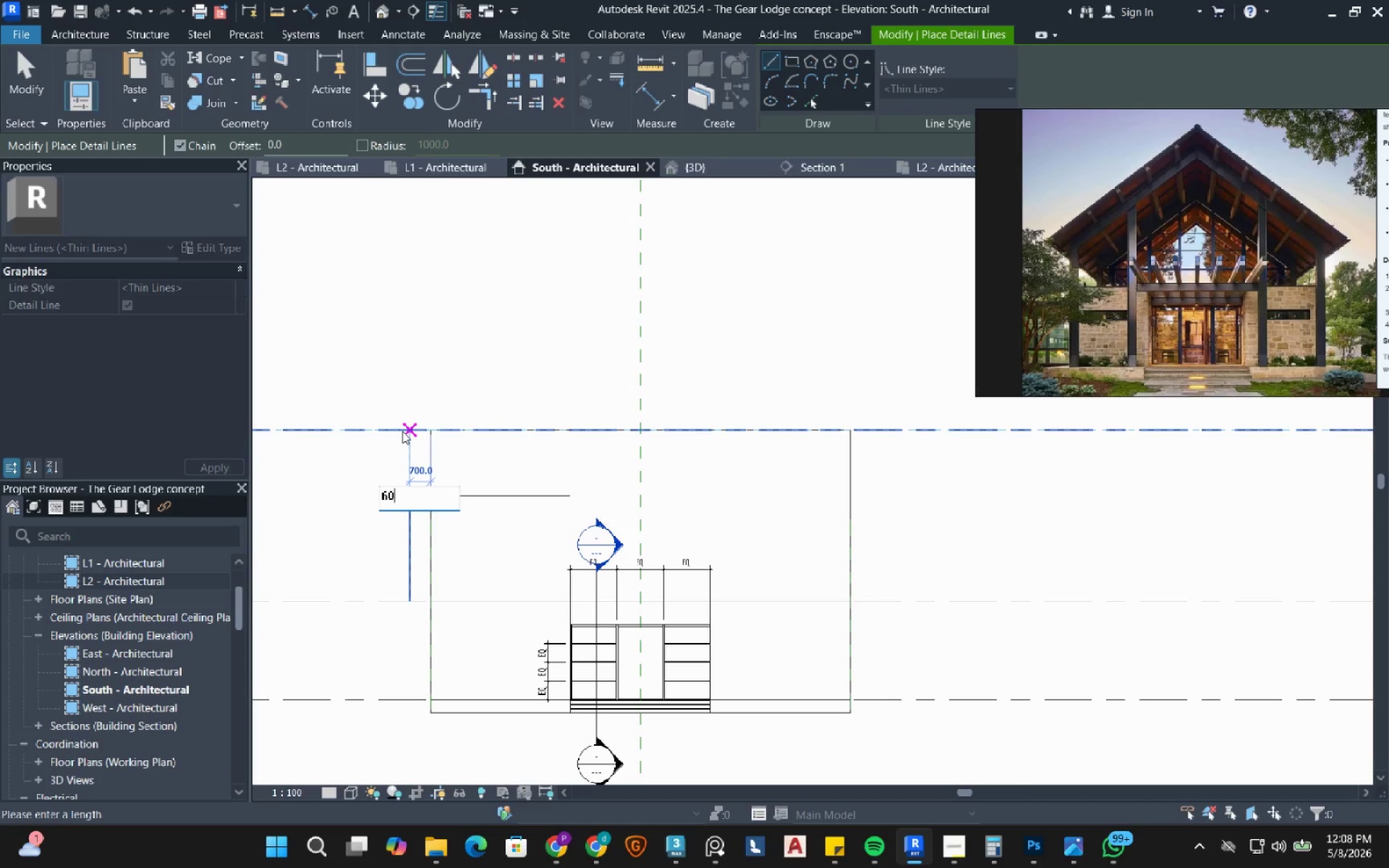 
key(NumpadEnter)
 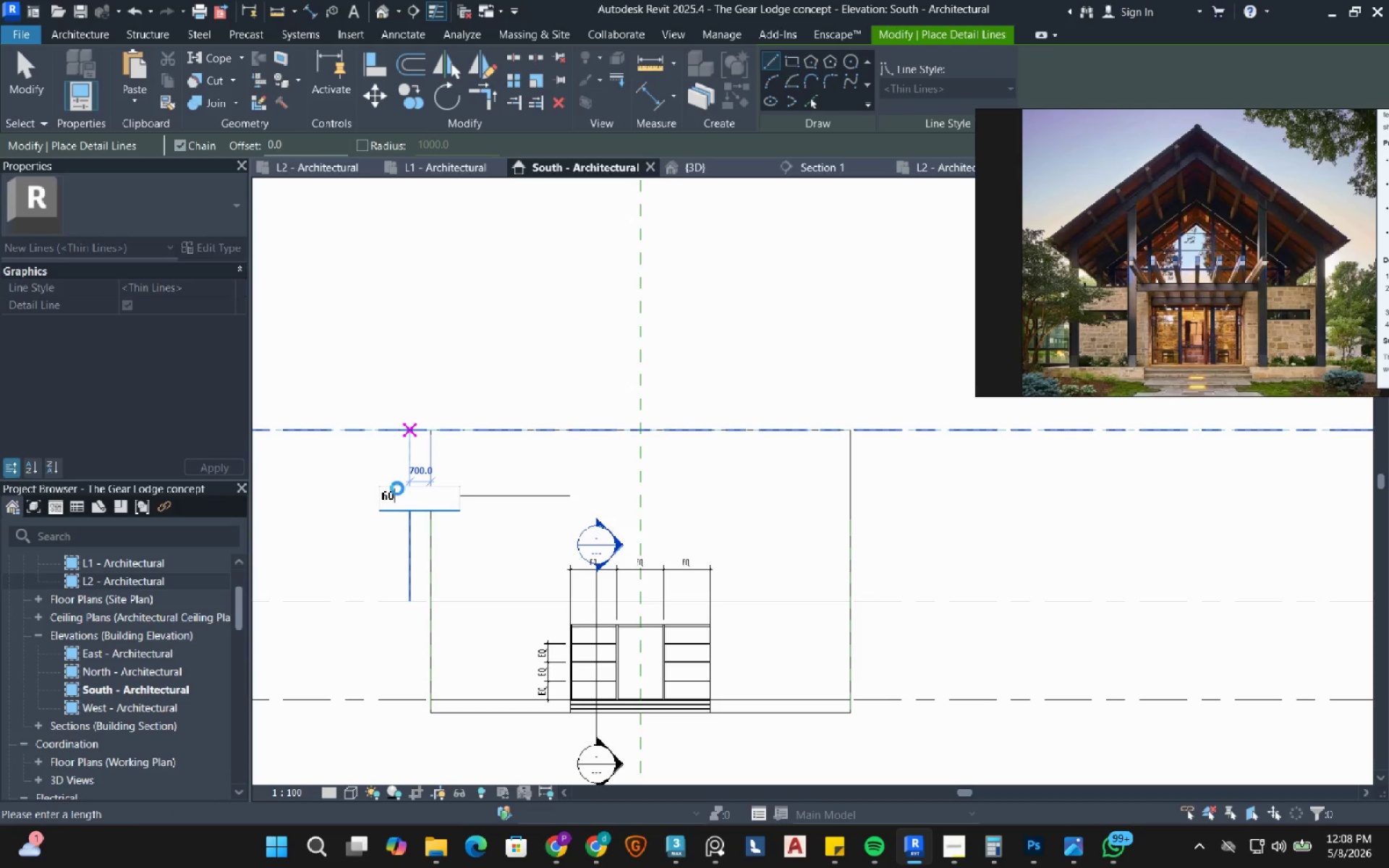 
wait(5.62)
 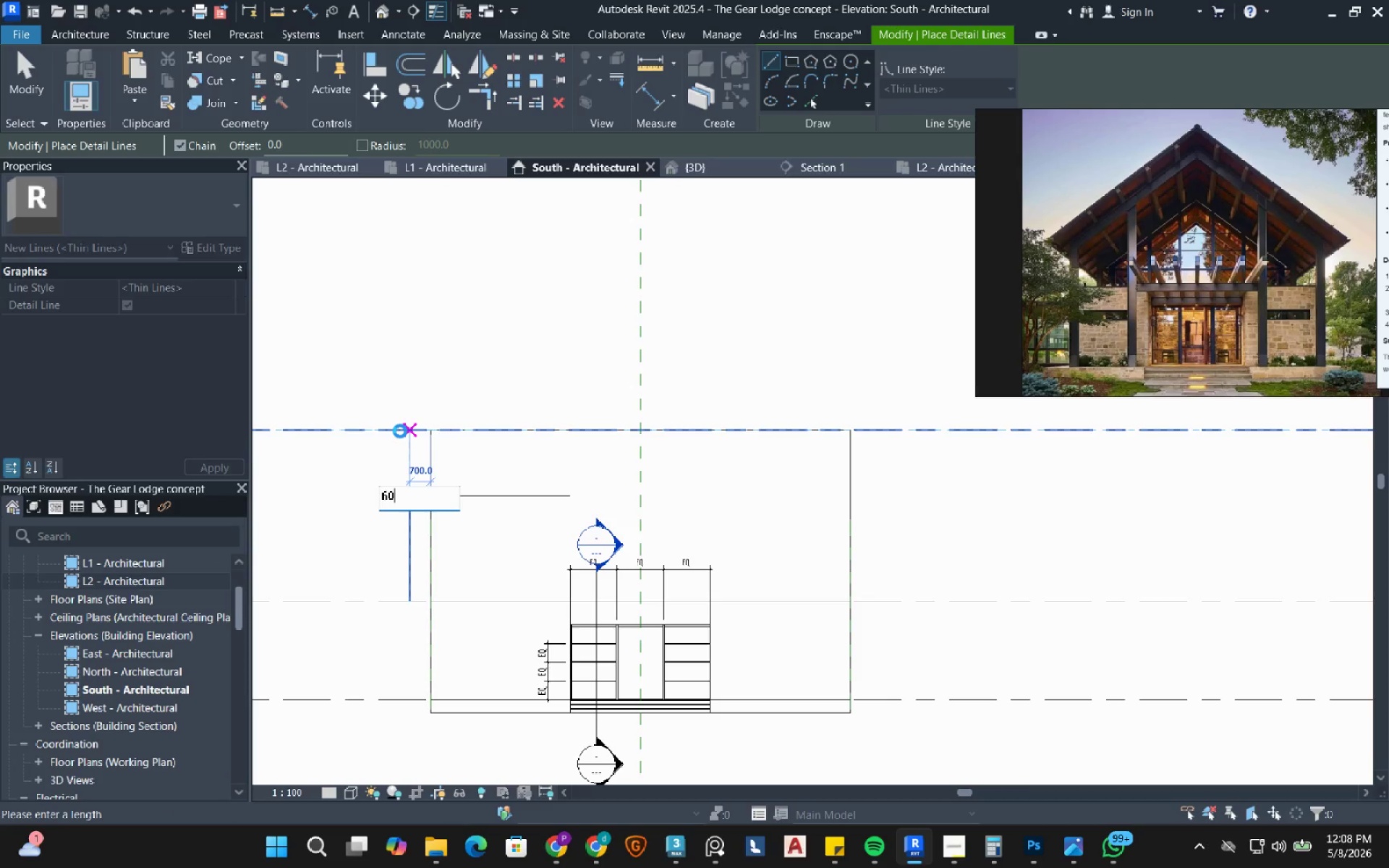 
scroll: coordinate [429, 480], scroll_direction: down, amount: 2.0
 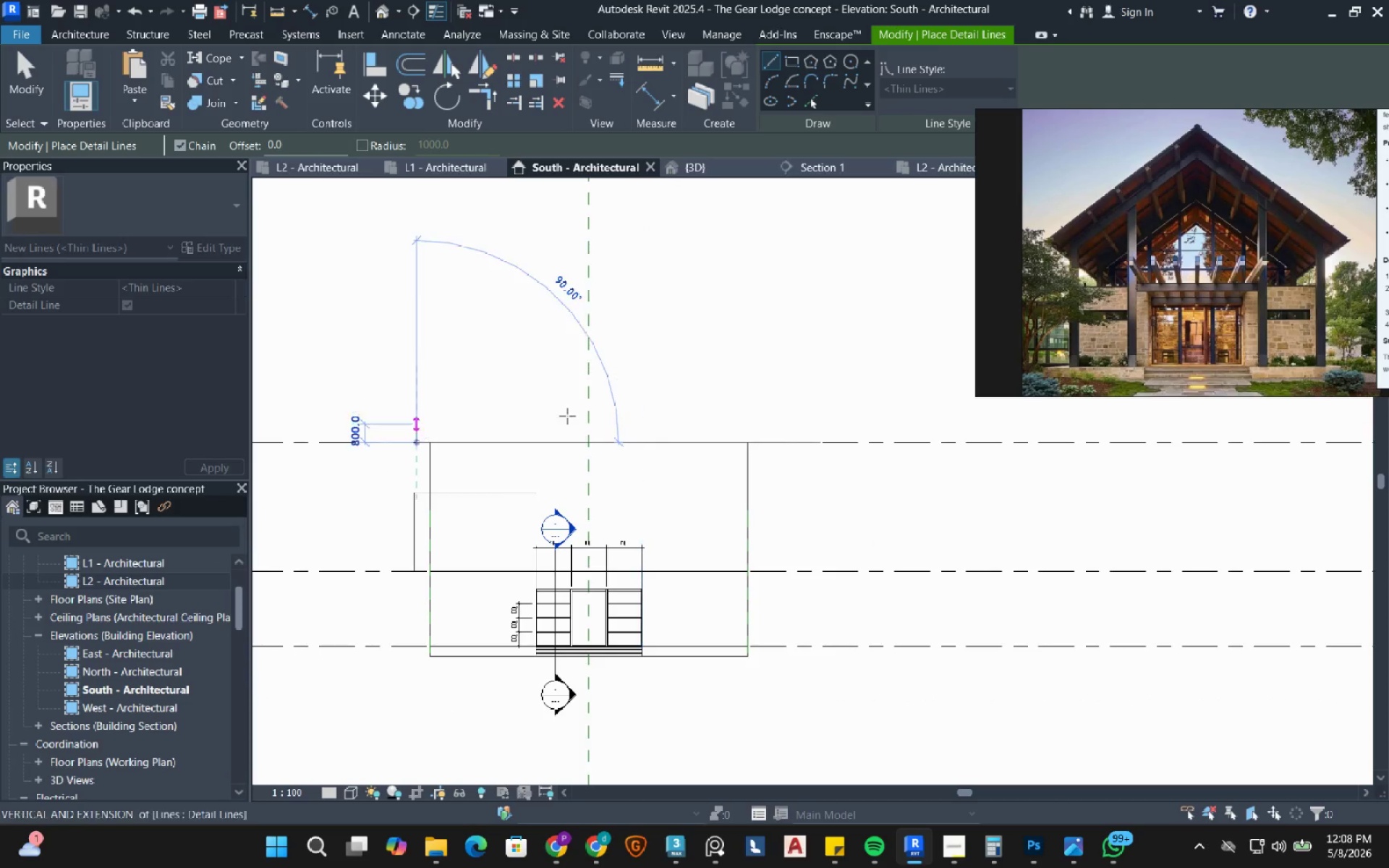 
scroll: coordinate [416, 439], scroll_direction: up, amount: 3.0
 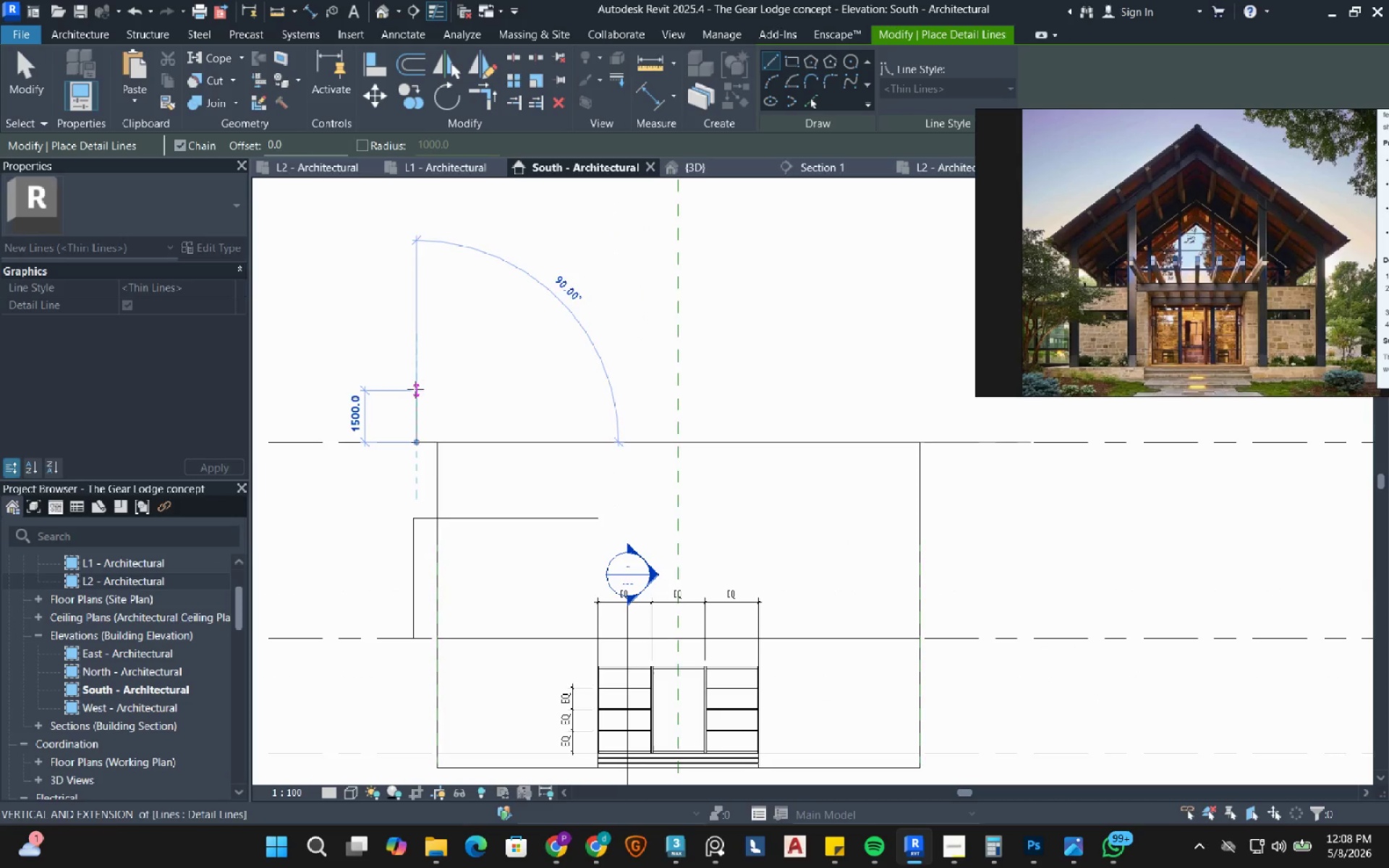 
left_click([415, 389])
 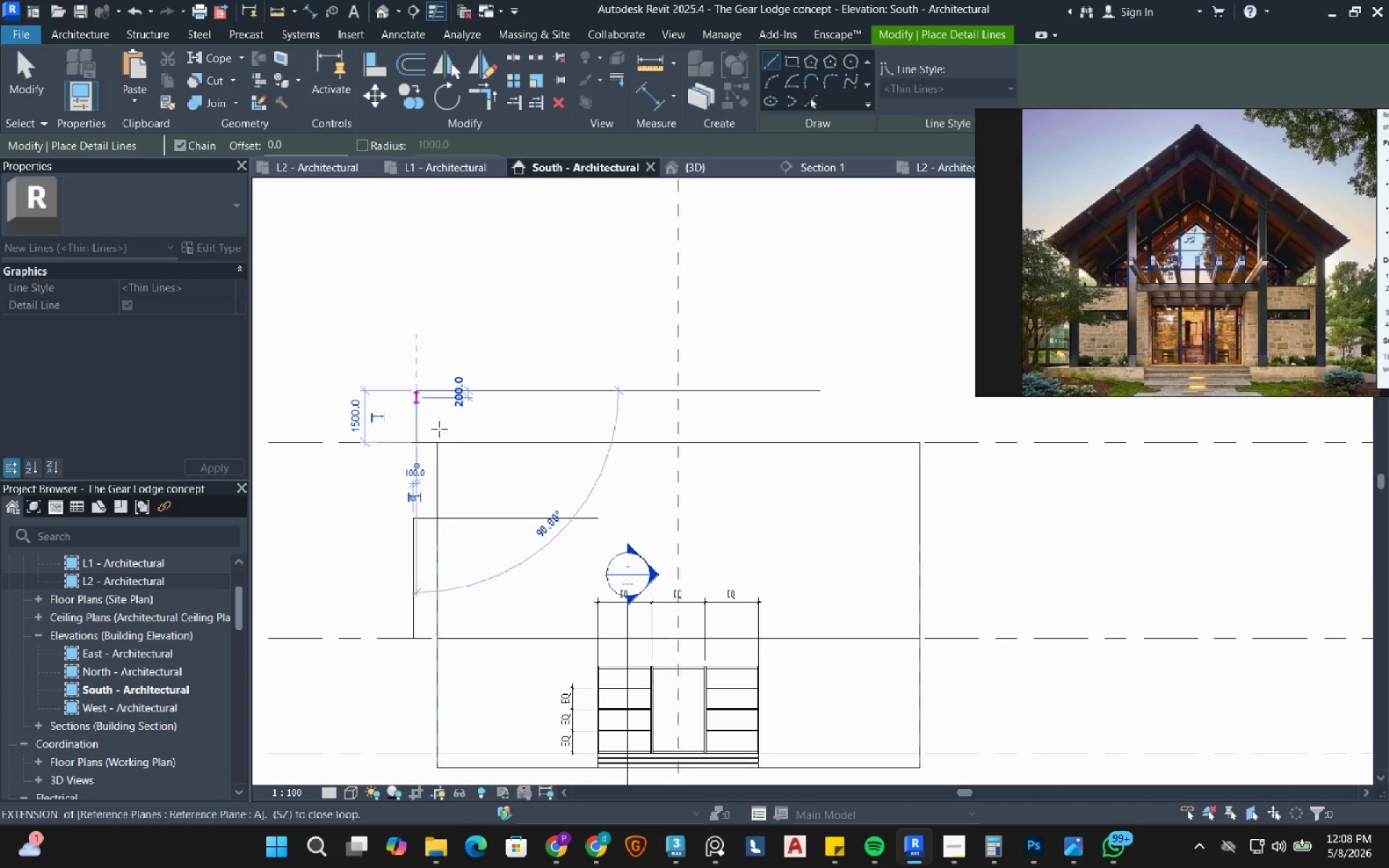 
key(Escape)
 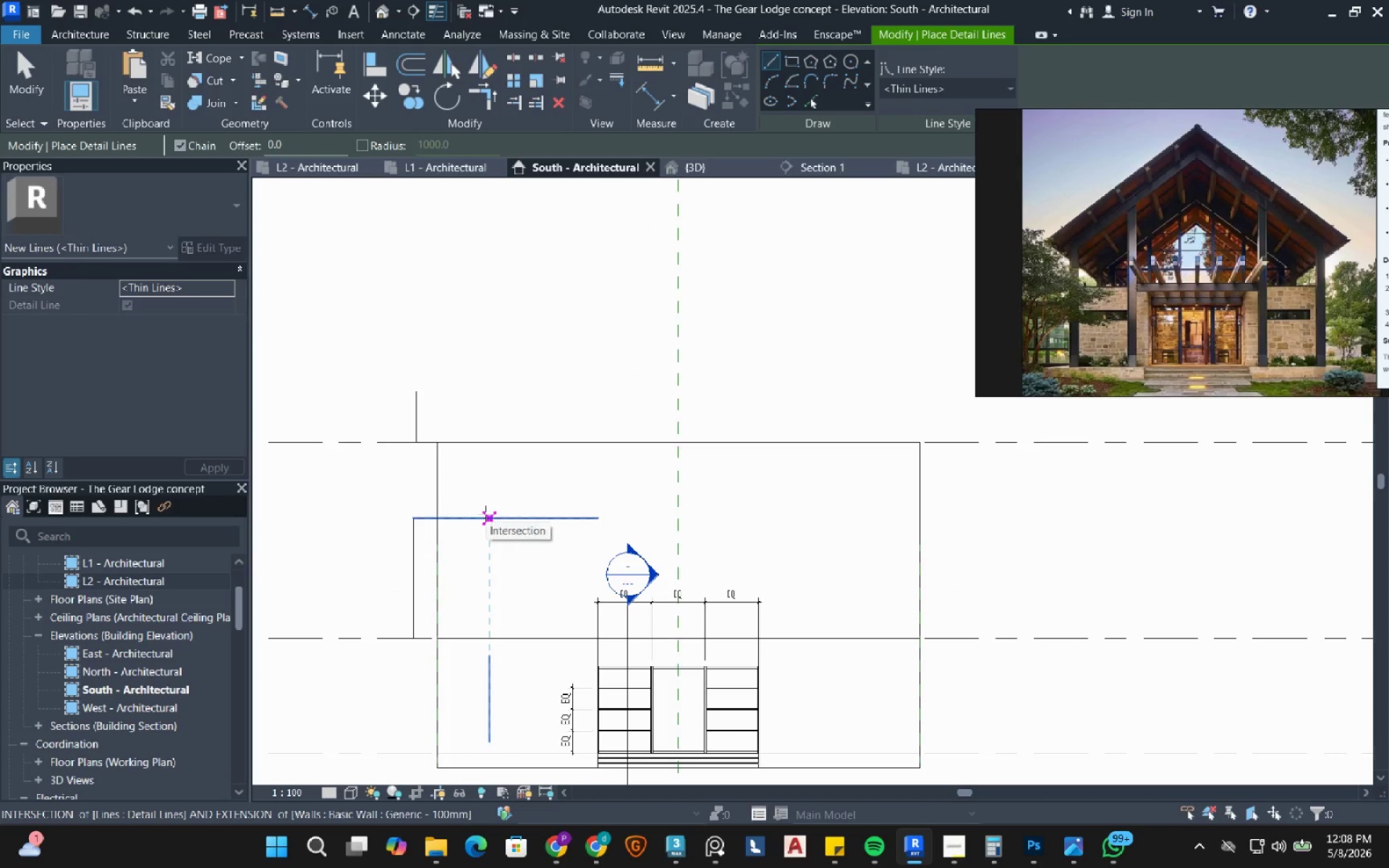 
key(Escape)
 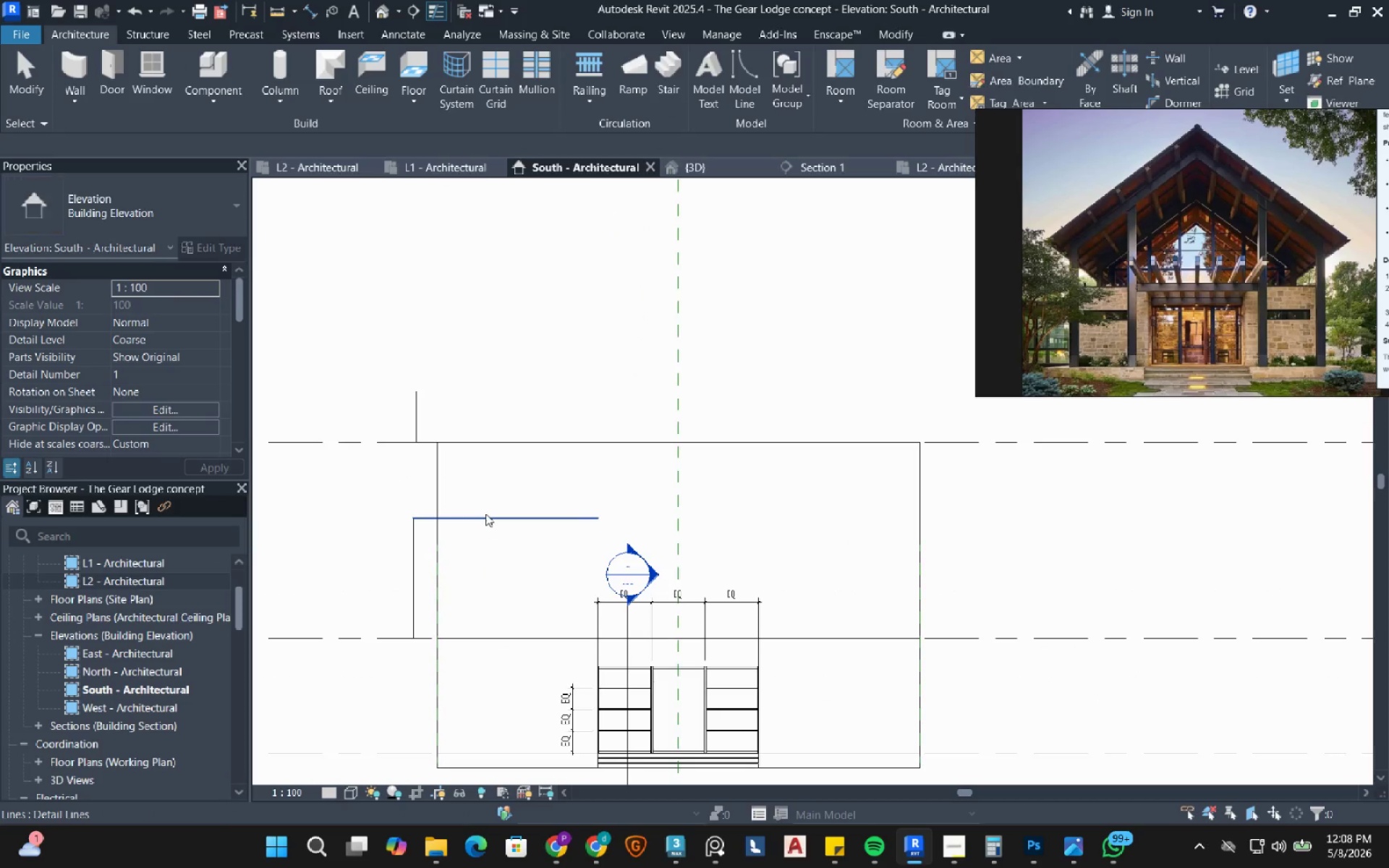 
key(Escape)
 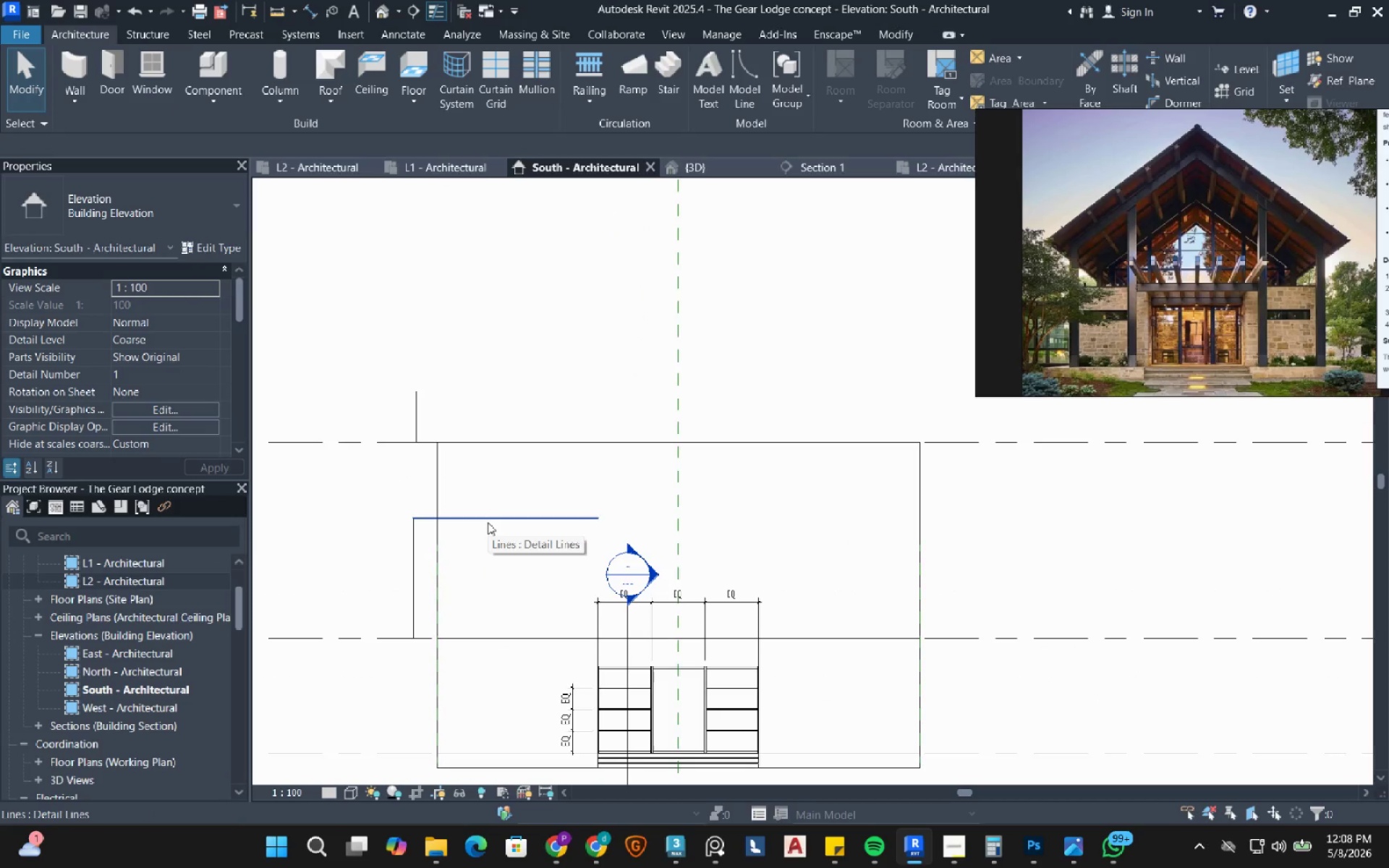 
key(Tab)
 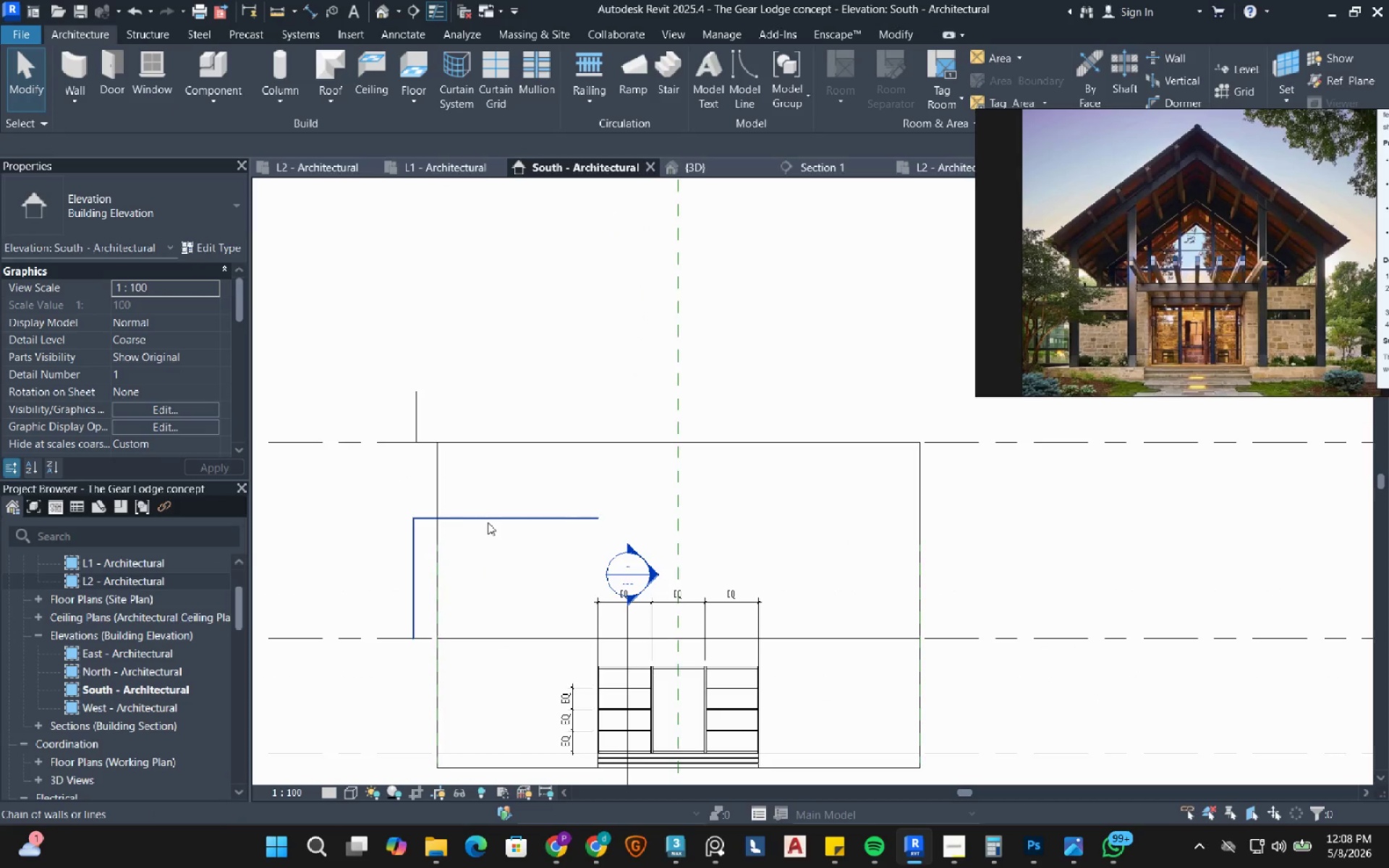 
left_click([488, 522])
 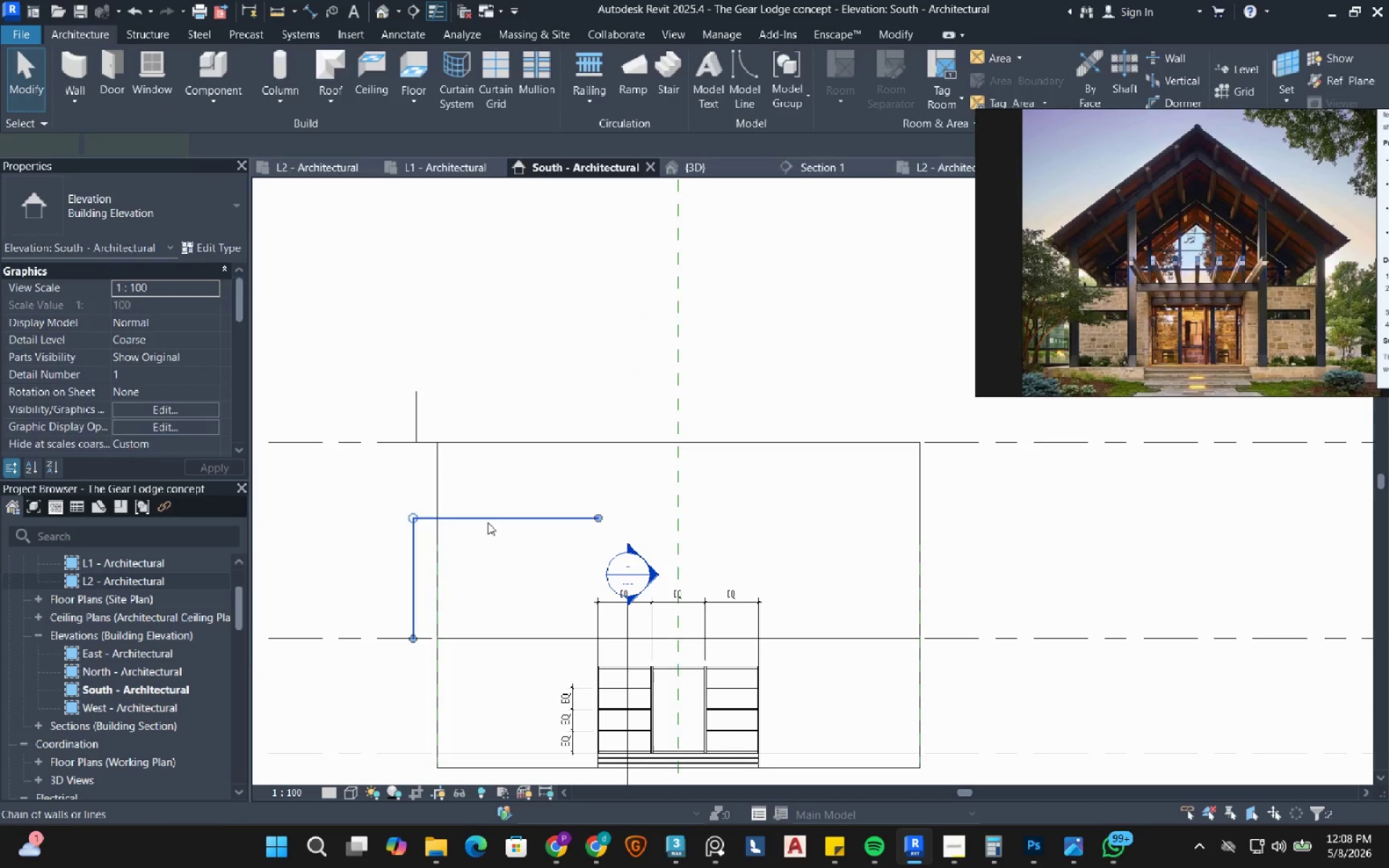 
type(de)
 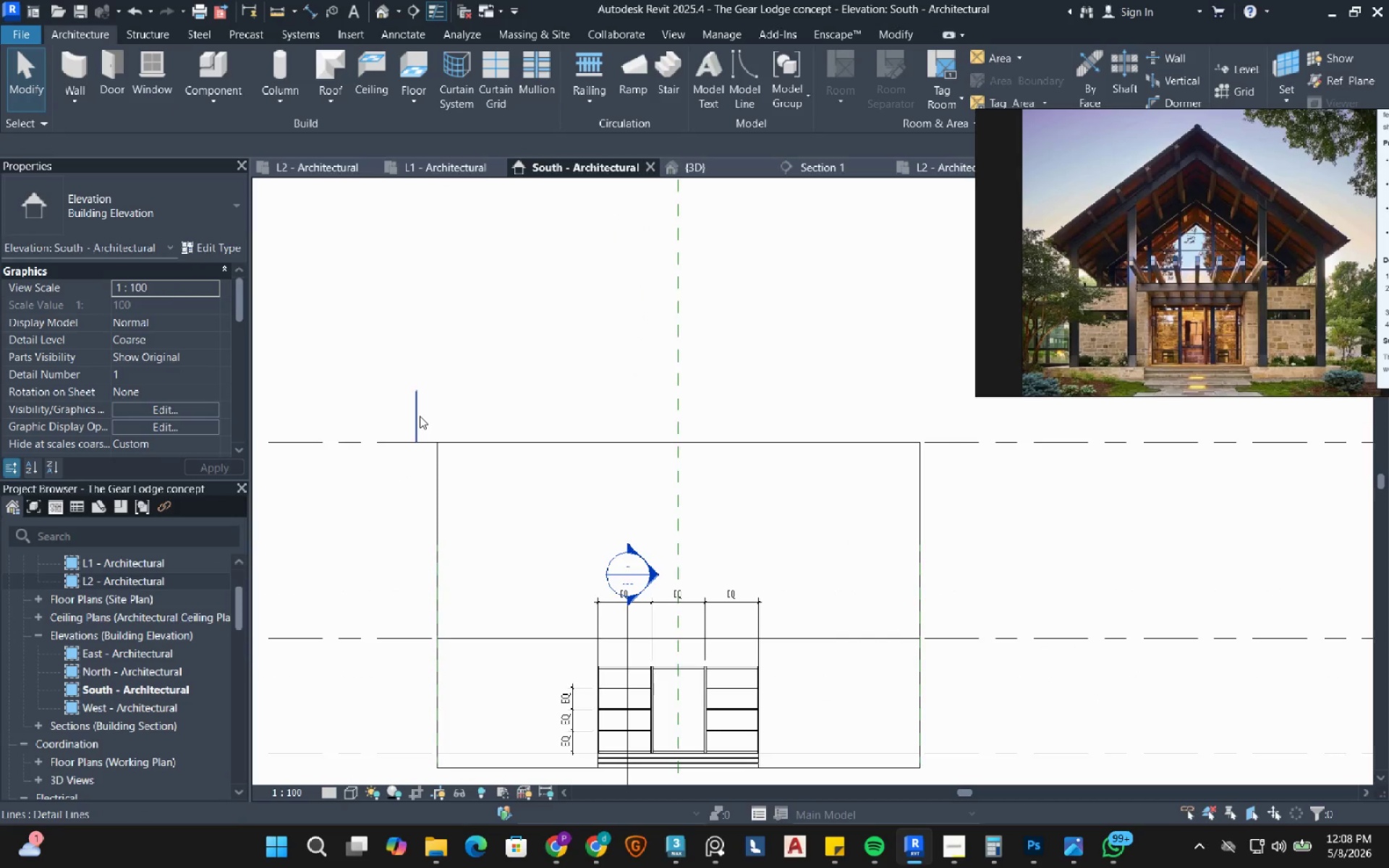 
key(Tab)
 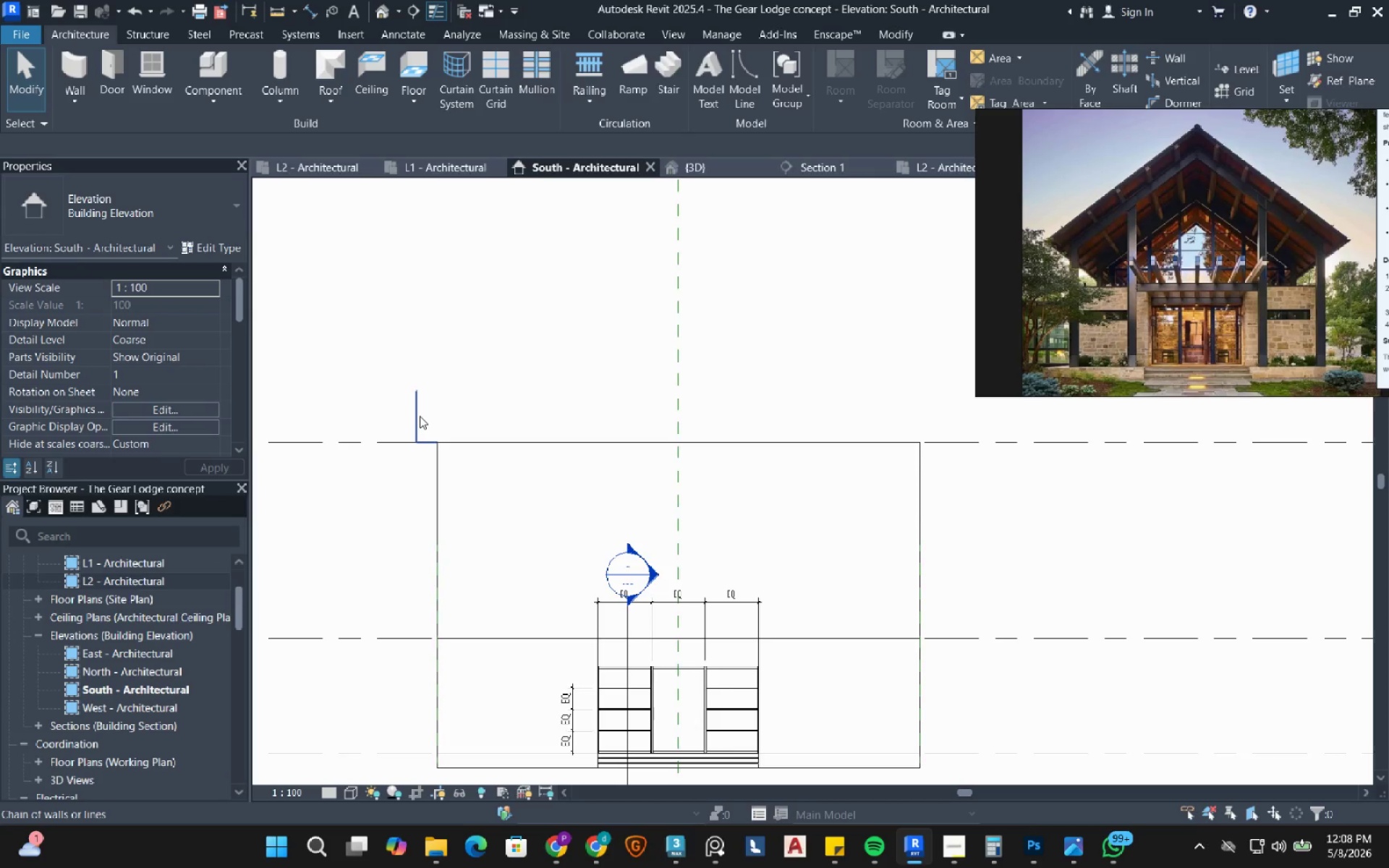 
left_click([420, 416])
 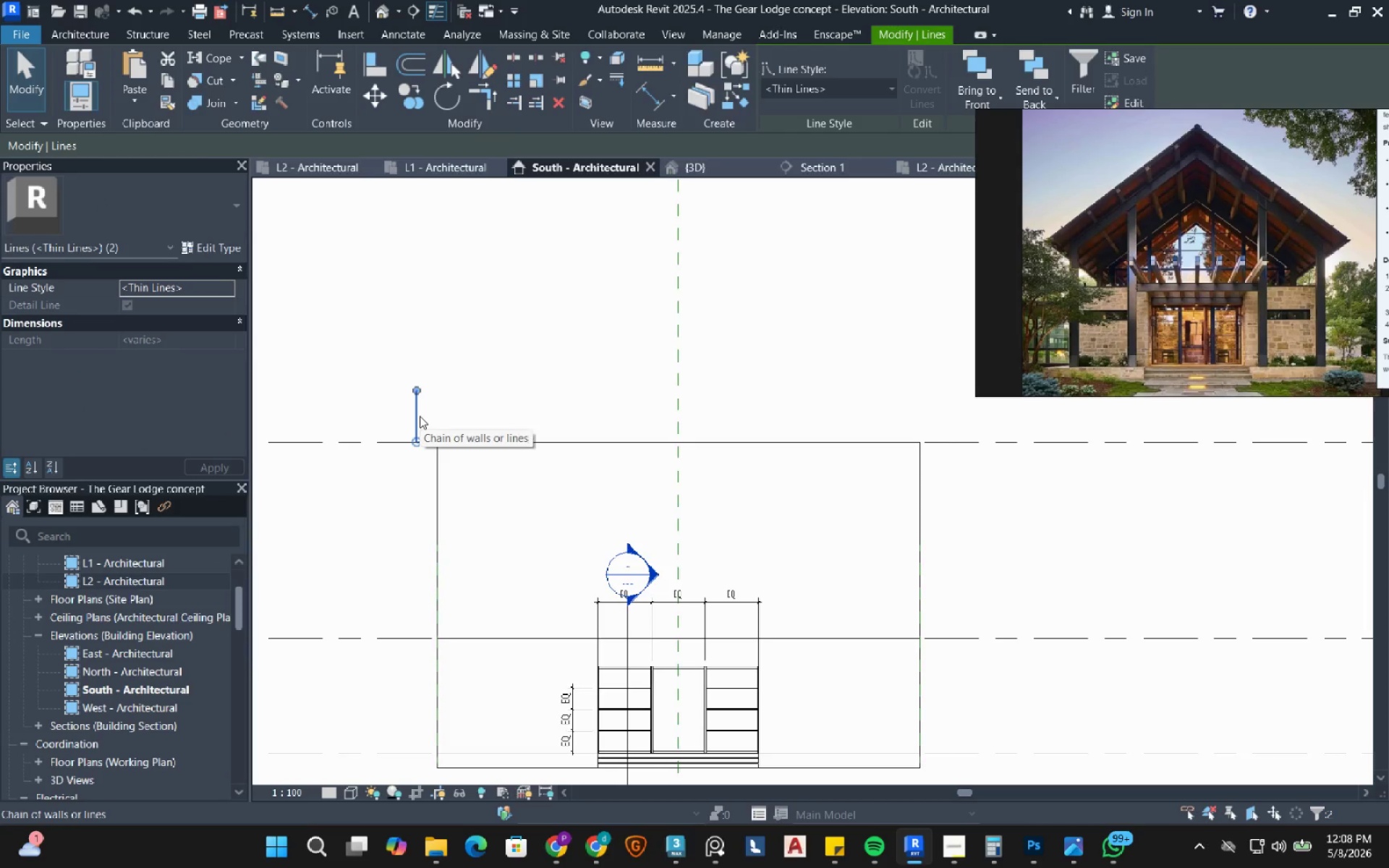 
type(dm)
 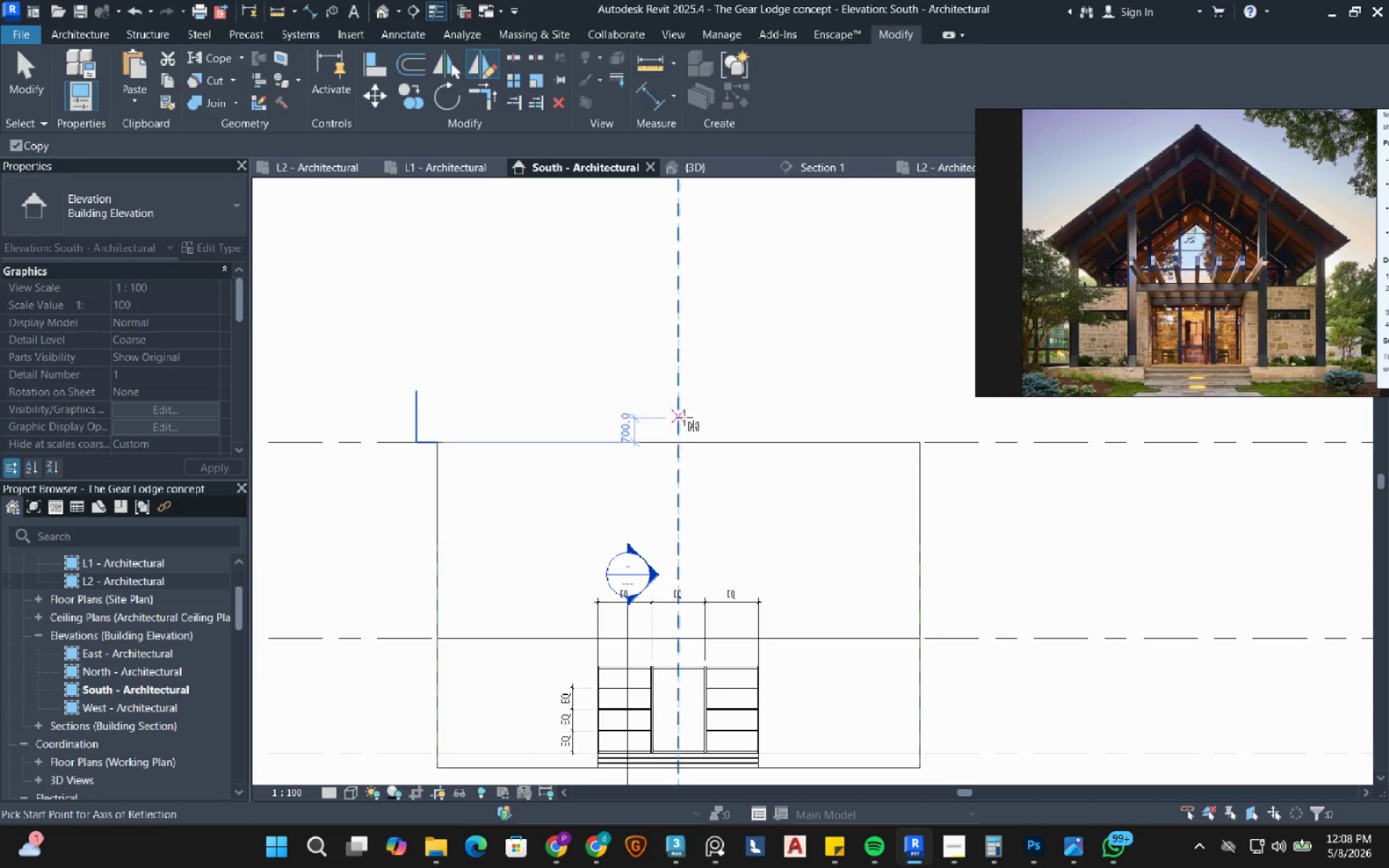 
left_click([684, 417])
 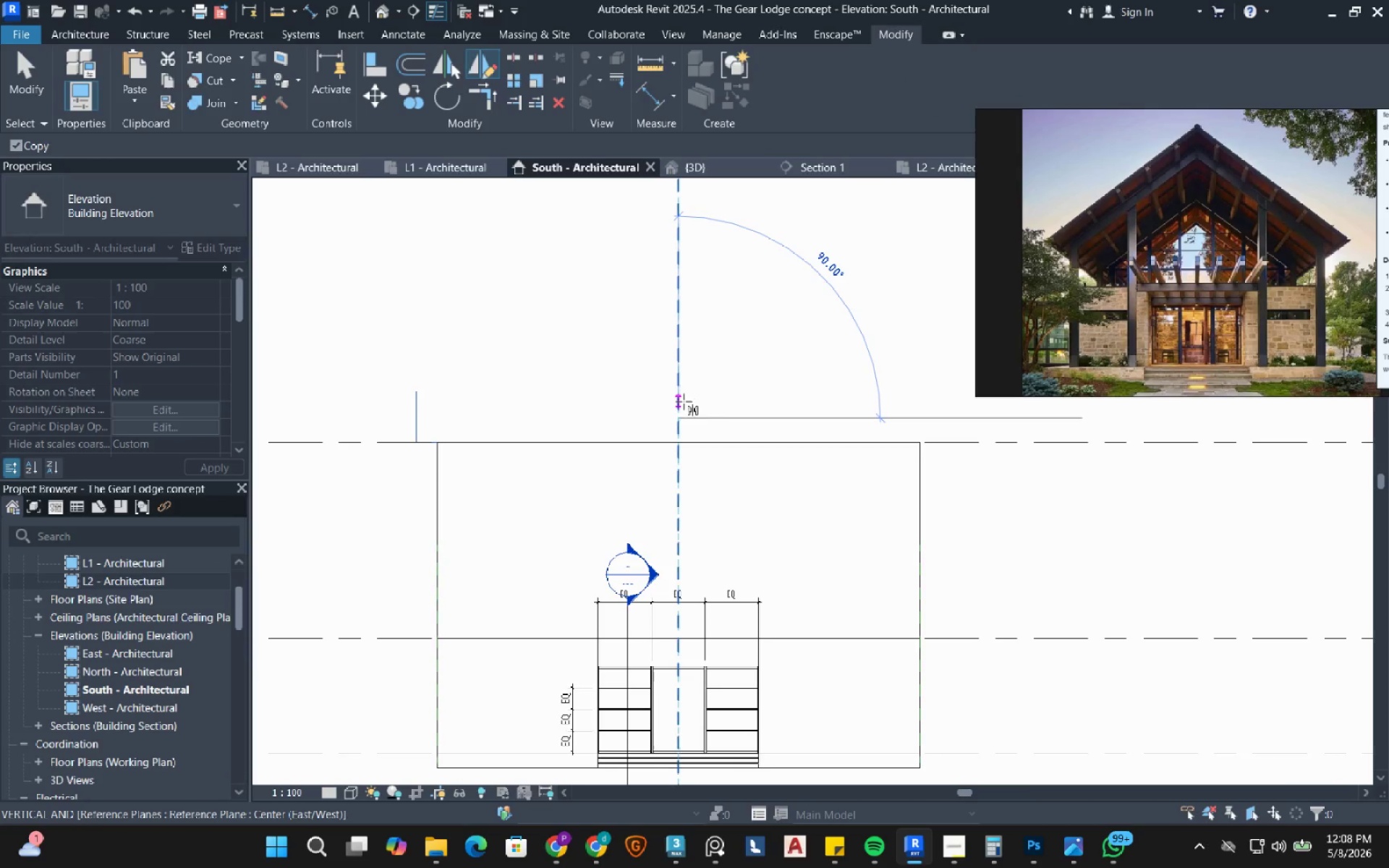 
left_click([684, 401])
 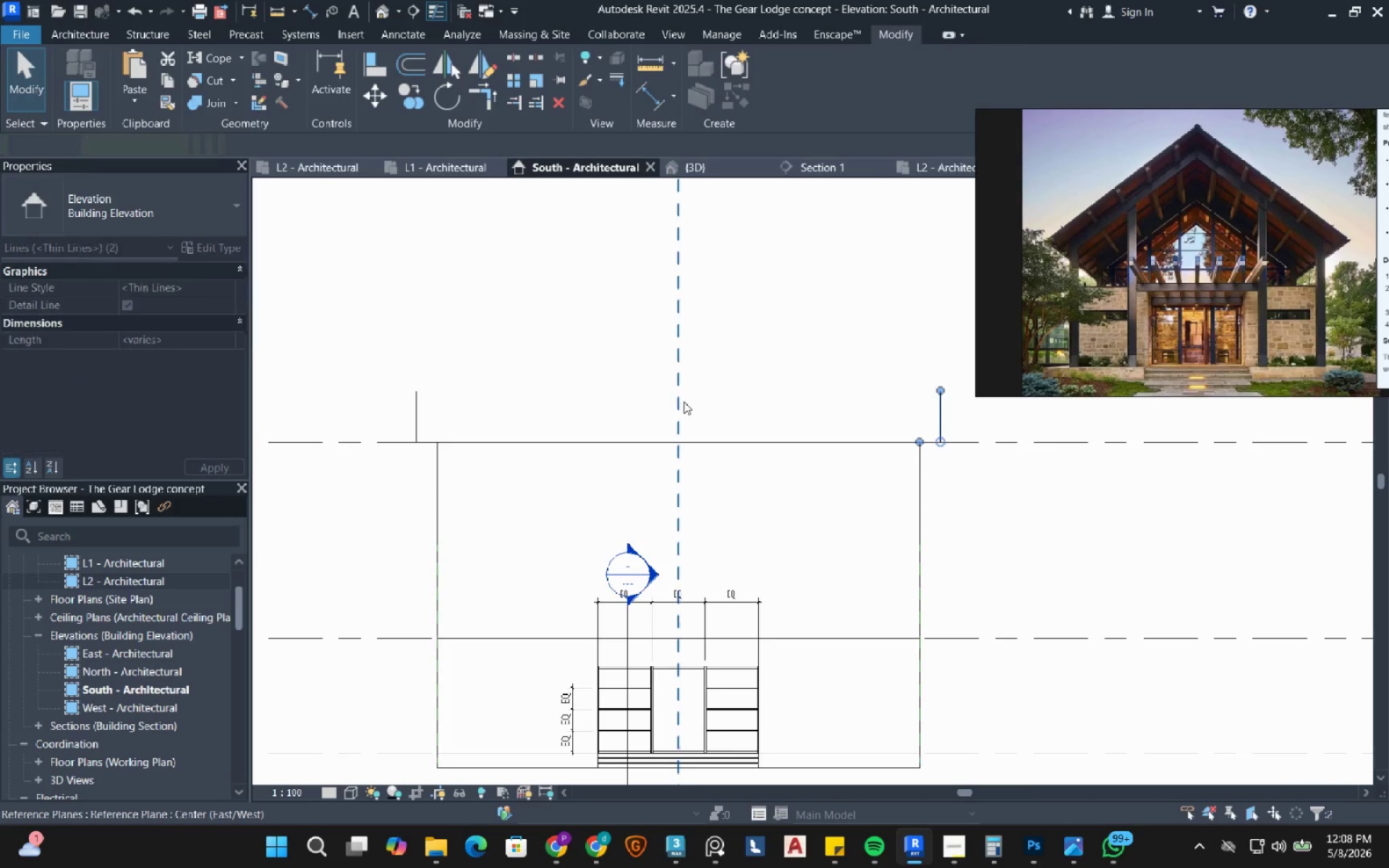 
scroll: coordinate [684, 401], scroll_direction: down, amount: 2.0
 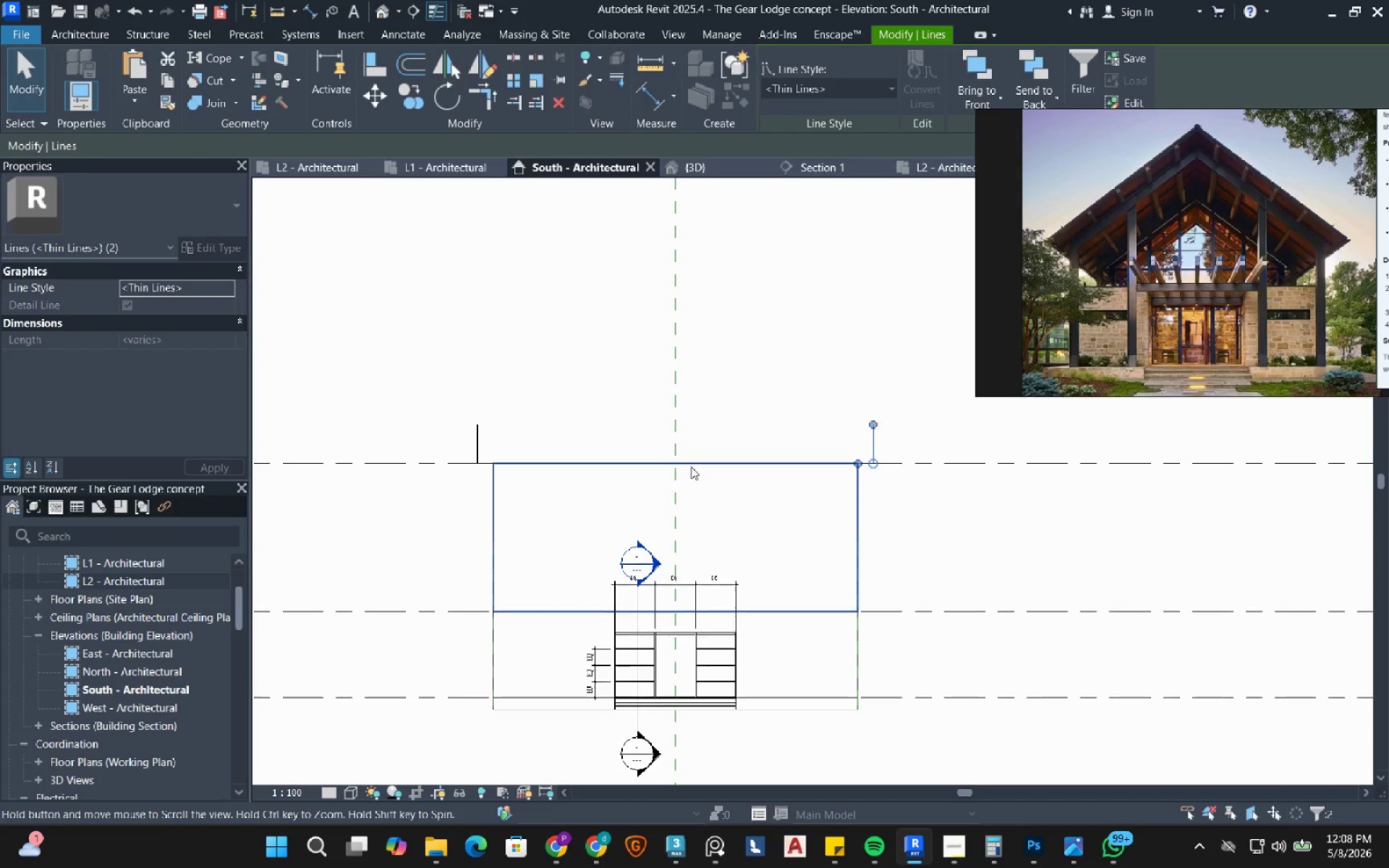 
key(Escape)
 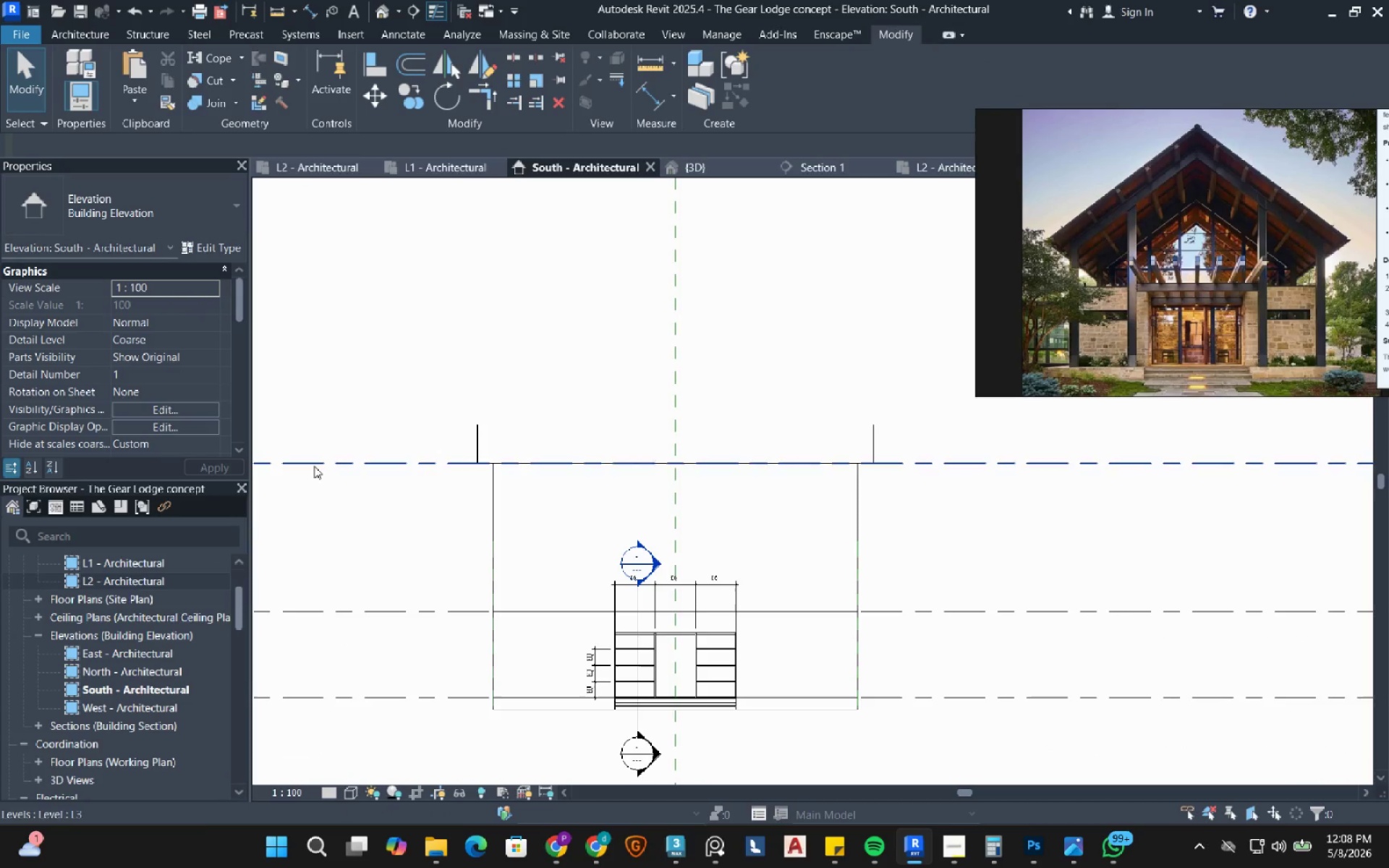 
mouse_move([548, 468])
 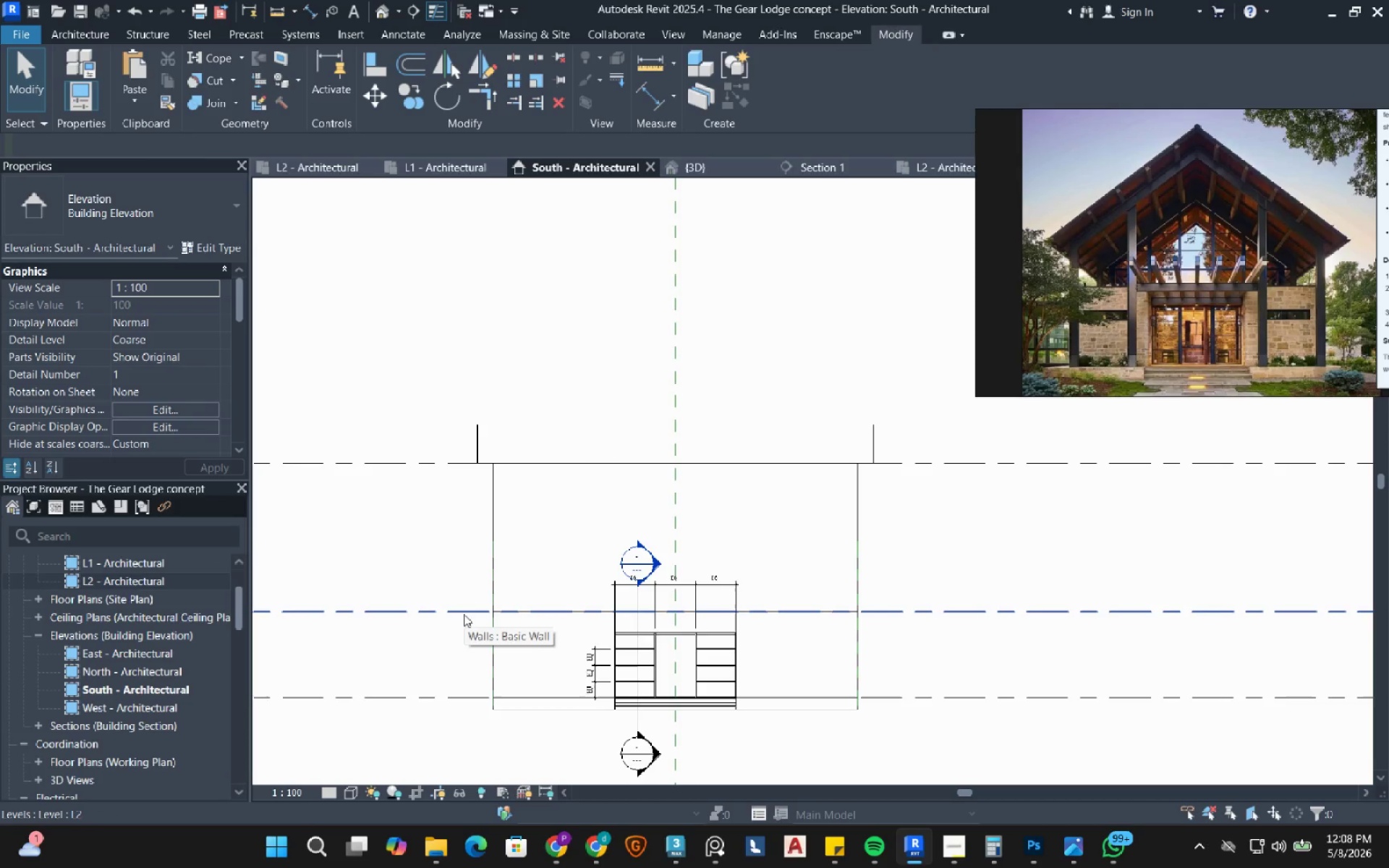 
type(dl)
 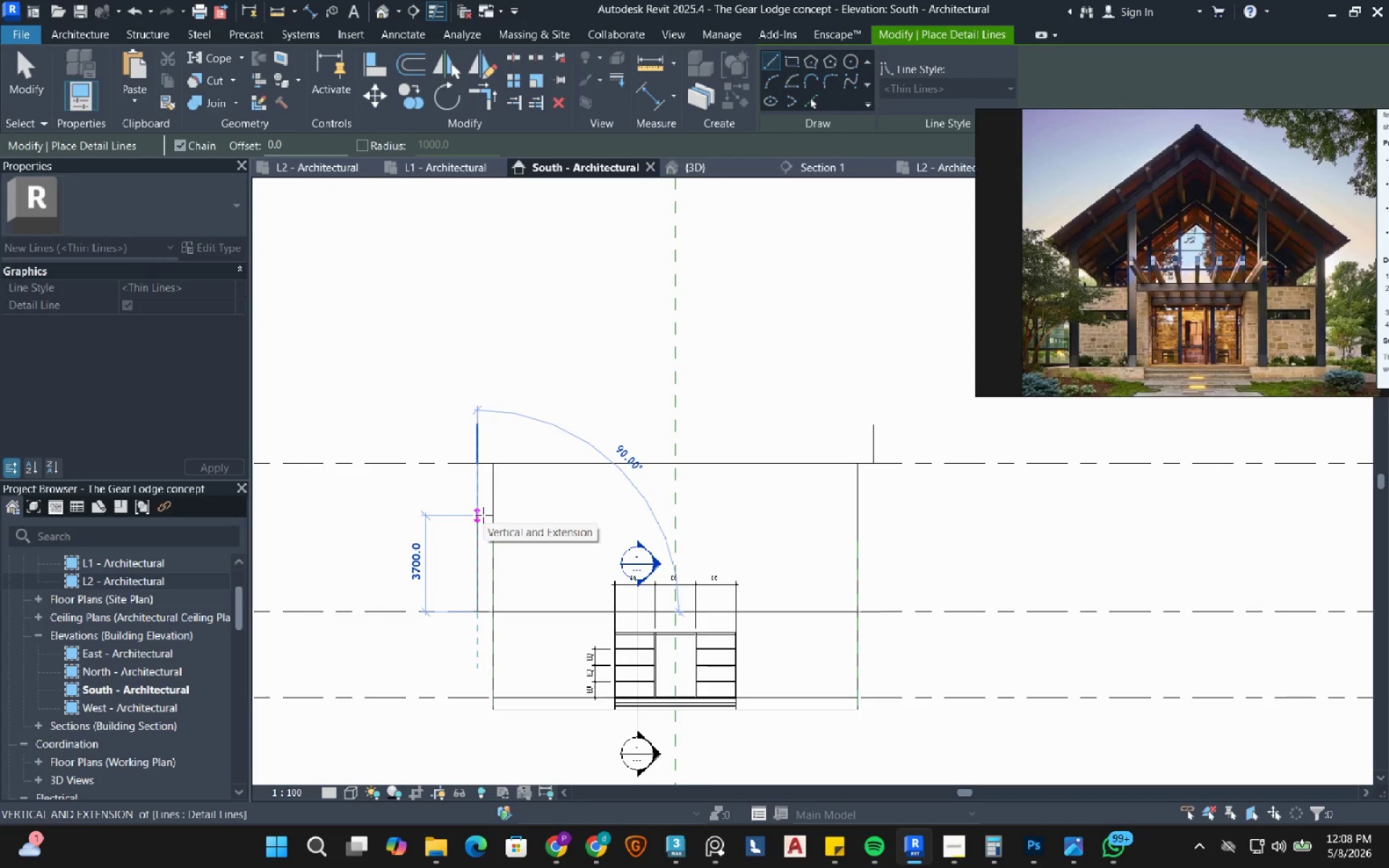 
wait(10.16)
 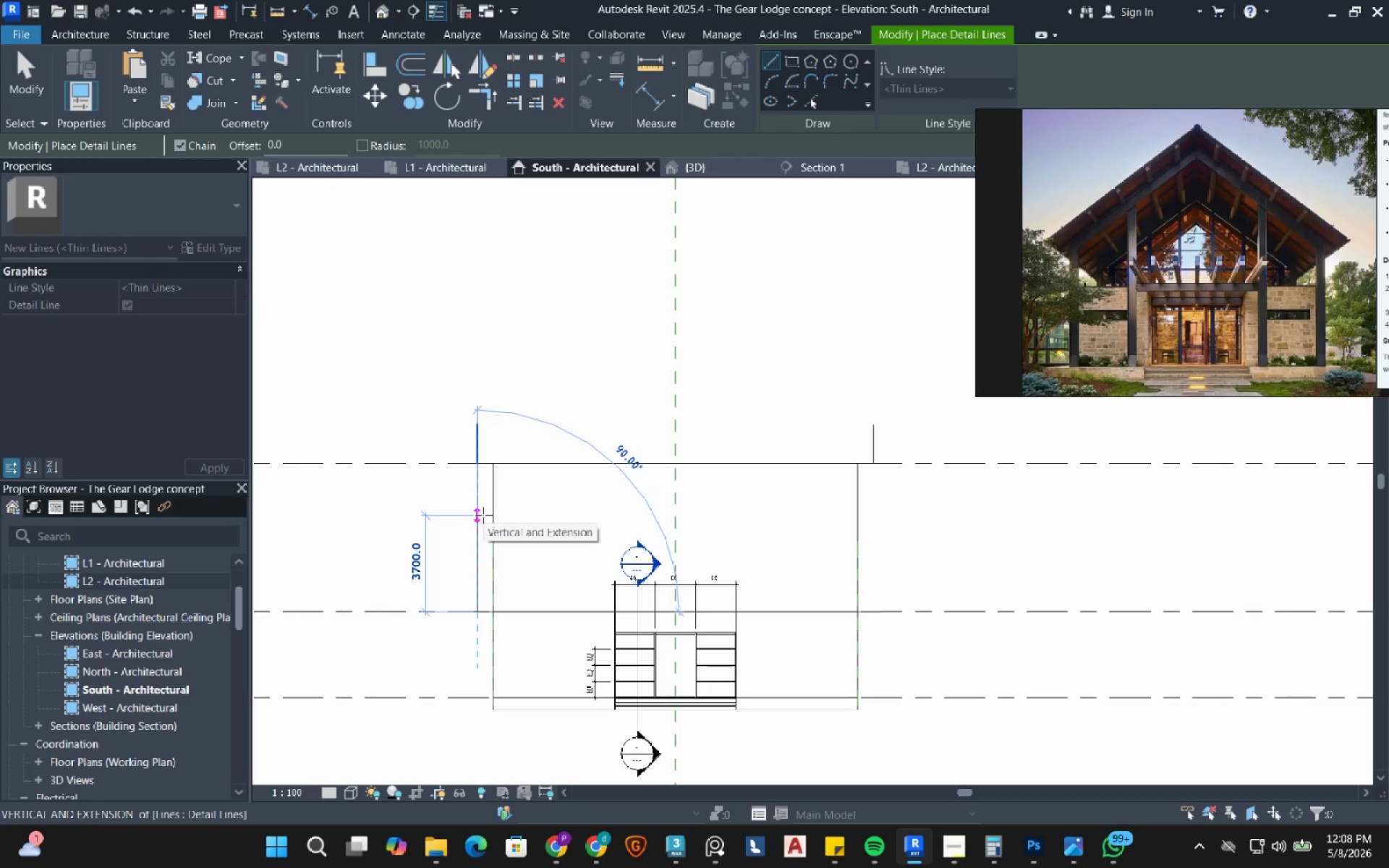 
left_click([472, 519])
 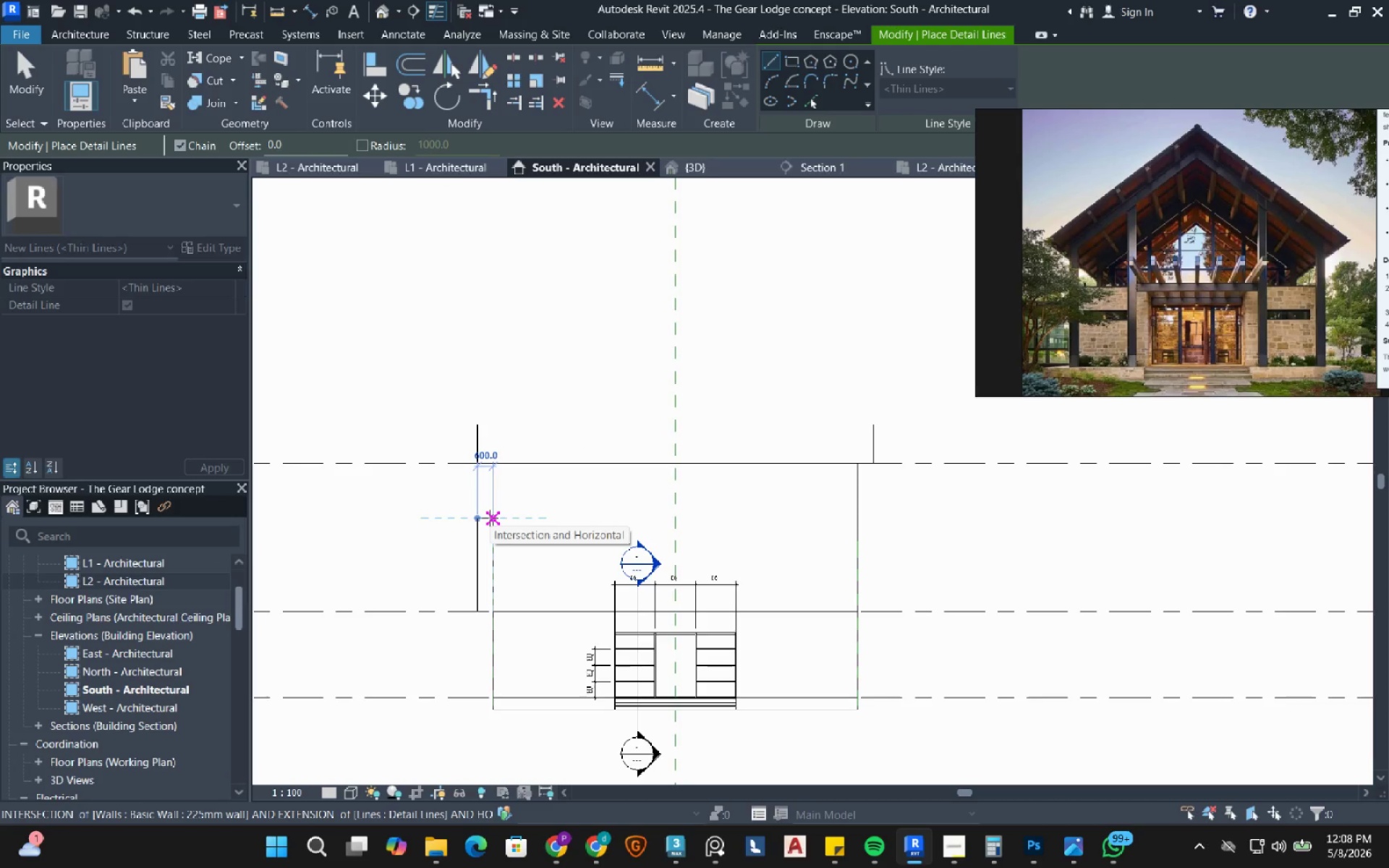 
wait(5.5)
 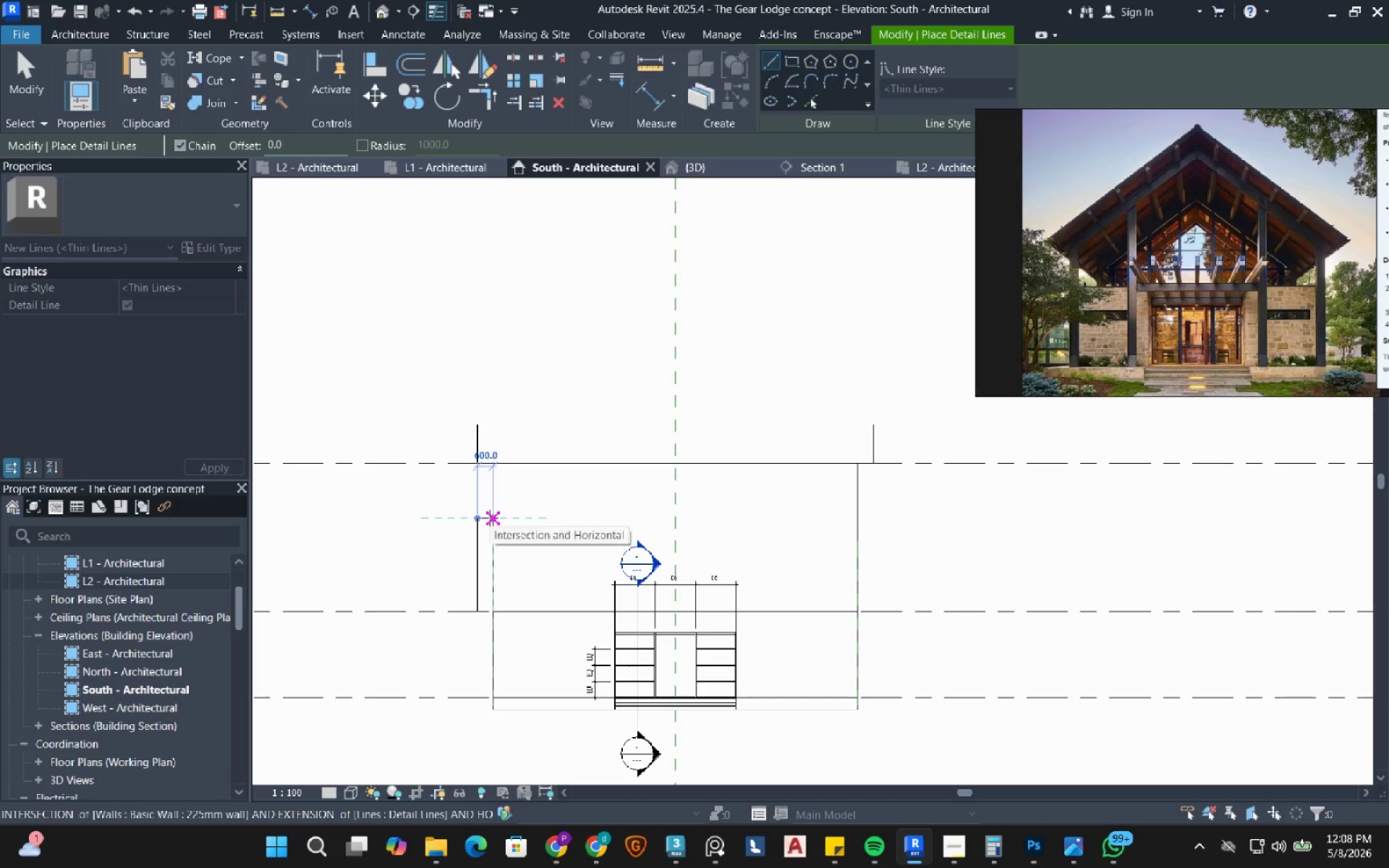 
left_click([490, 518])
 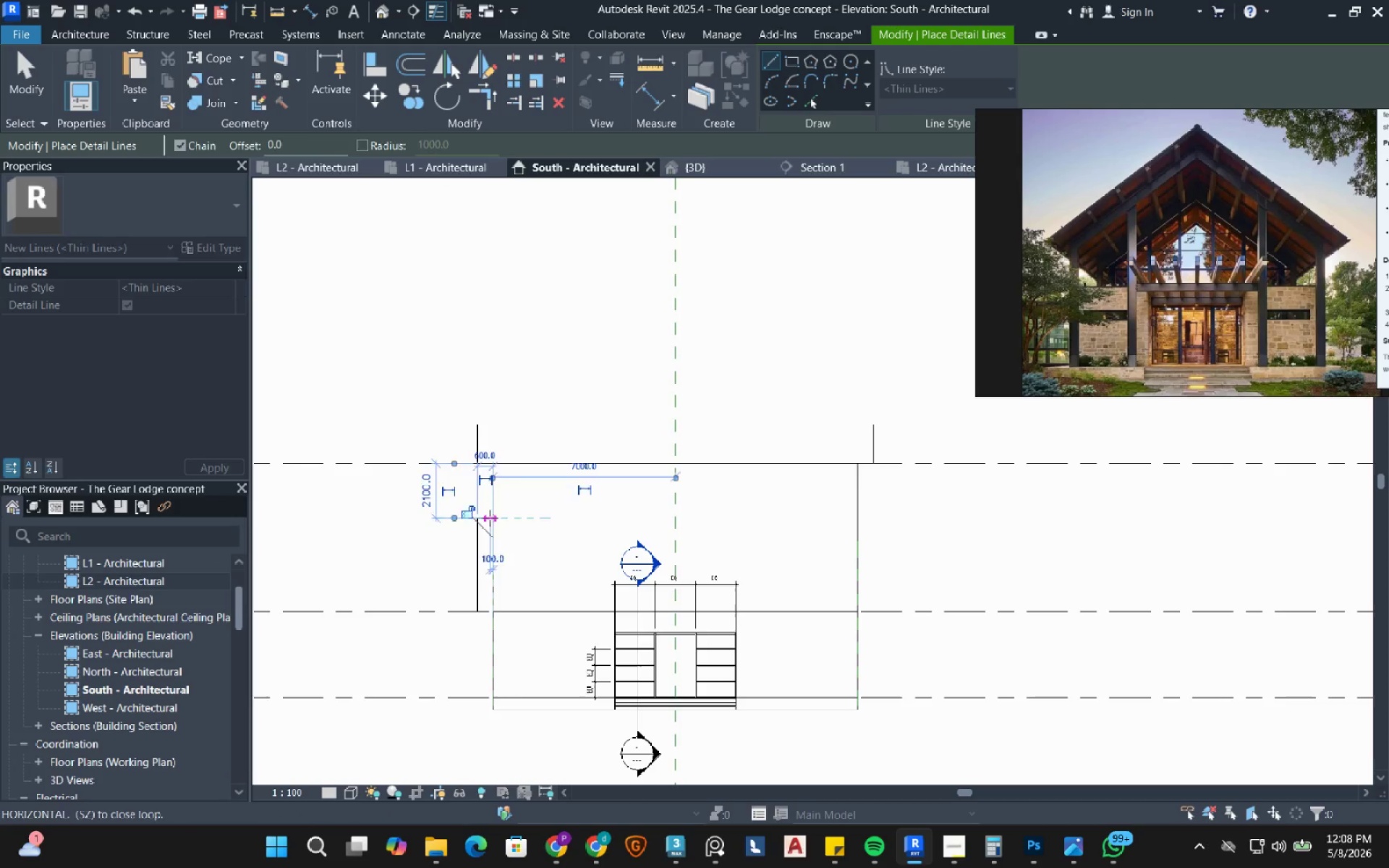 
key(Escape)
 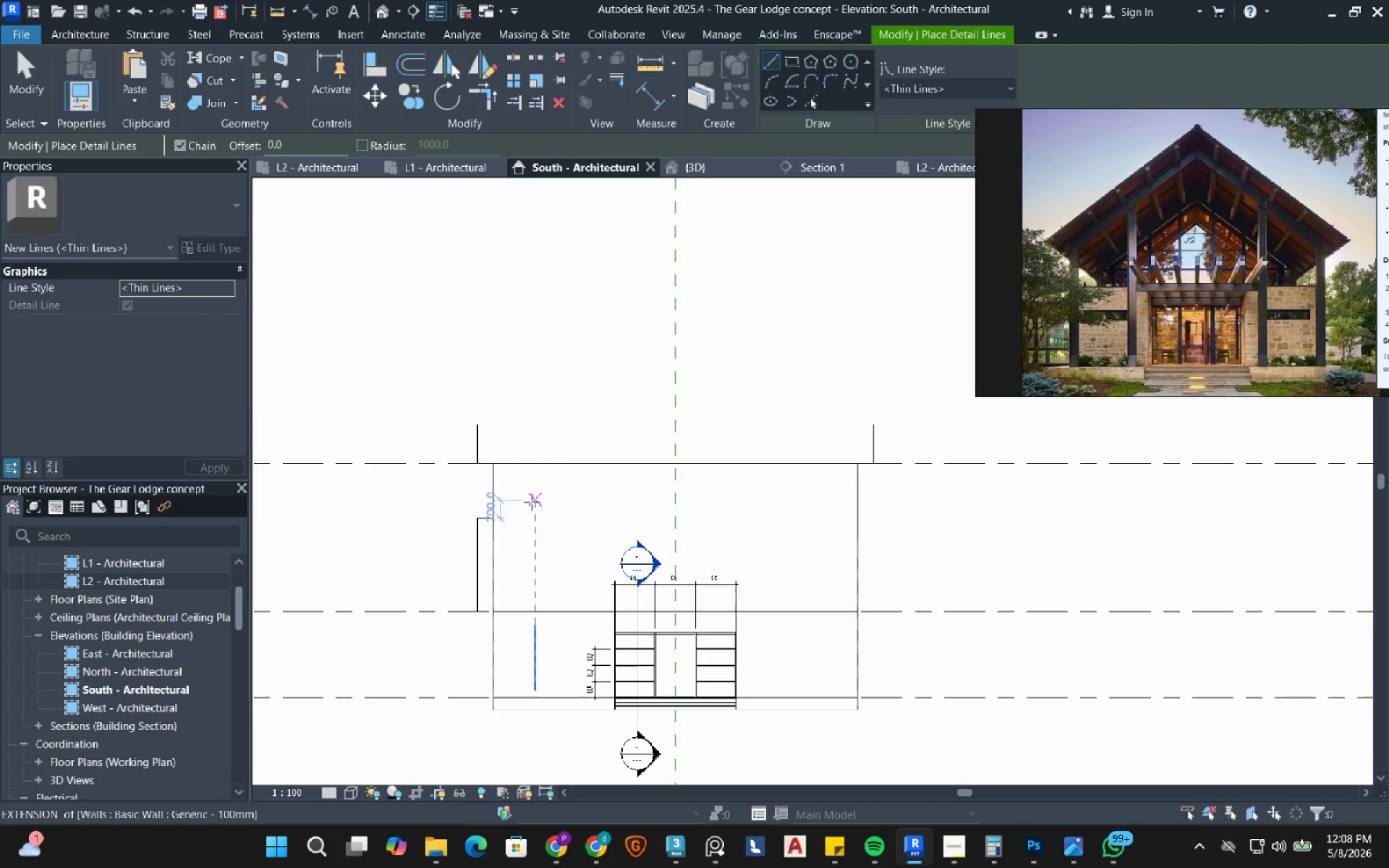 
left_click([478, 514])
 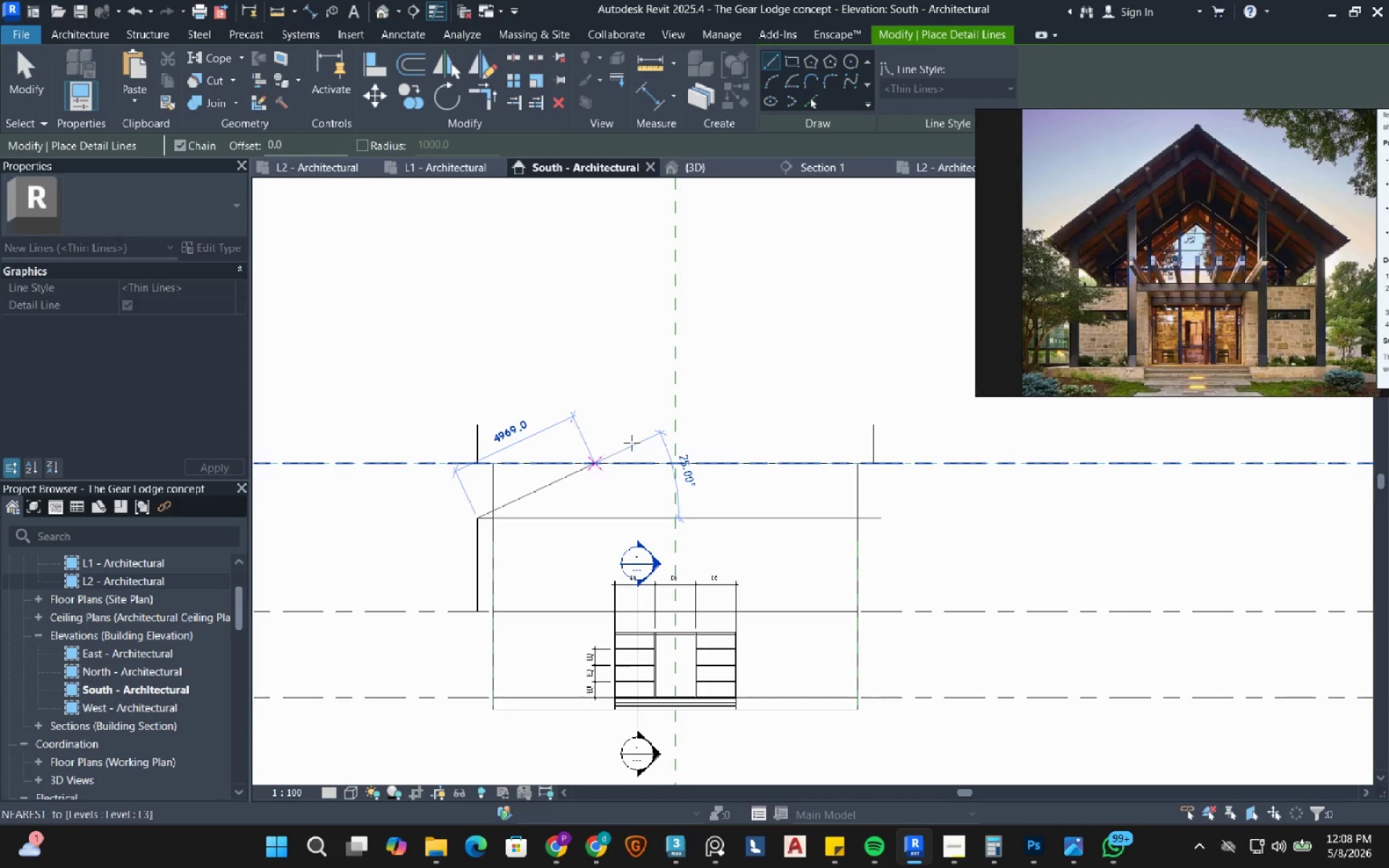 
mouse_move([680, 407])
 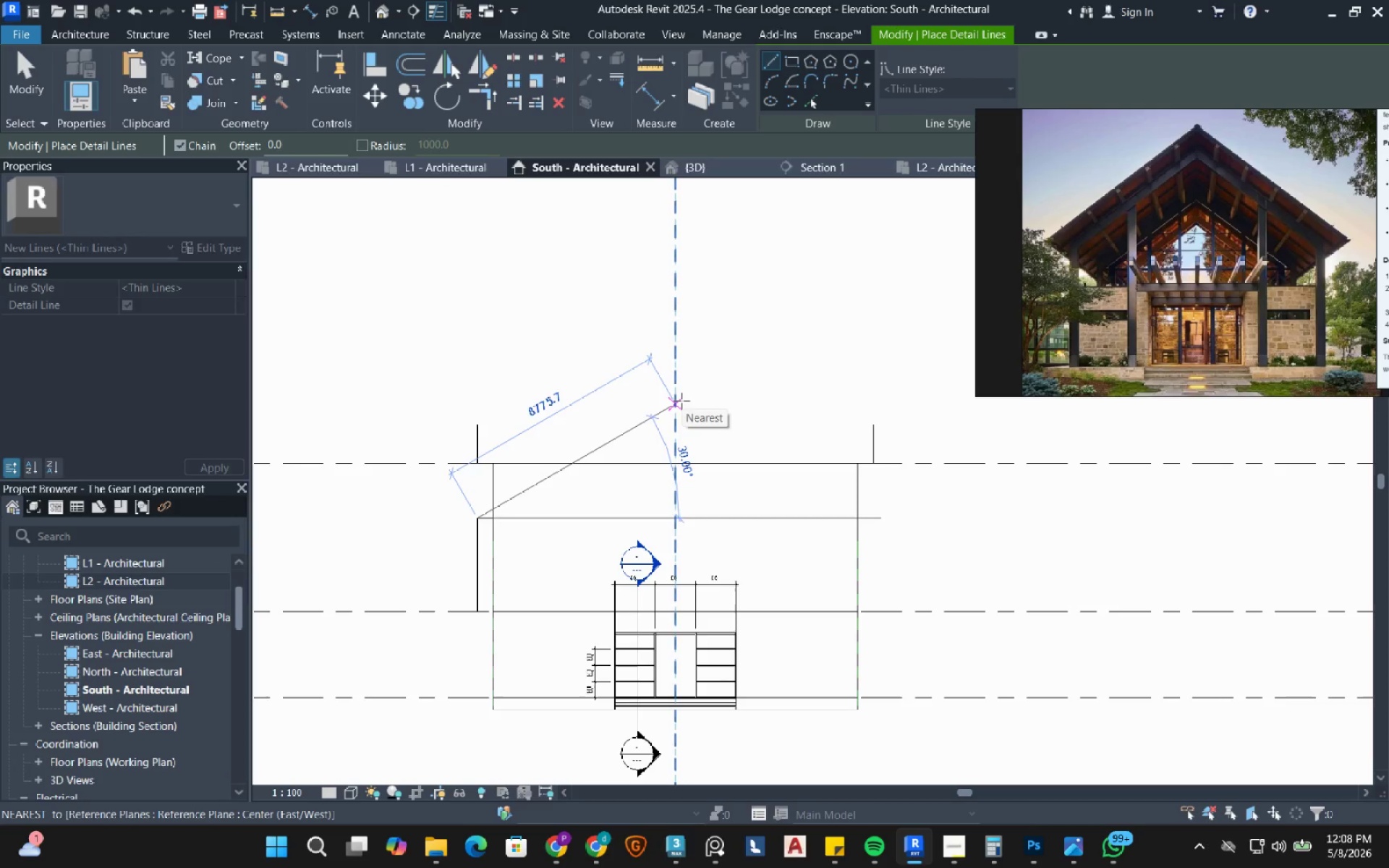 
left_click([681, 401])
 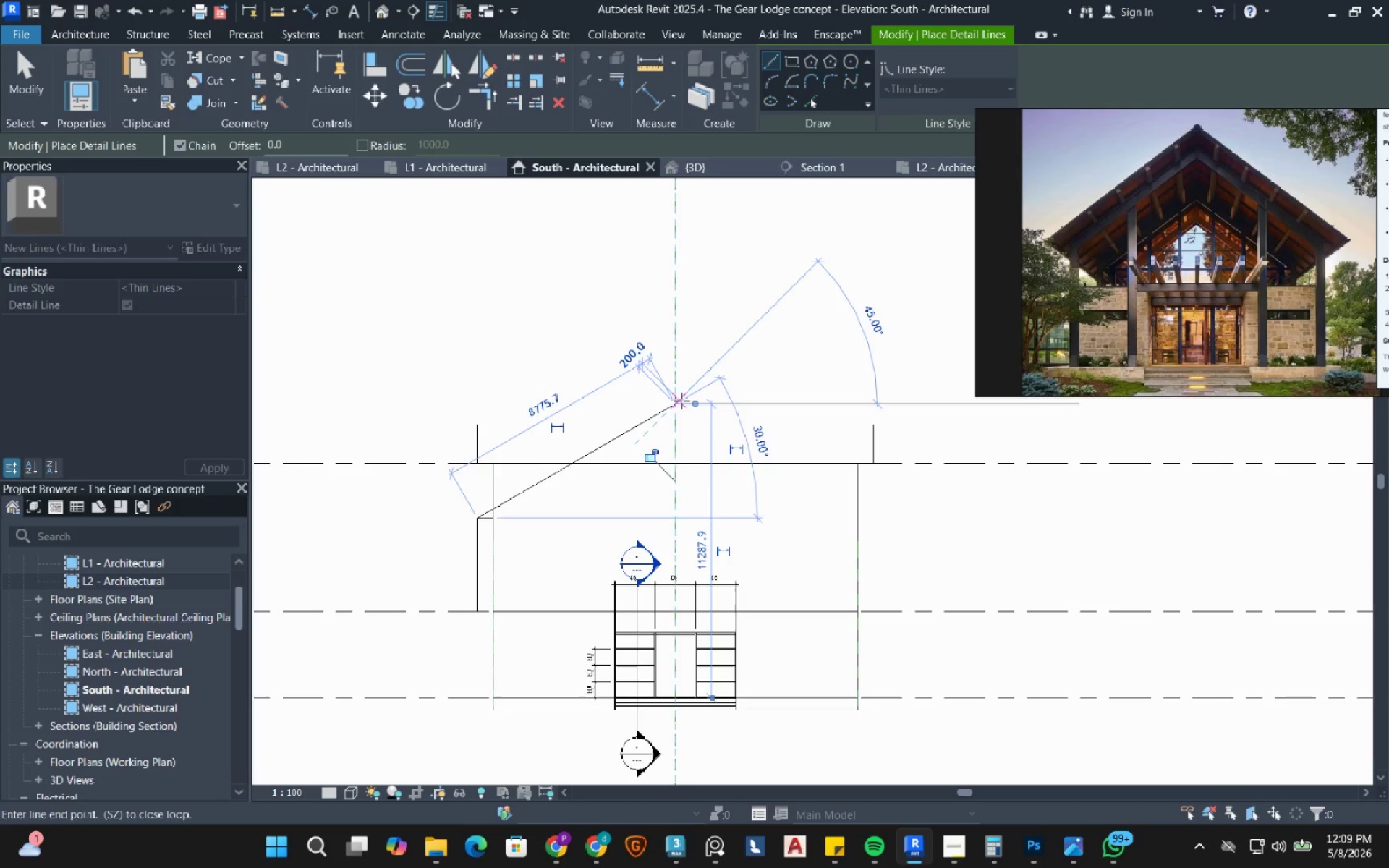 
key(Escape)
 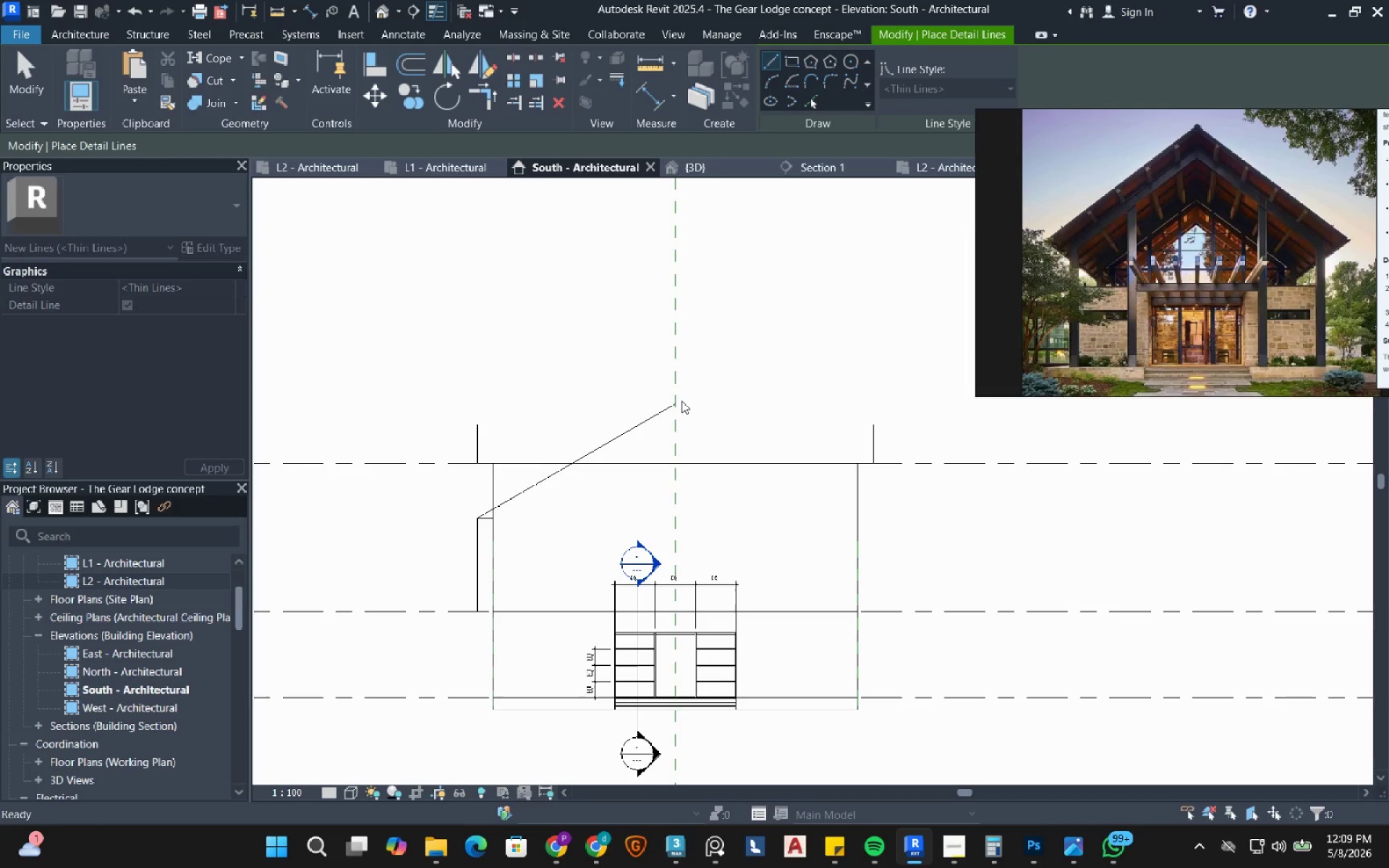 
key(Escape)
 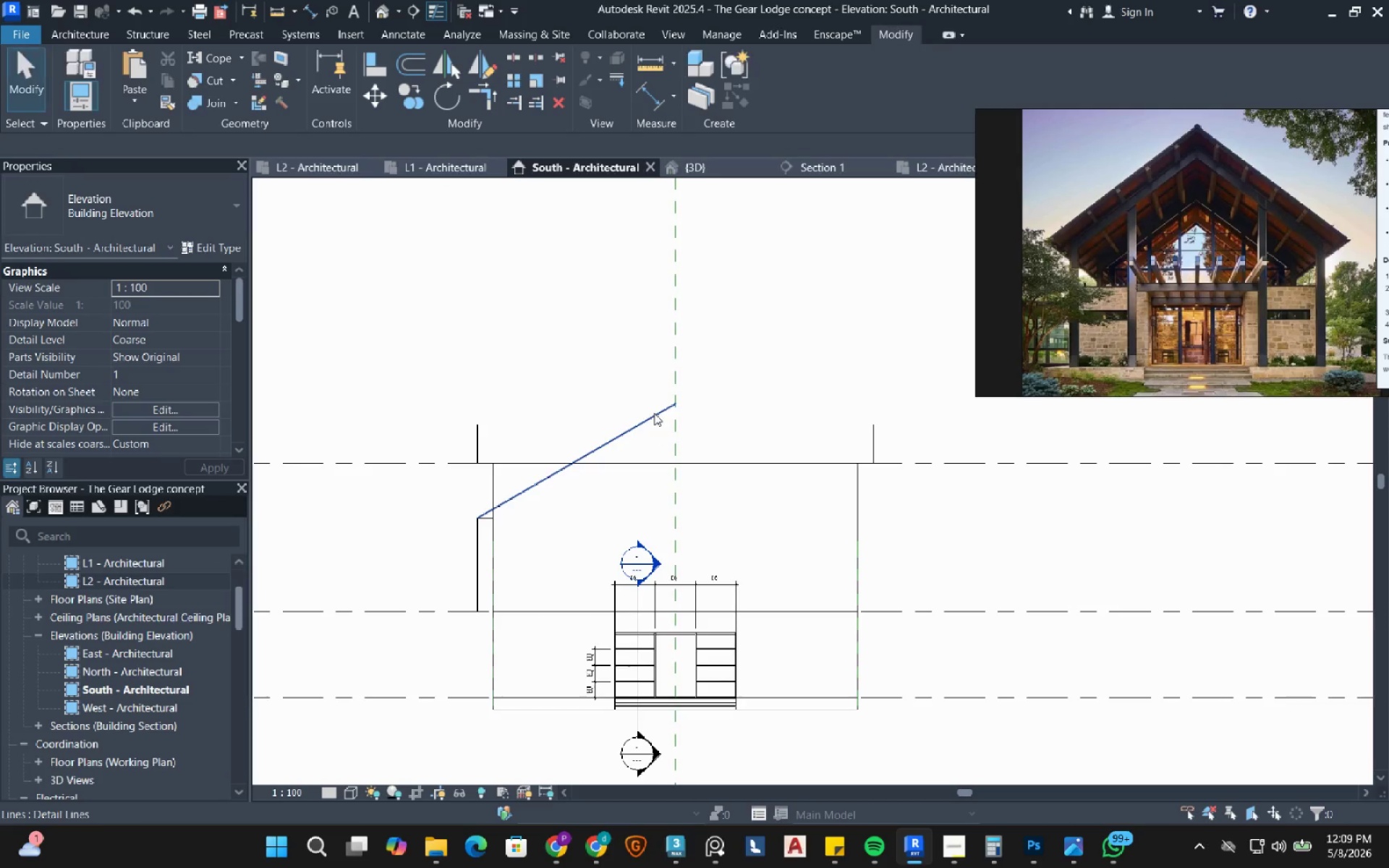 
left_click([654, 413])
 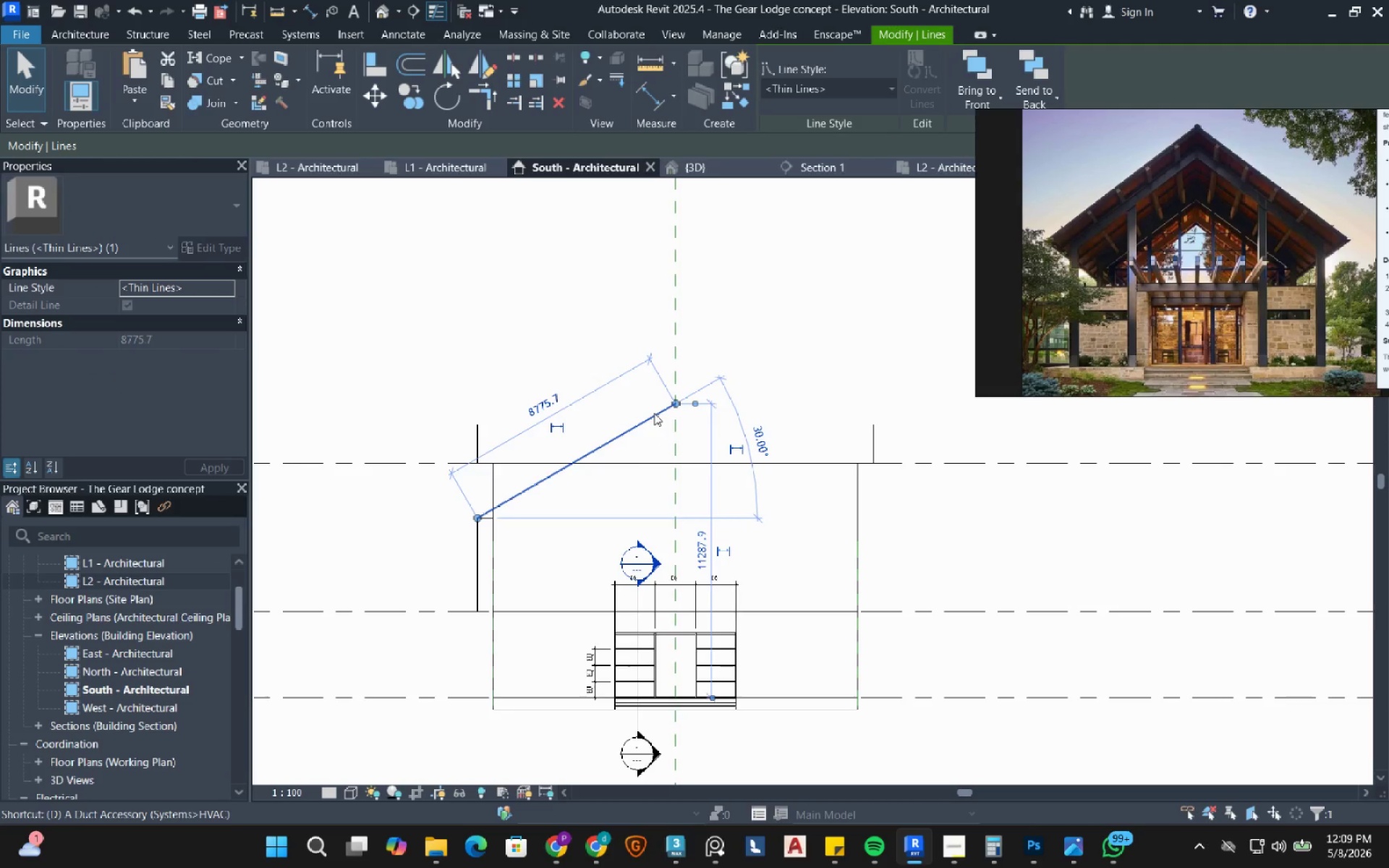 
left_click([681, 427])
 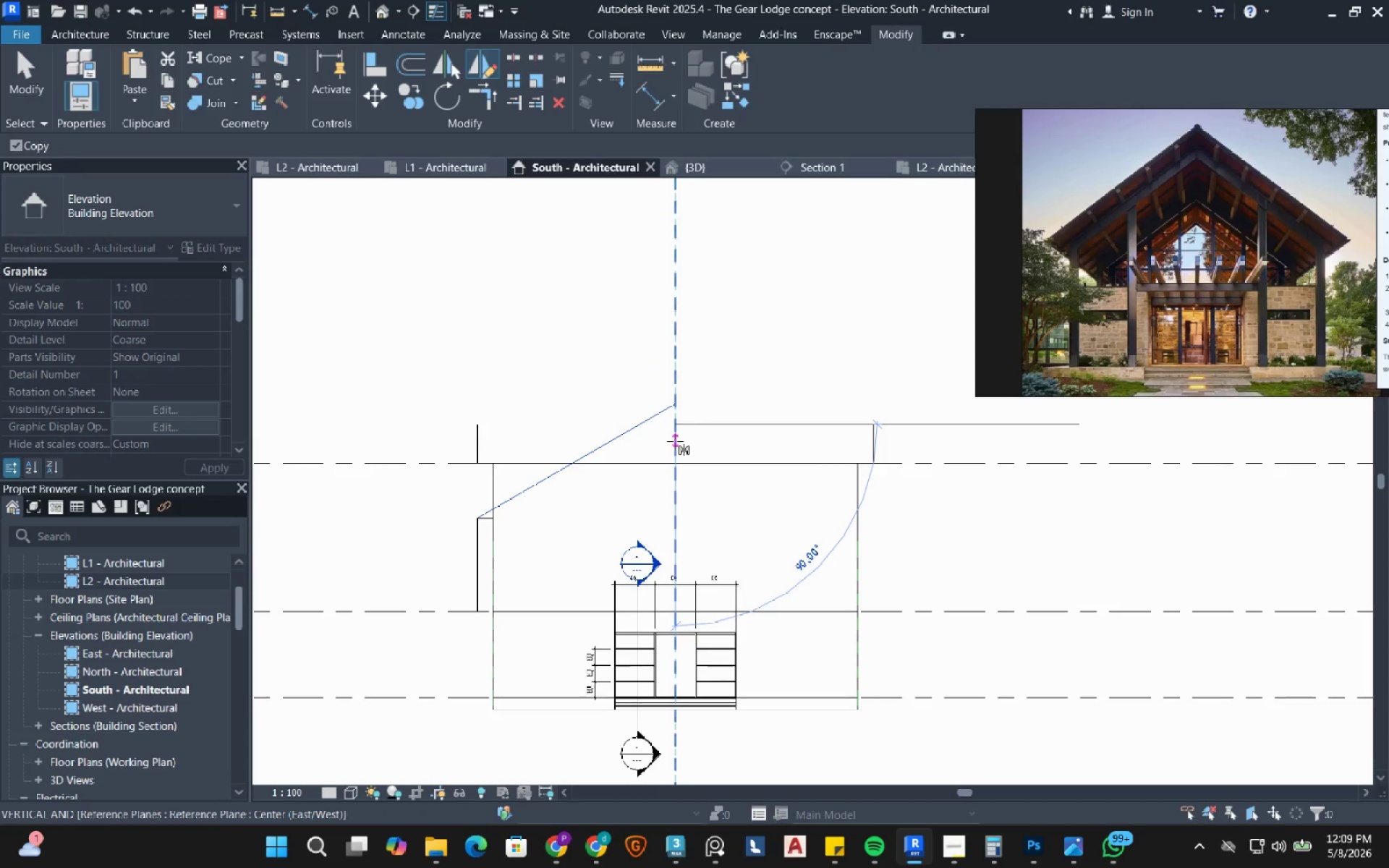 
left_click([675, 441])
 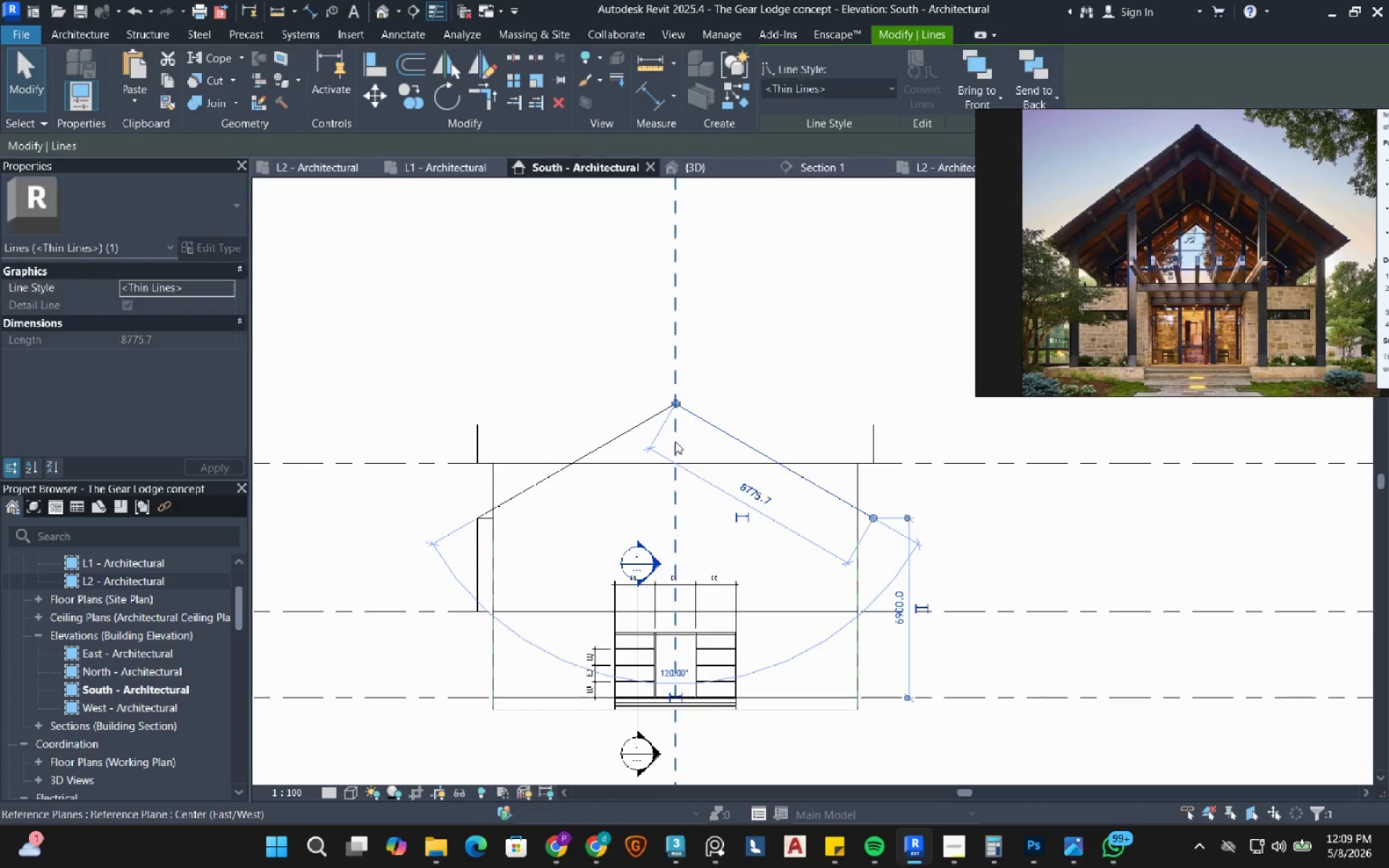 
key(Escape)
 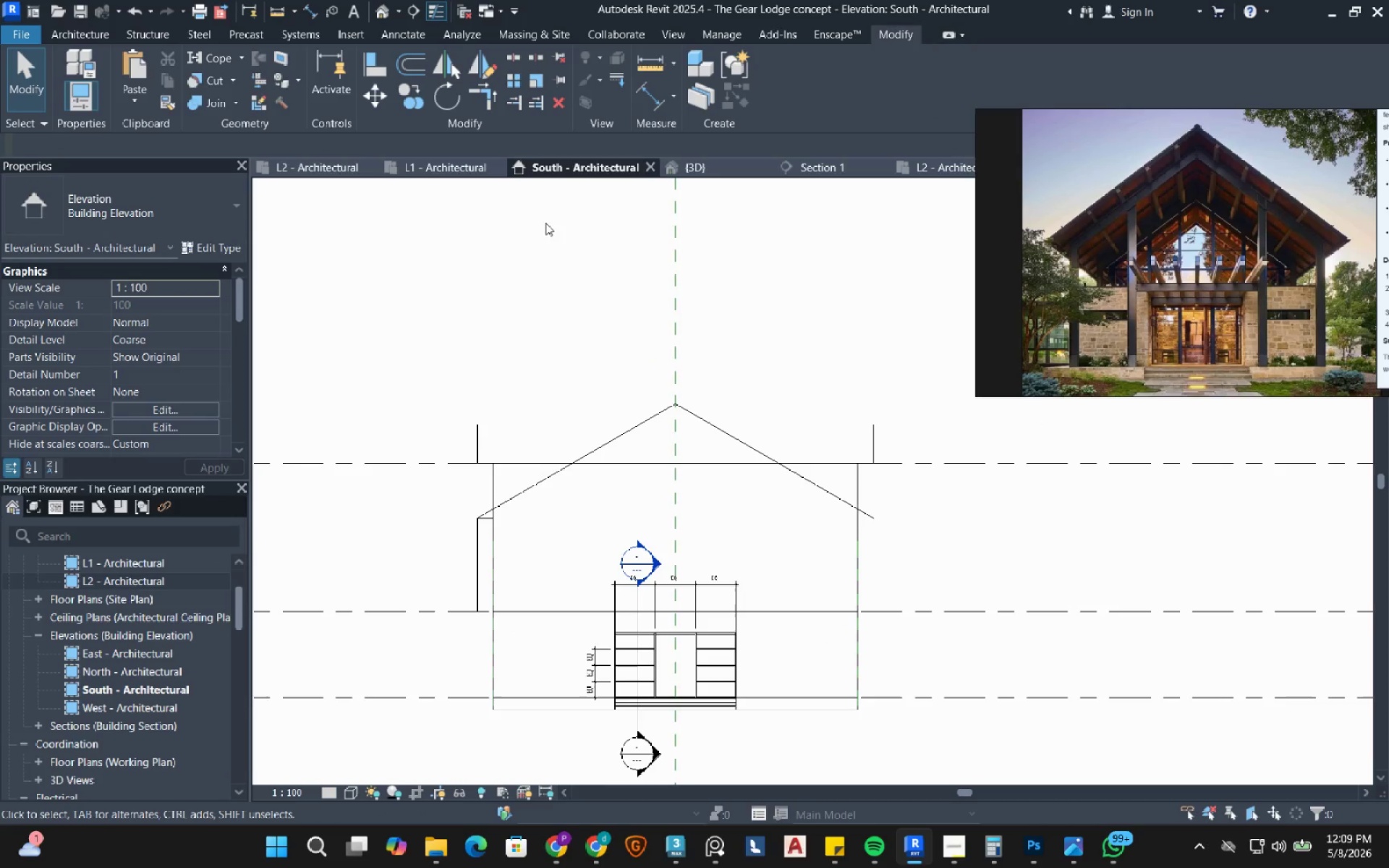 
left_click([87, 30])
 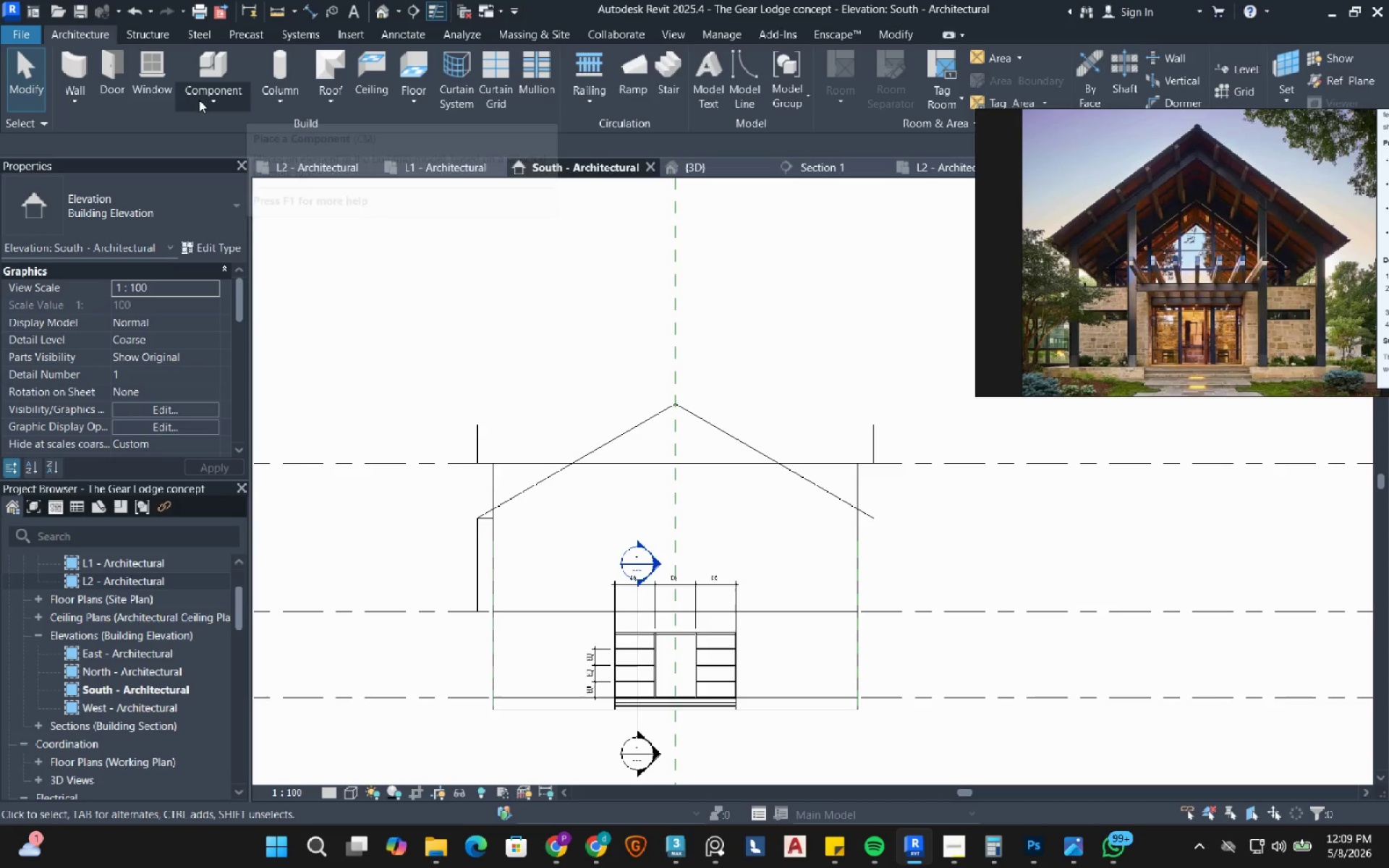 
left_click([332, 97])
 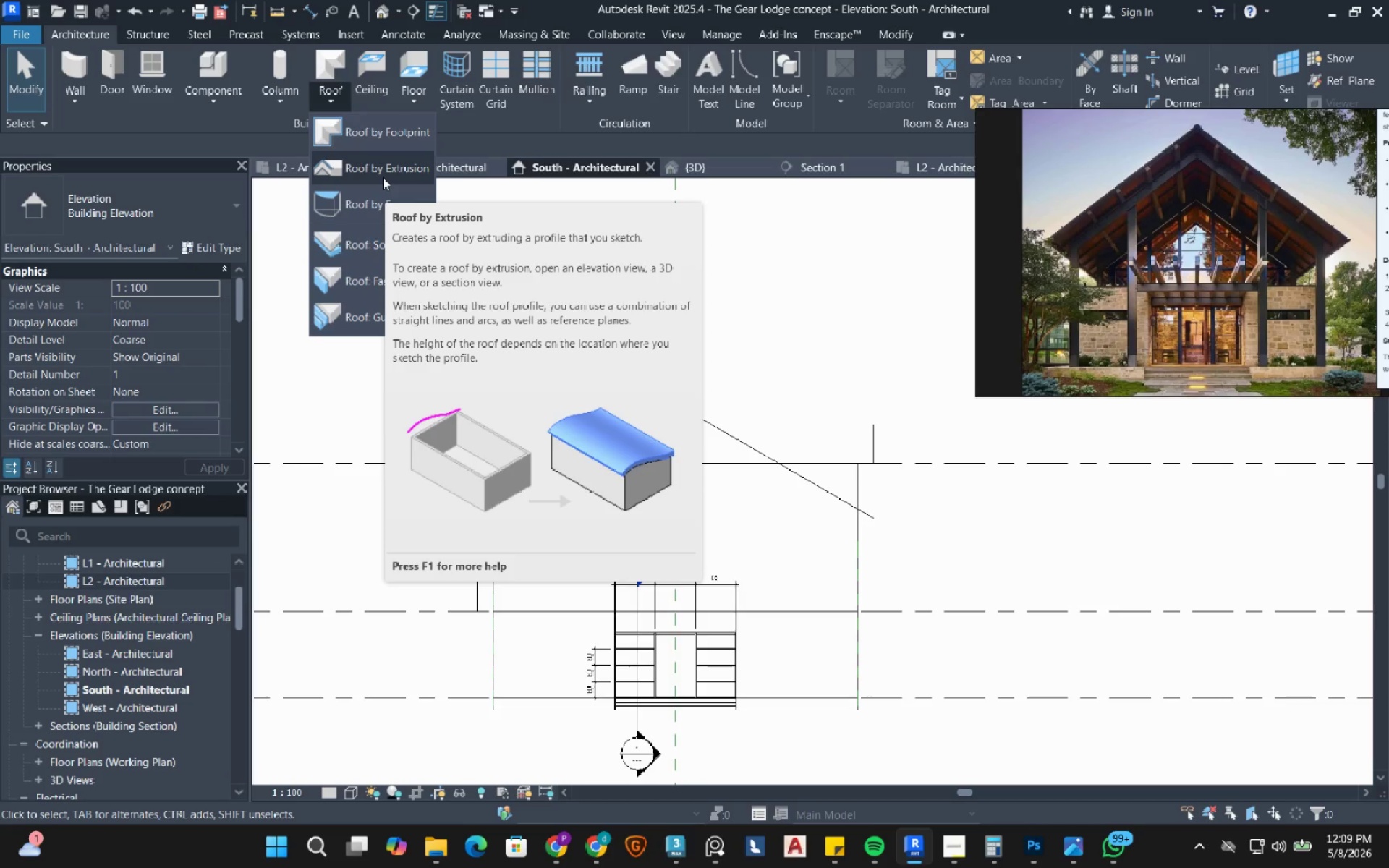 
wait(5.55)
 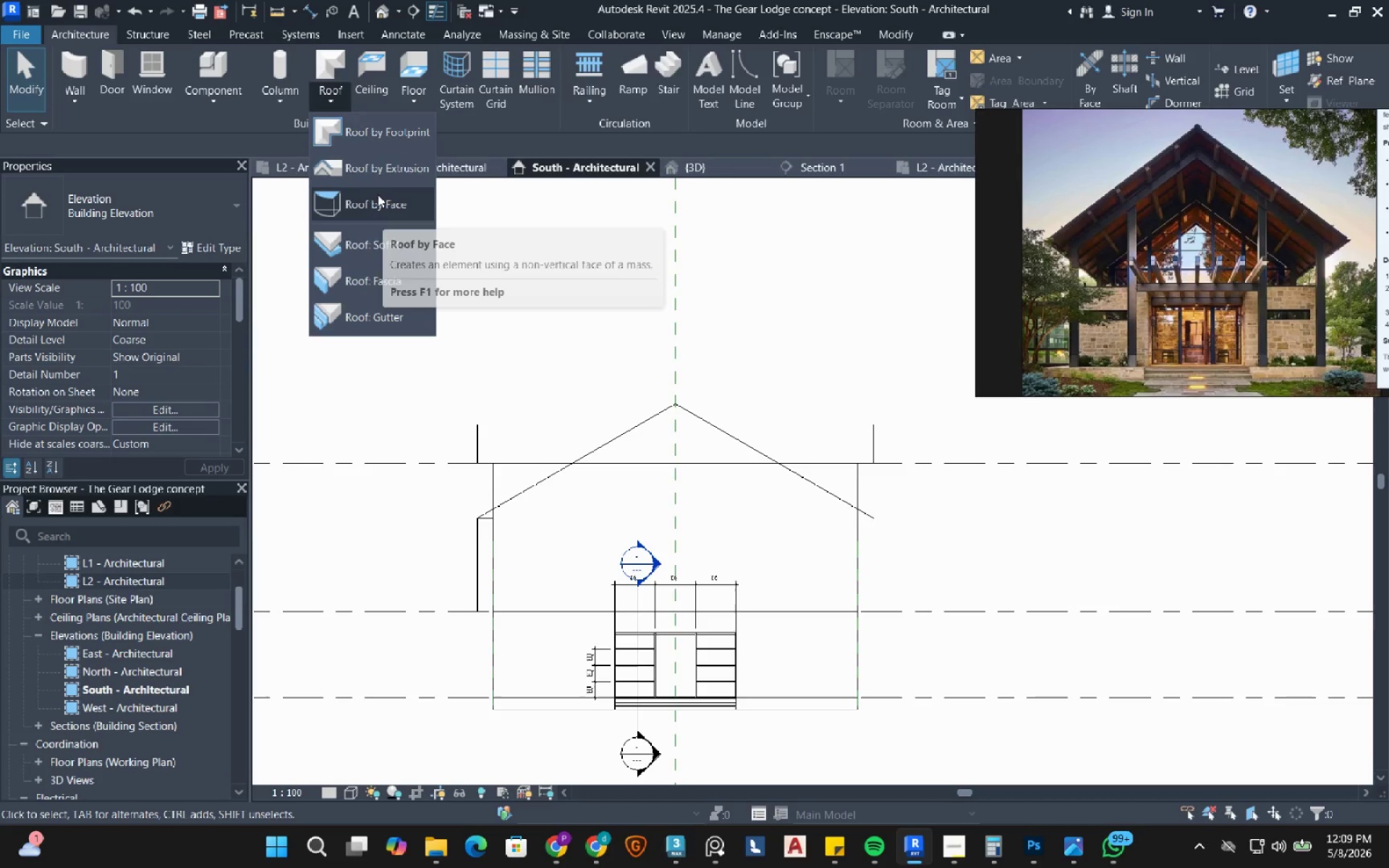 
left_click([383, 177])
 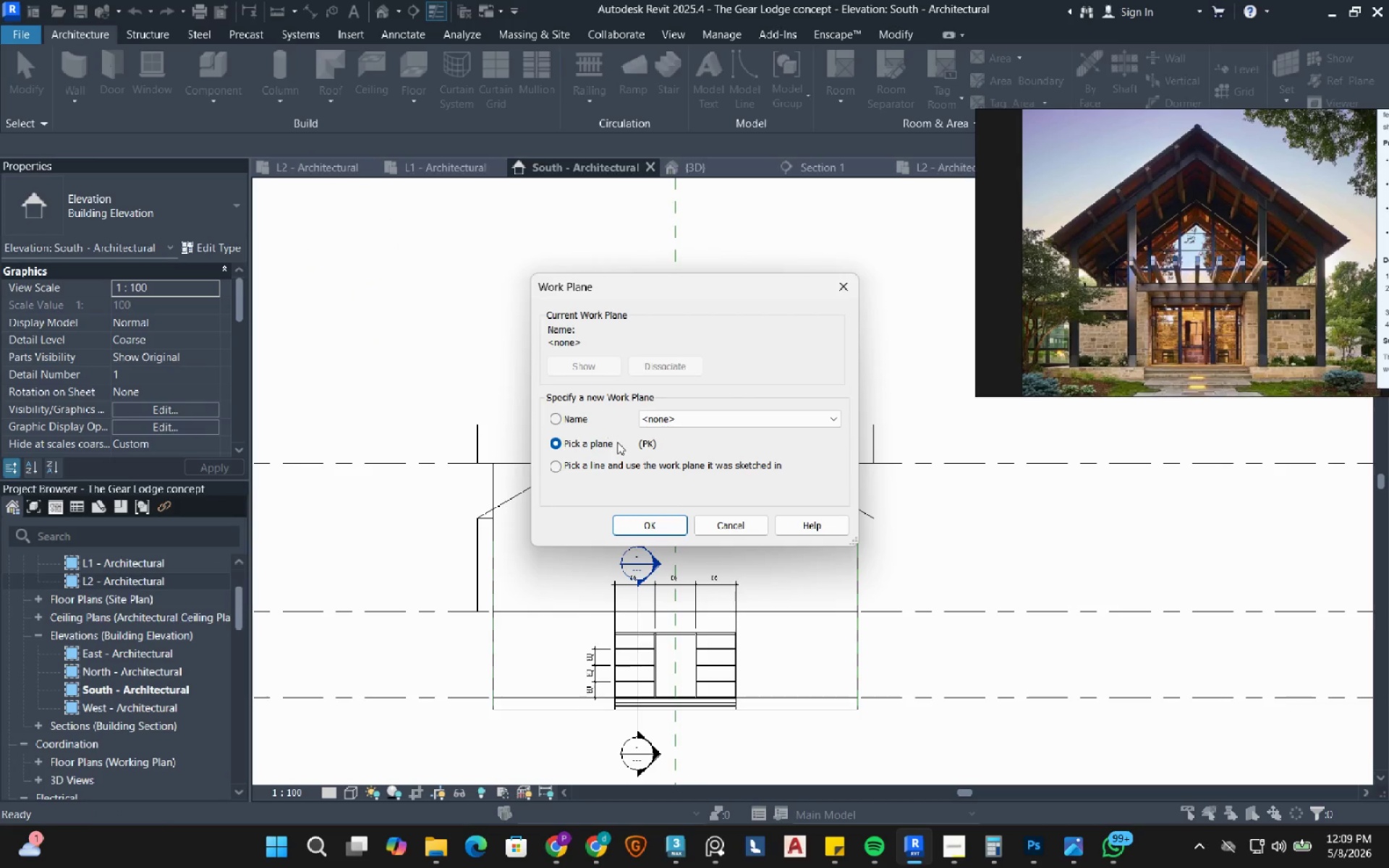 
left_click([690, 421])
 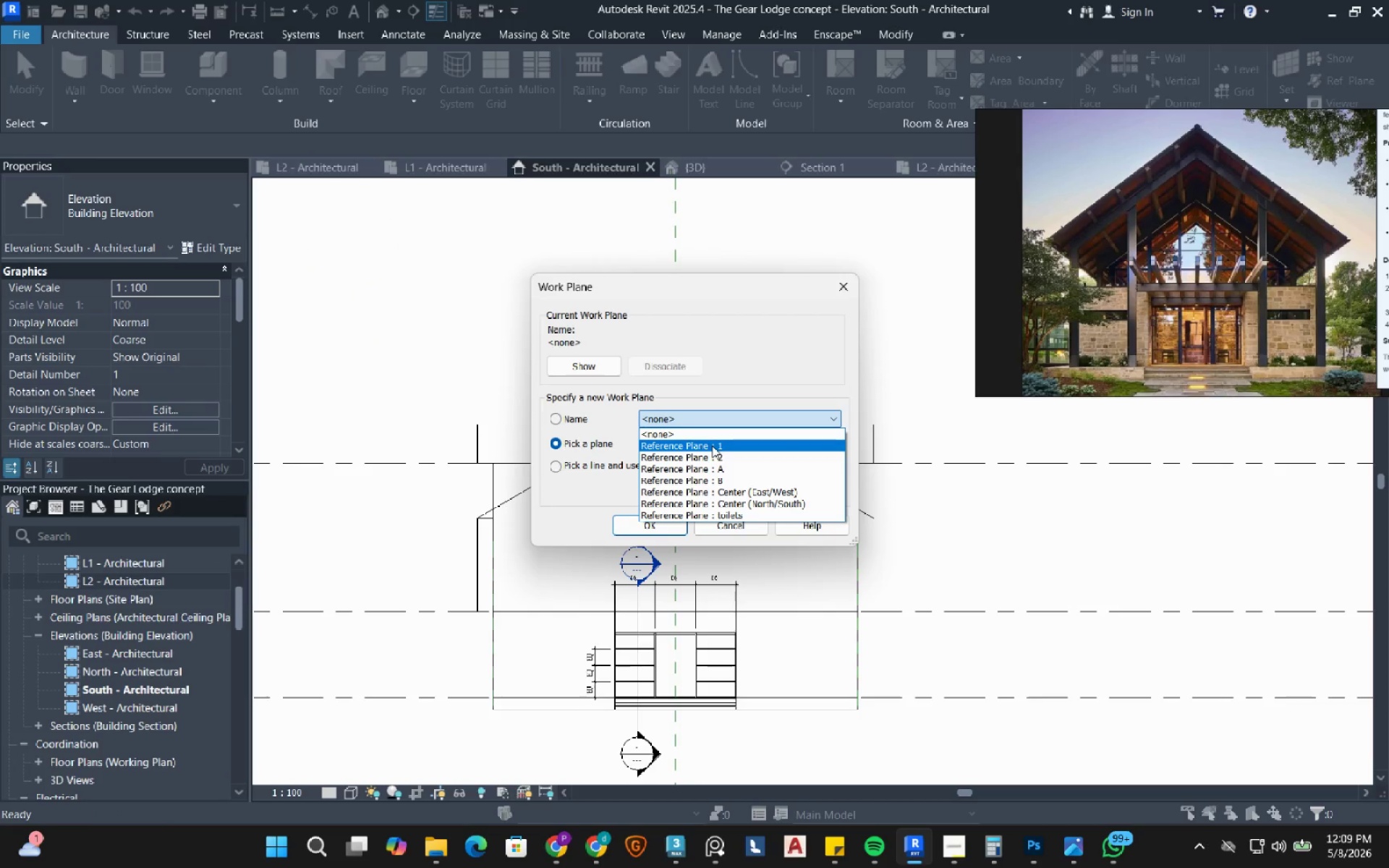 
left_click([712, 446])
 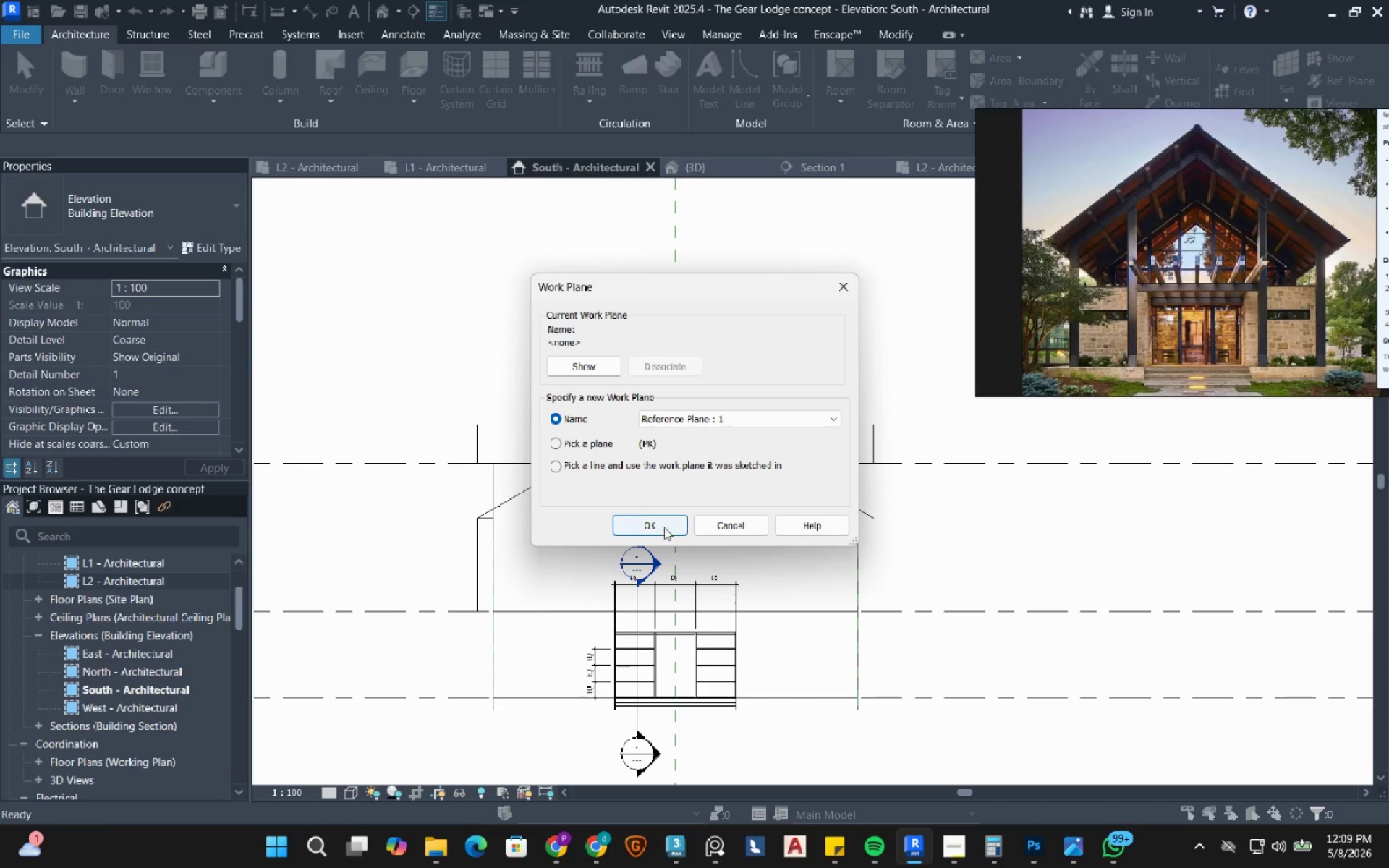 
left_click([662, 524])
 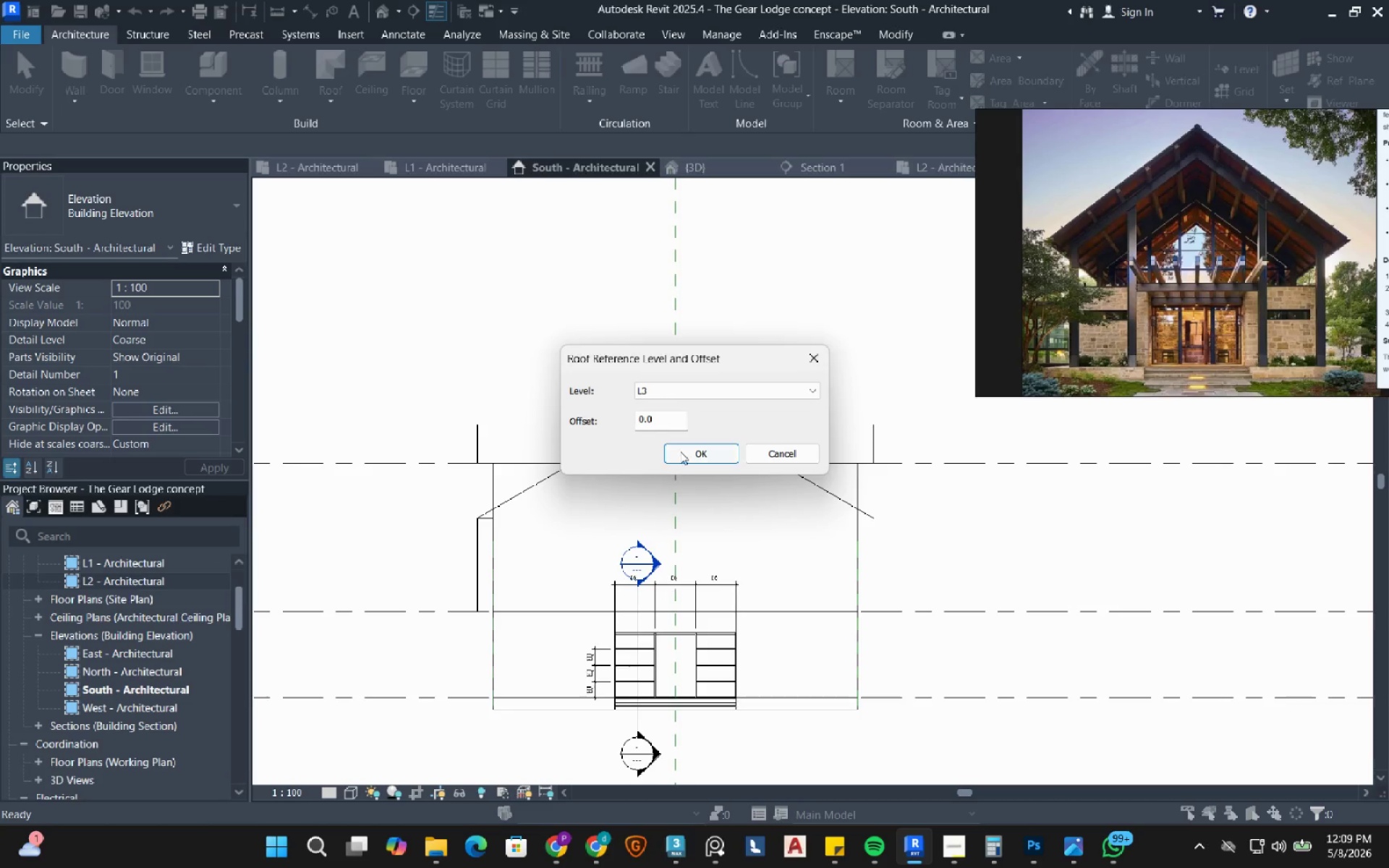 
left_click([681, 451])
 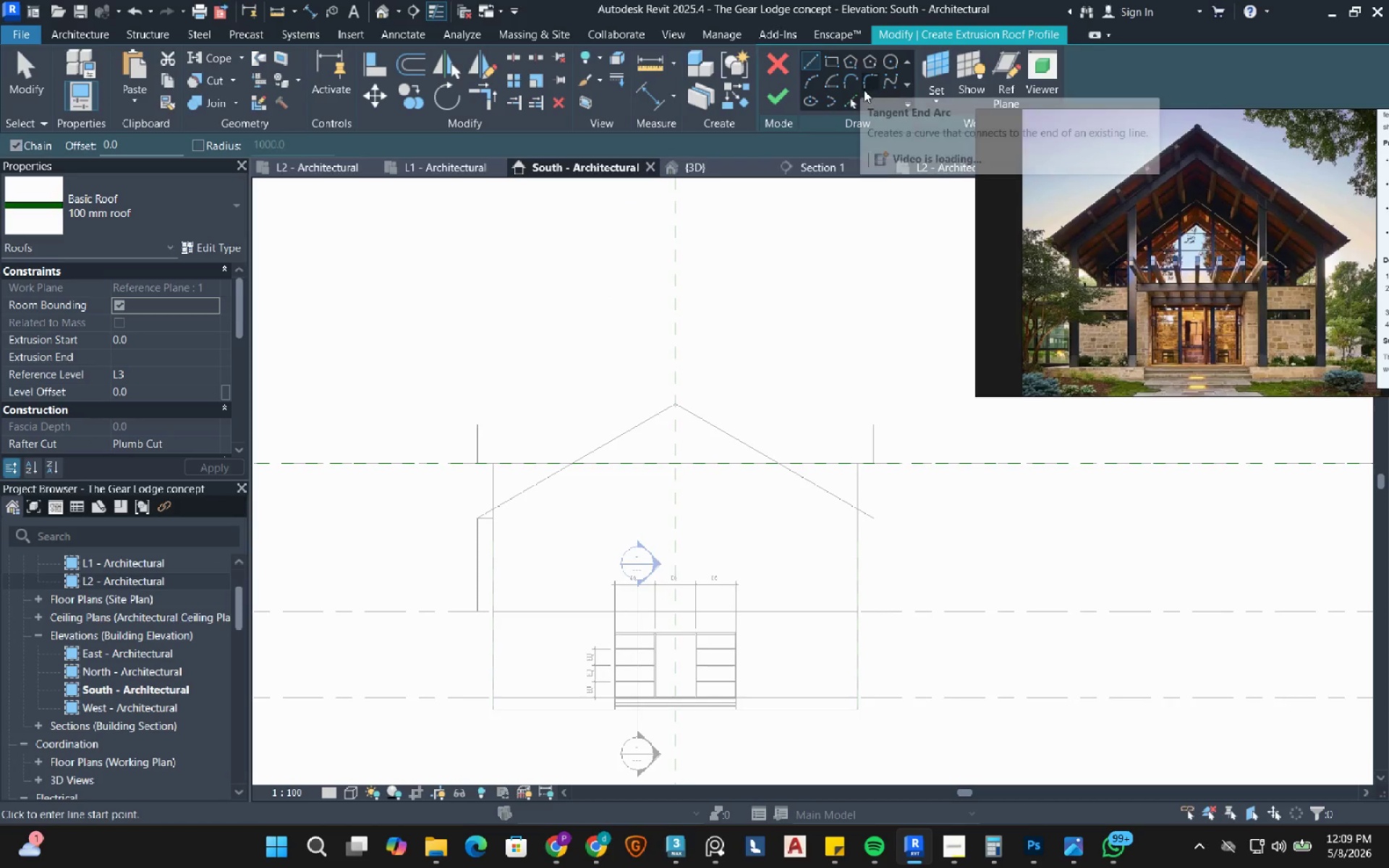 
left_click([851, 98])
 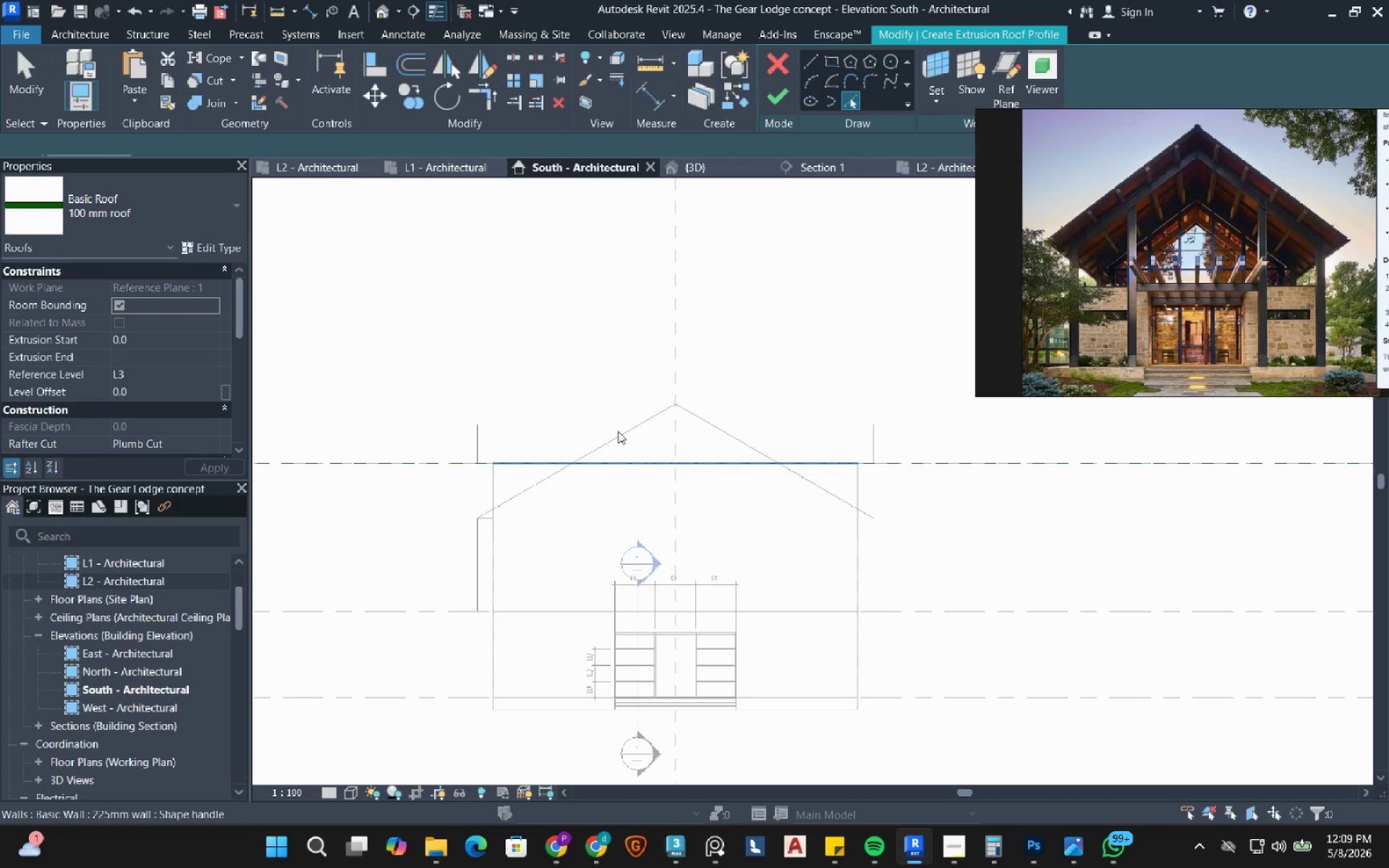 
left_click([619, 431])
 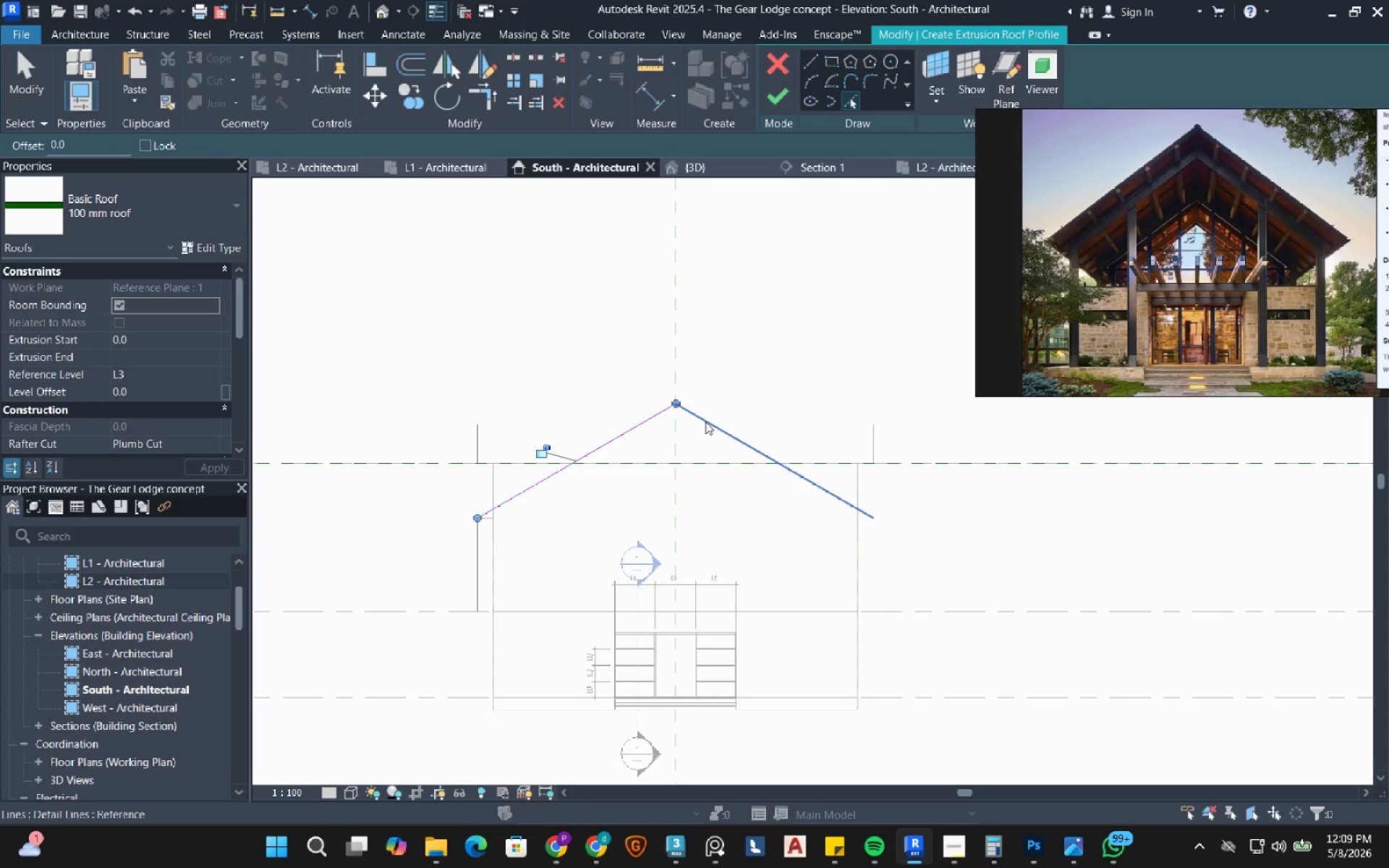 
left_click([705, 422])
 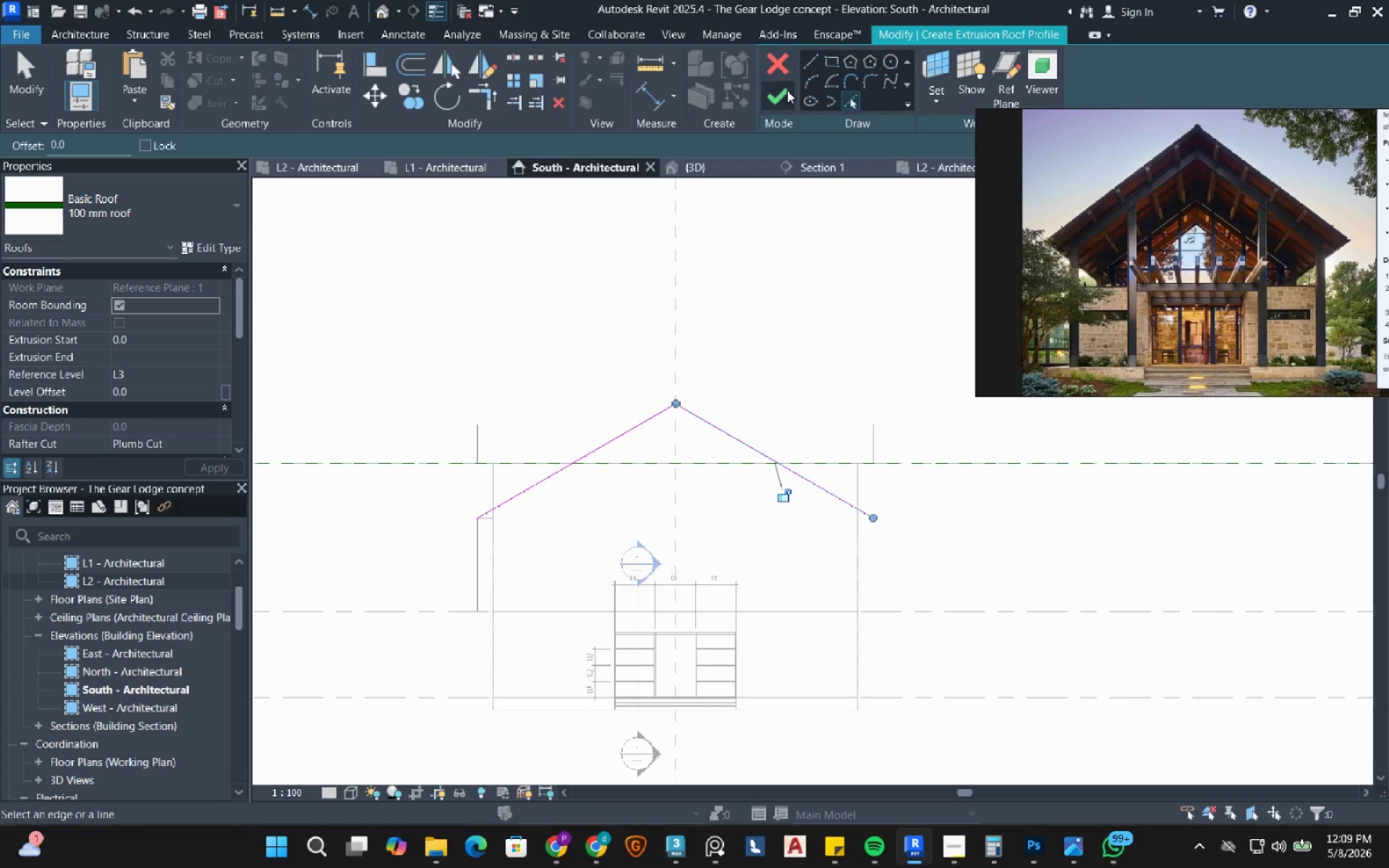 
left_click([787, 92])
 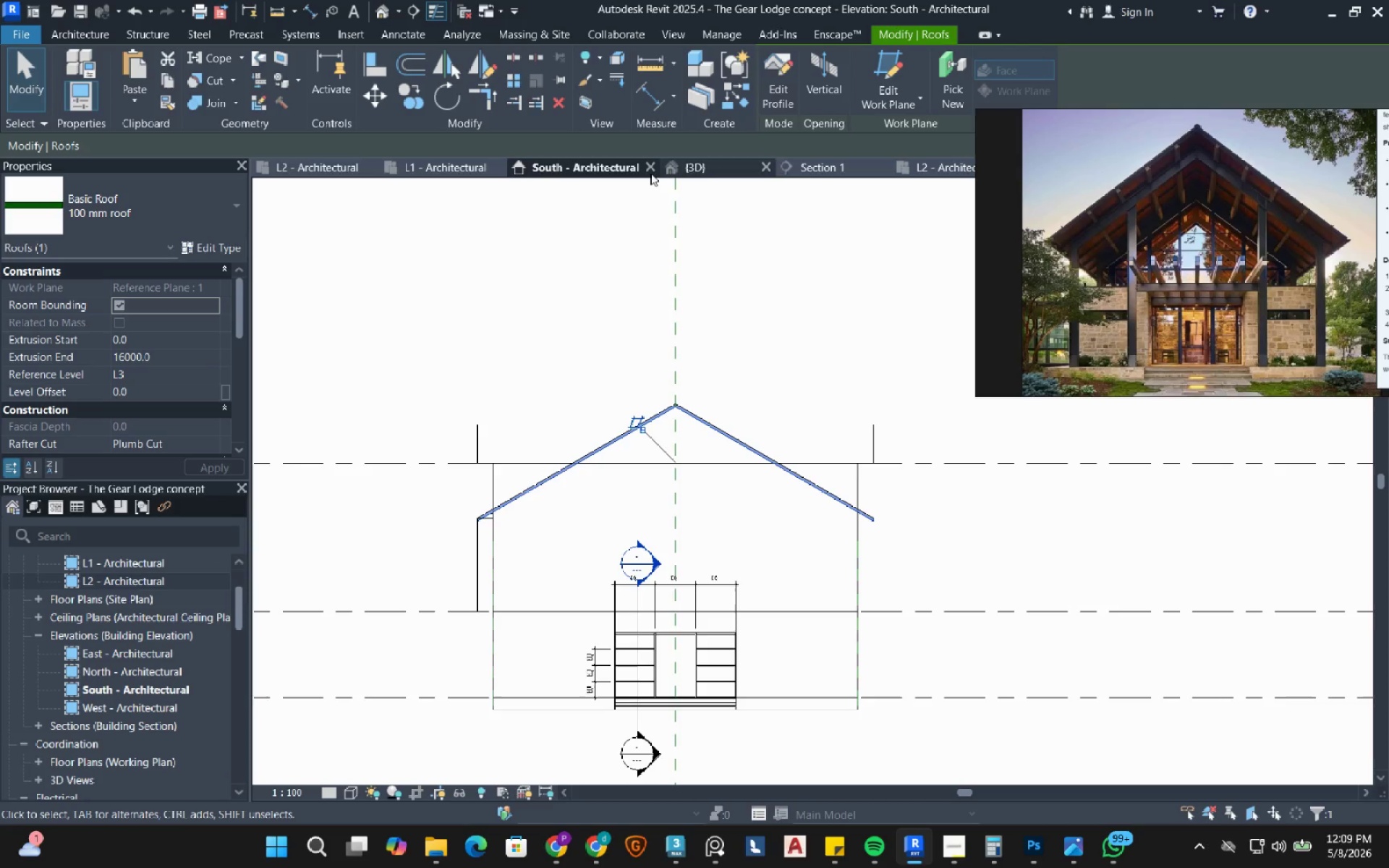 
left_click([164, 210])
 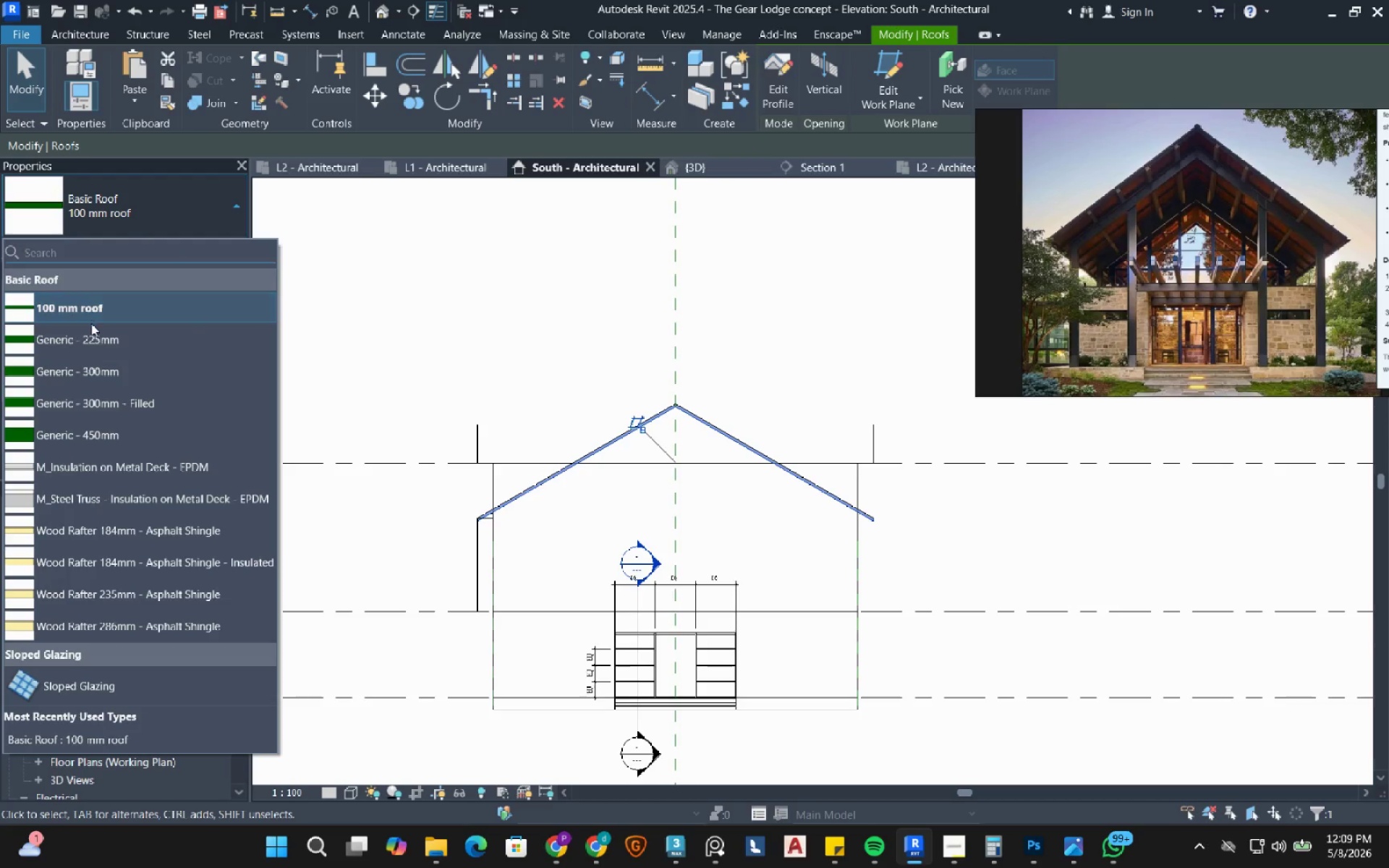 
left_click([88, 343])
 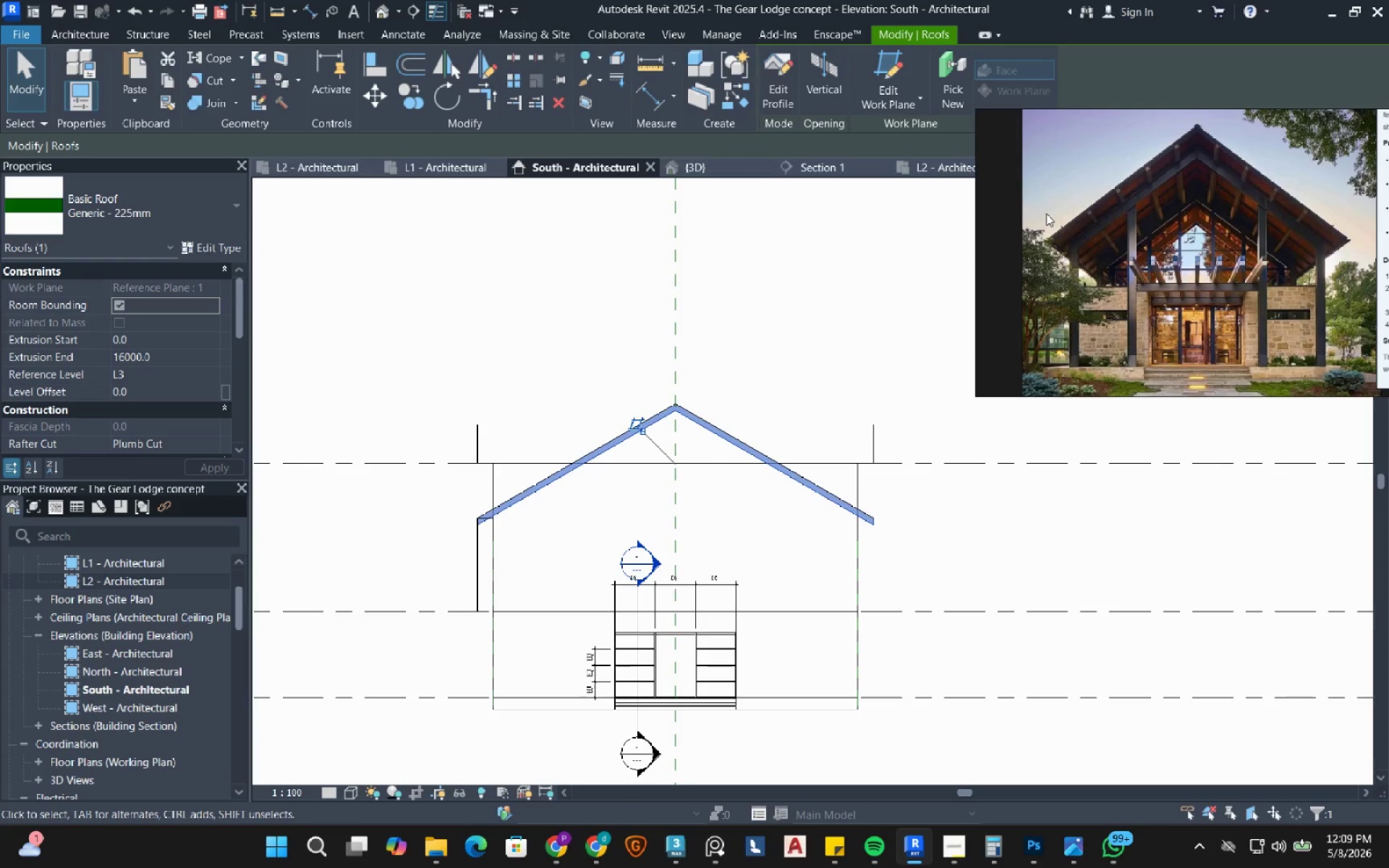 
scroll: coordinate [1063, 221], scroll_direction: up, amount: 7.0
 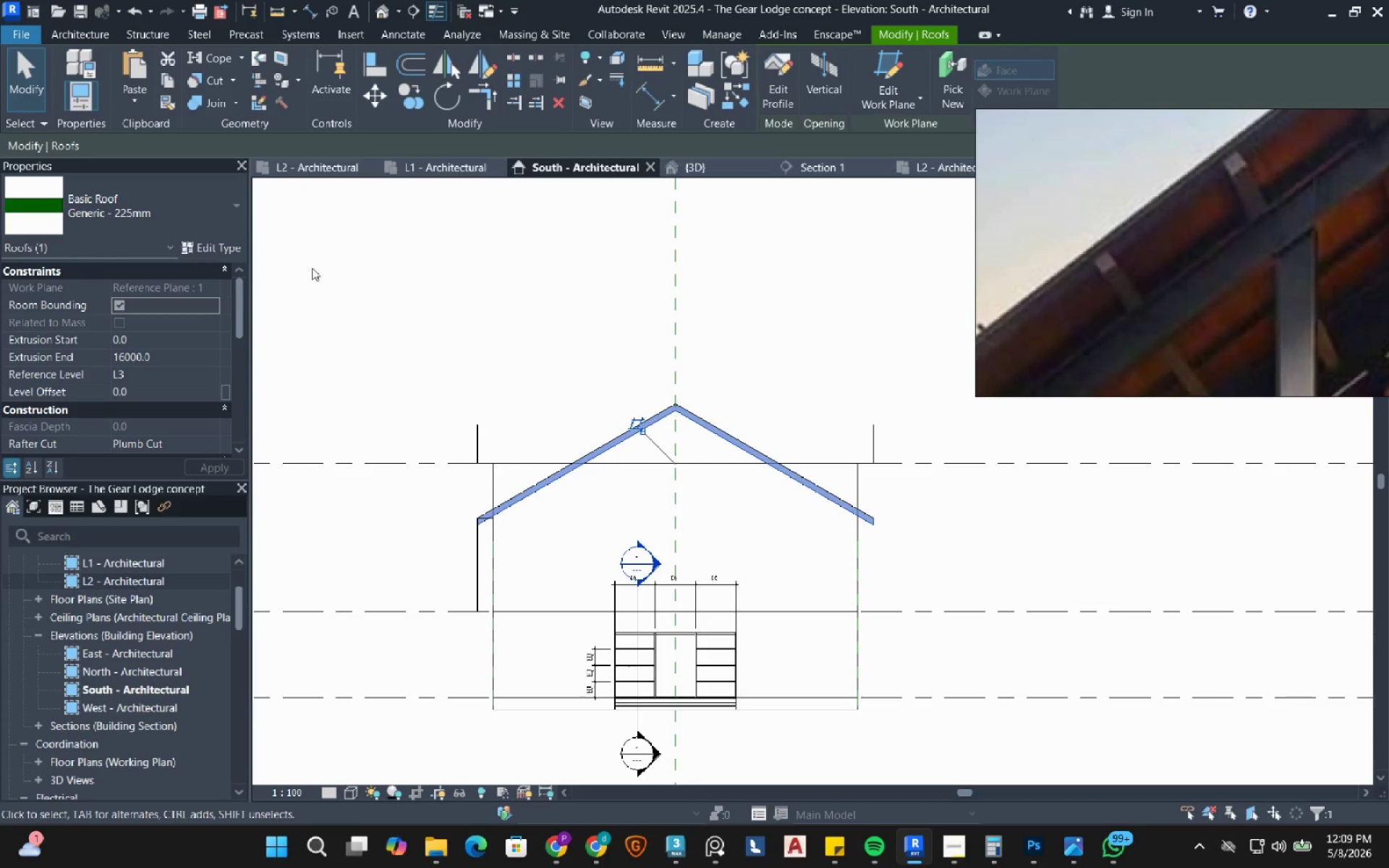 
left_click([152, 216])
 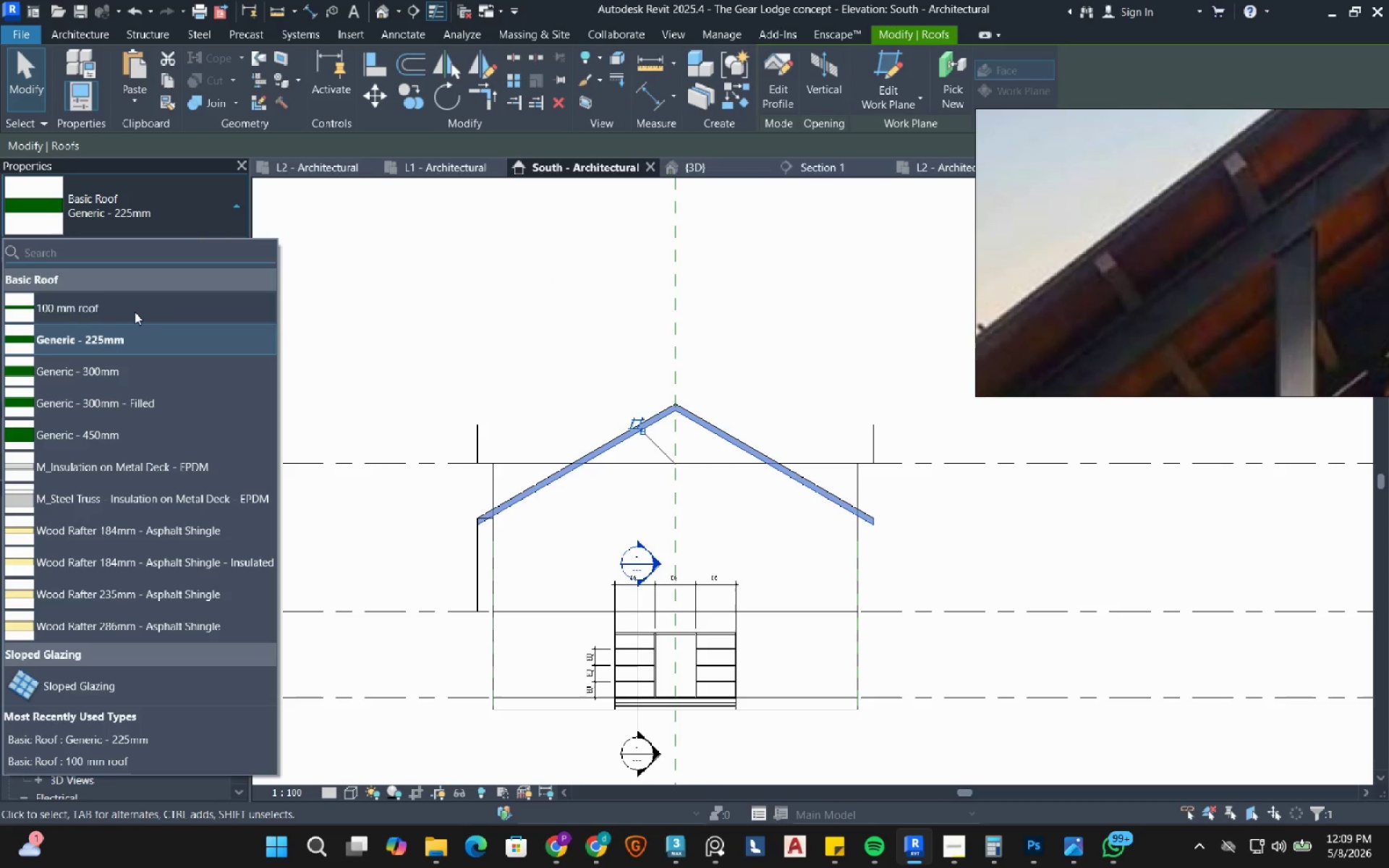 
left_click_drag(start_coordinate=[135, 312], to_coordinate=[696, 168])
 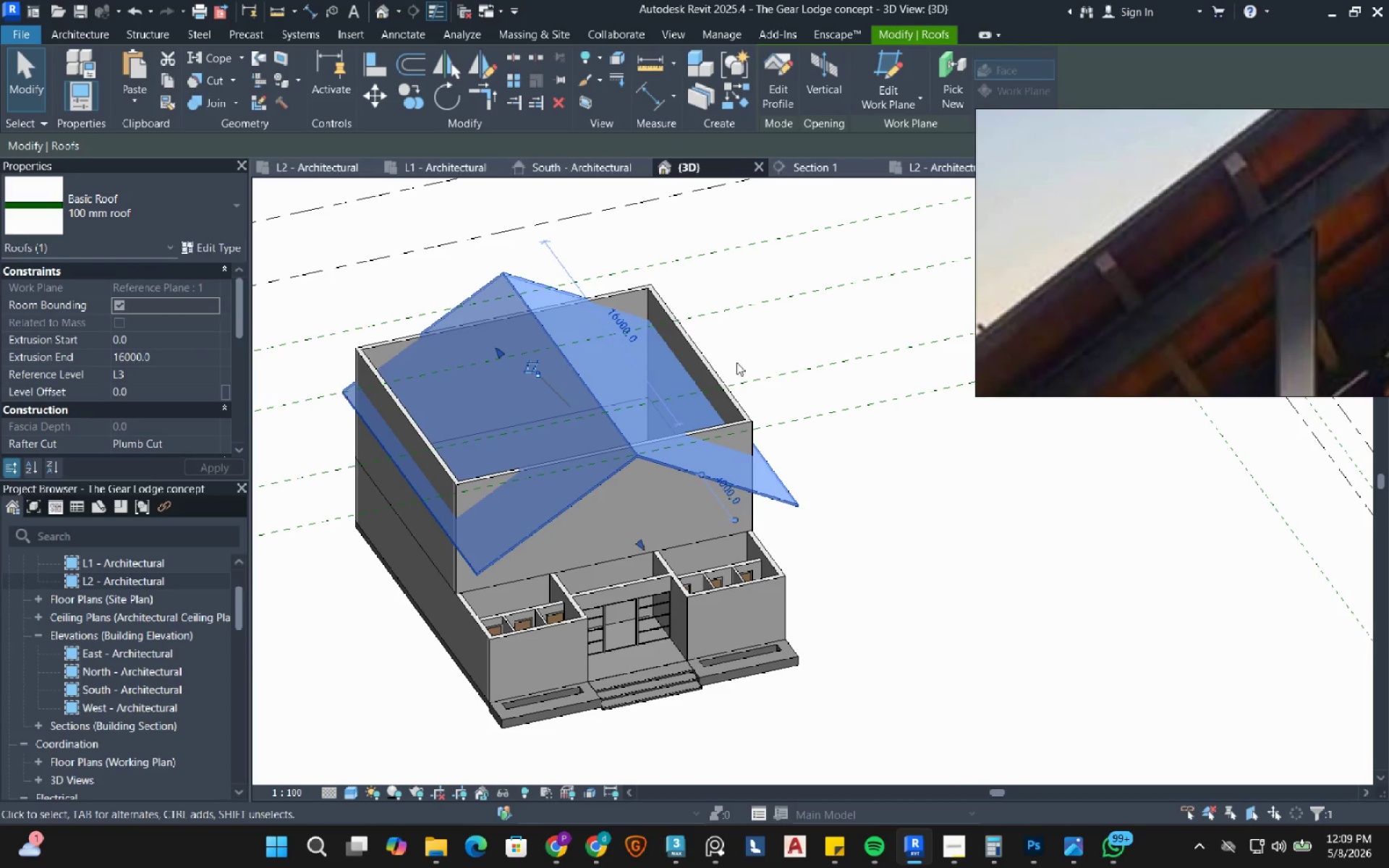 
left_click([696, 168])
 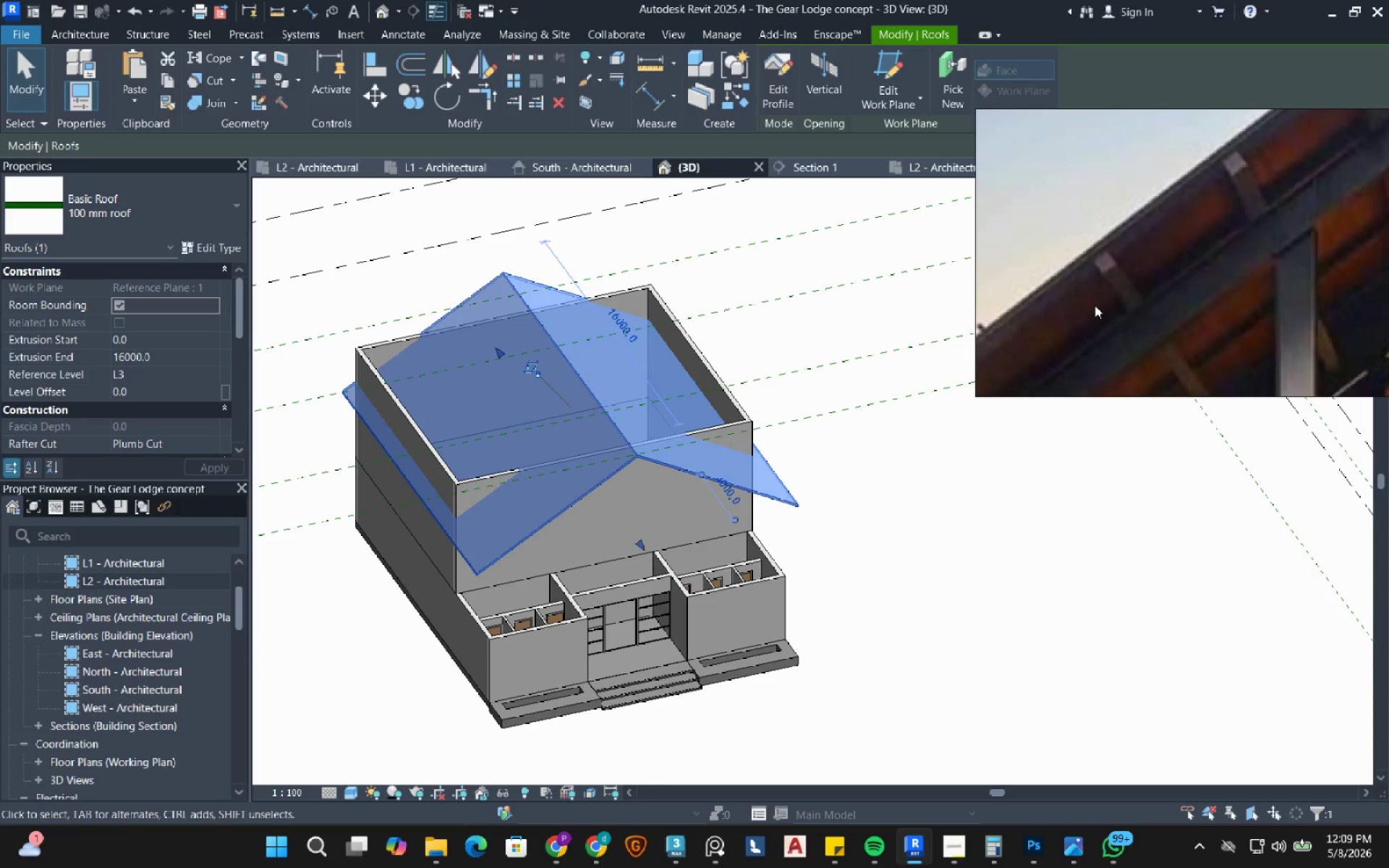 
wait(5.56)
 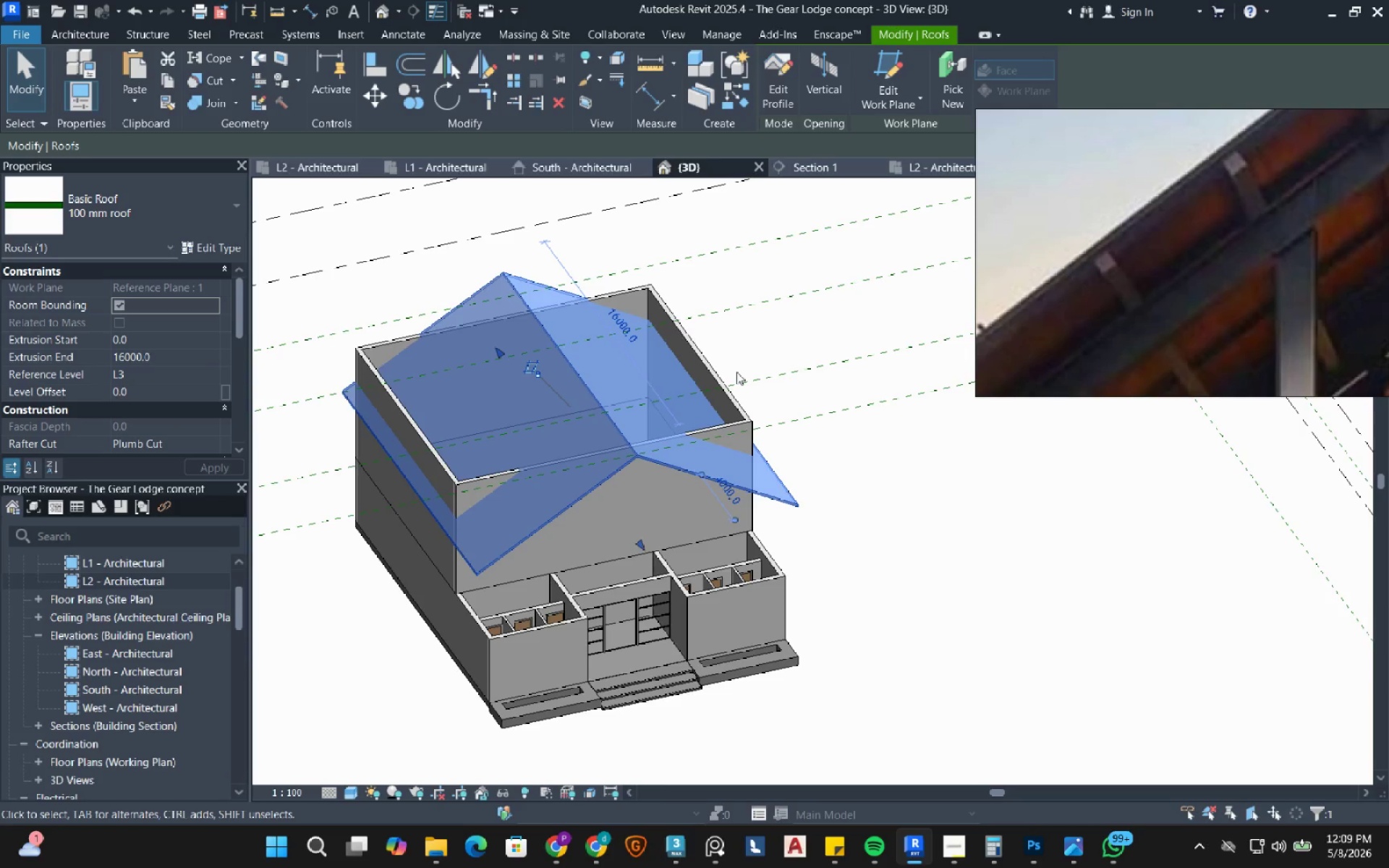 
left_click([726, 494])
 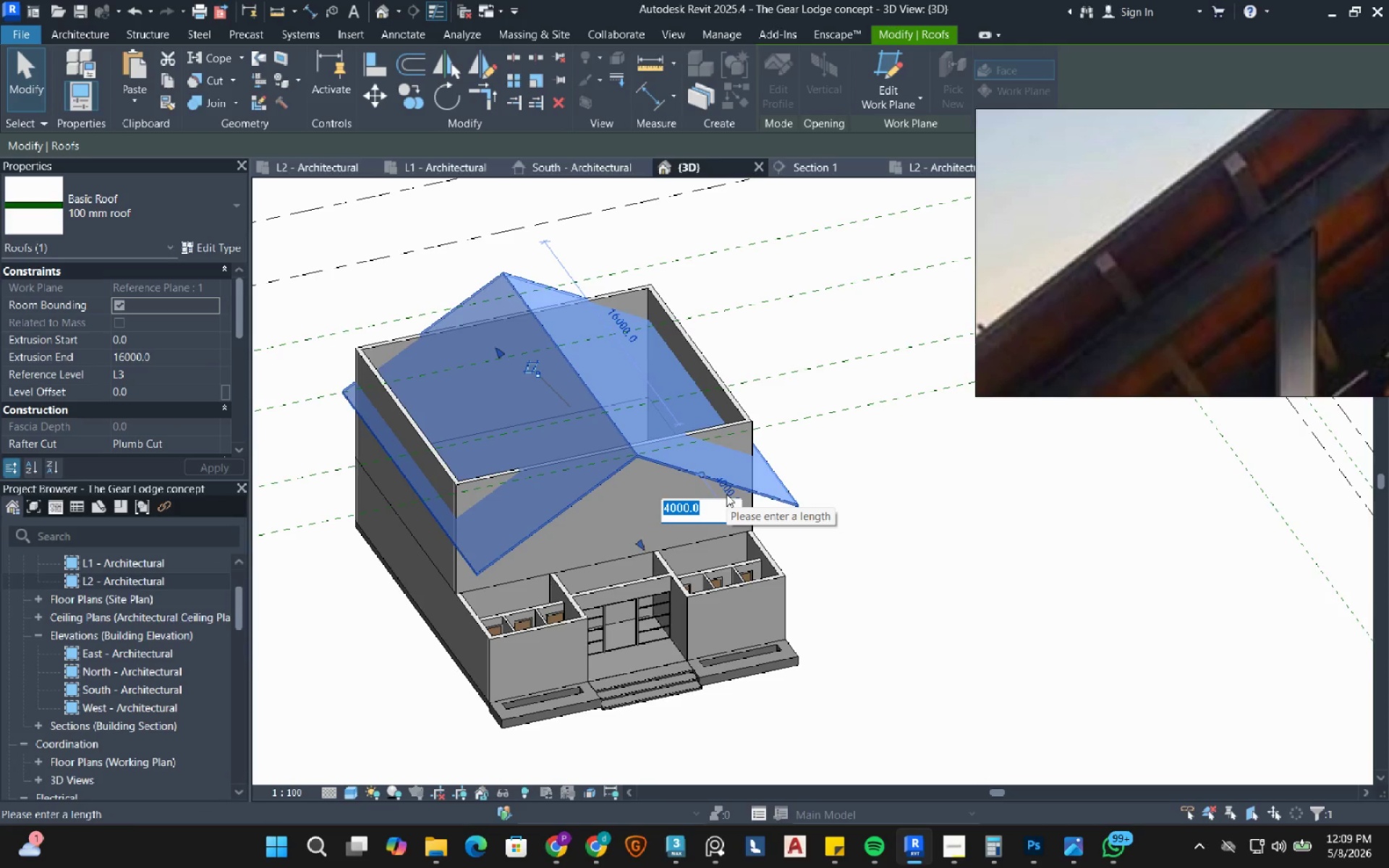 
wait(5.45)
 